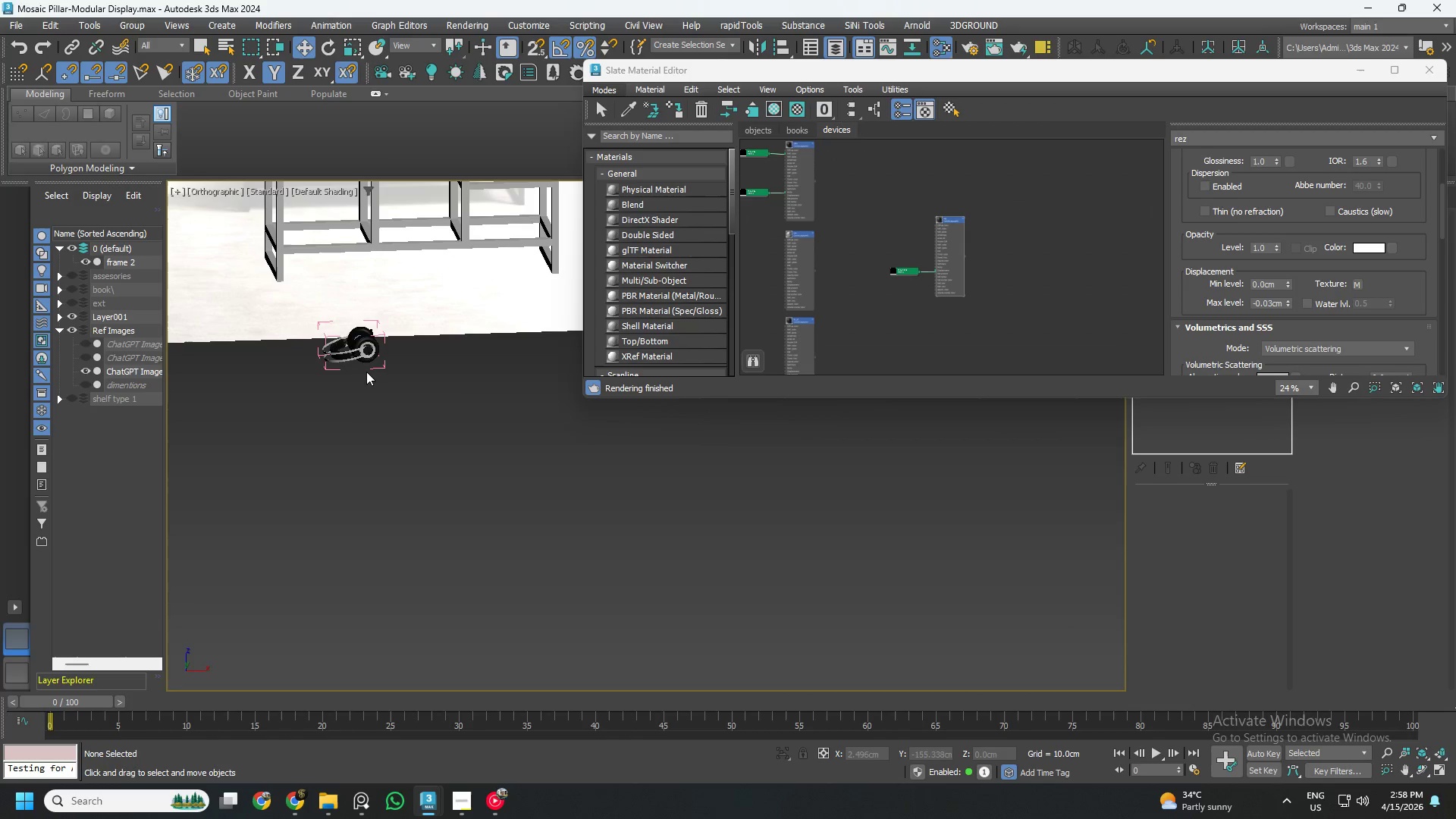 
hold_key(key=AltLeft, duration=0.53)
 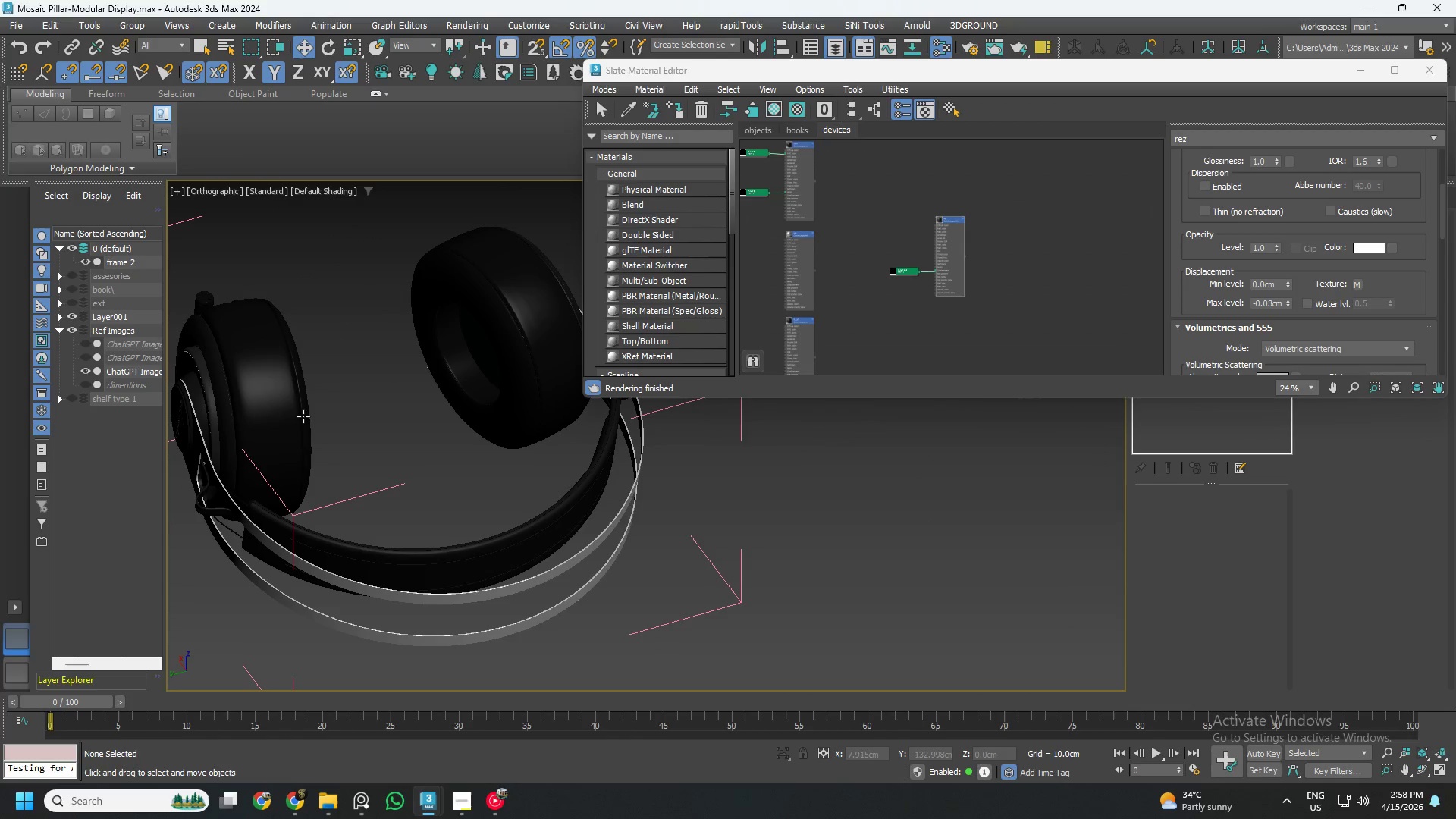 
scroll: coordinate [231, 518], scroll_direction: up, amount: 9.0
 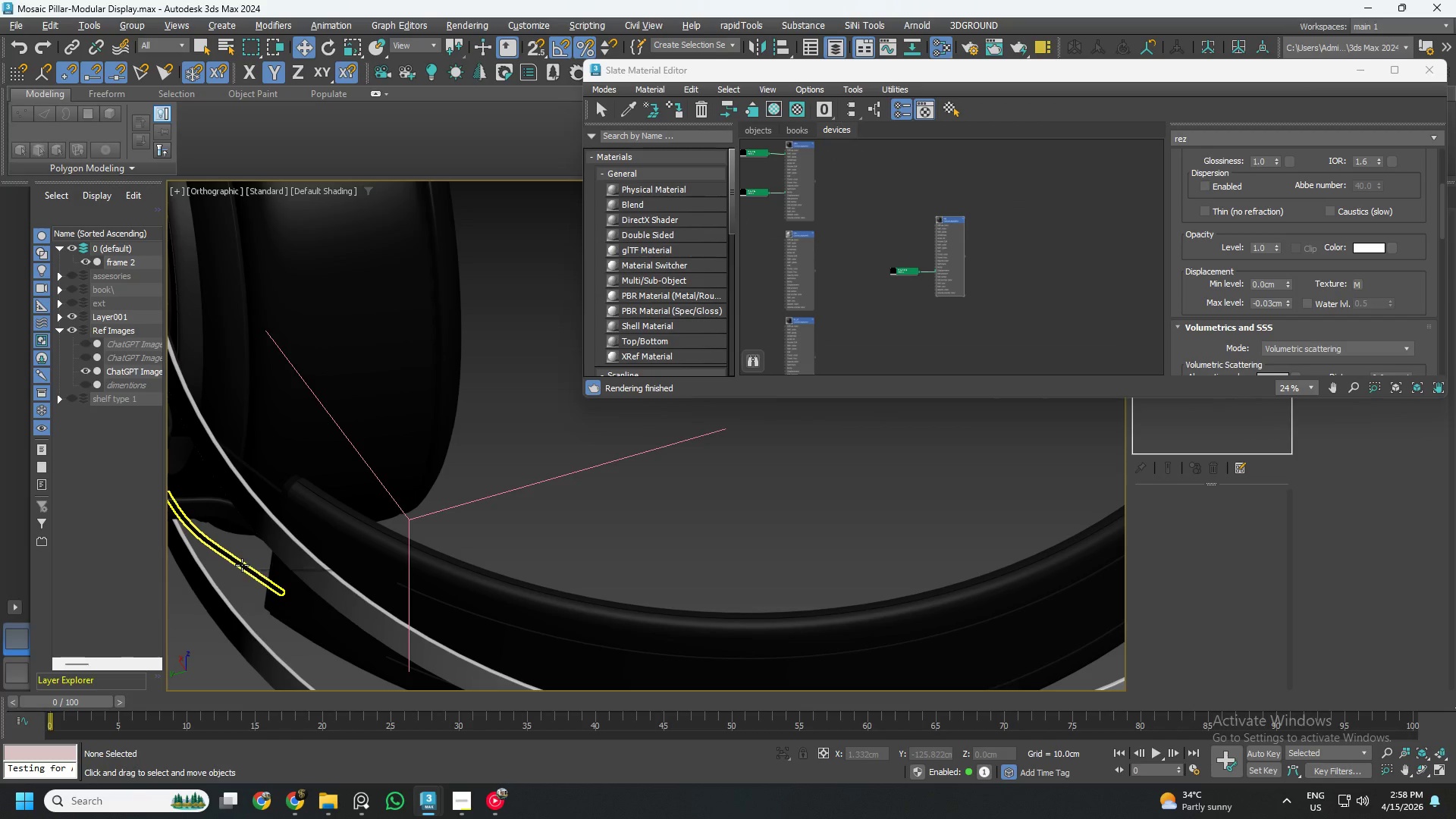 
scroll: coordinate [428, 457], scroll_direction: down, amount: 5.0
 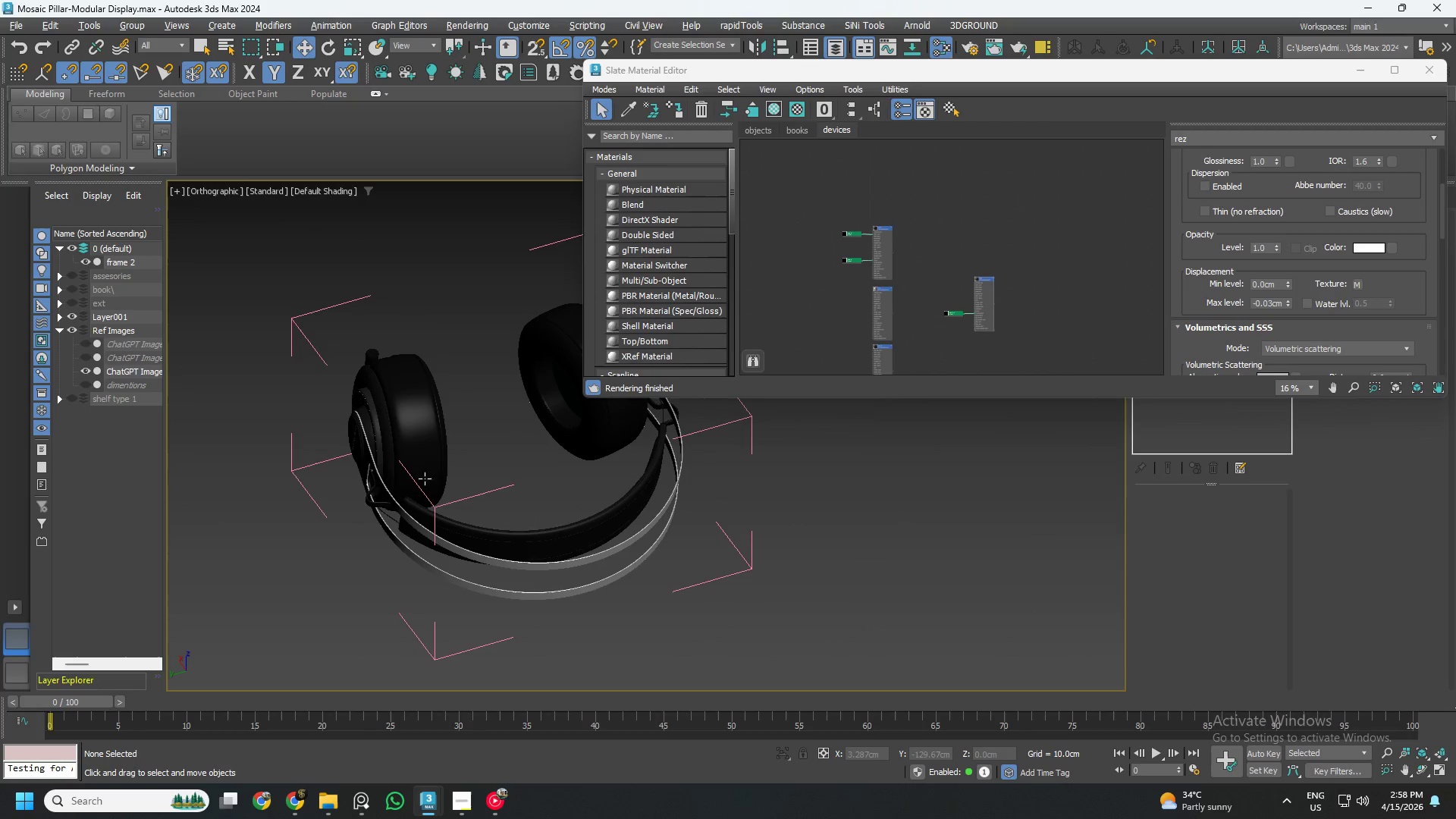 
left_click([410, 437])
 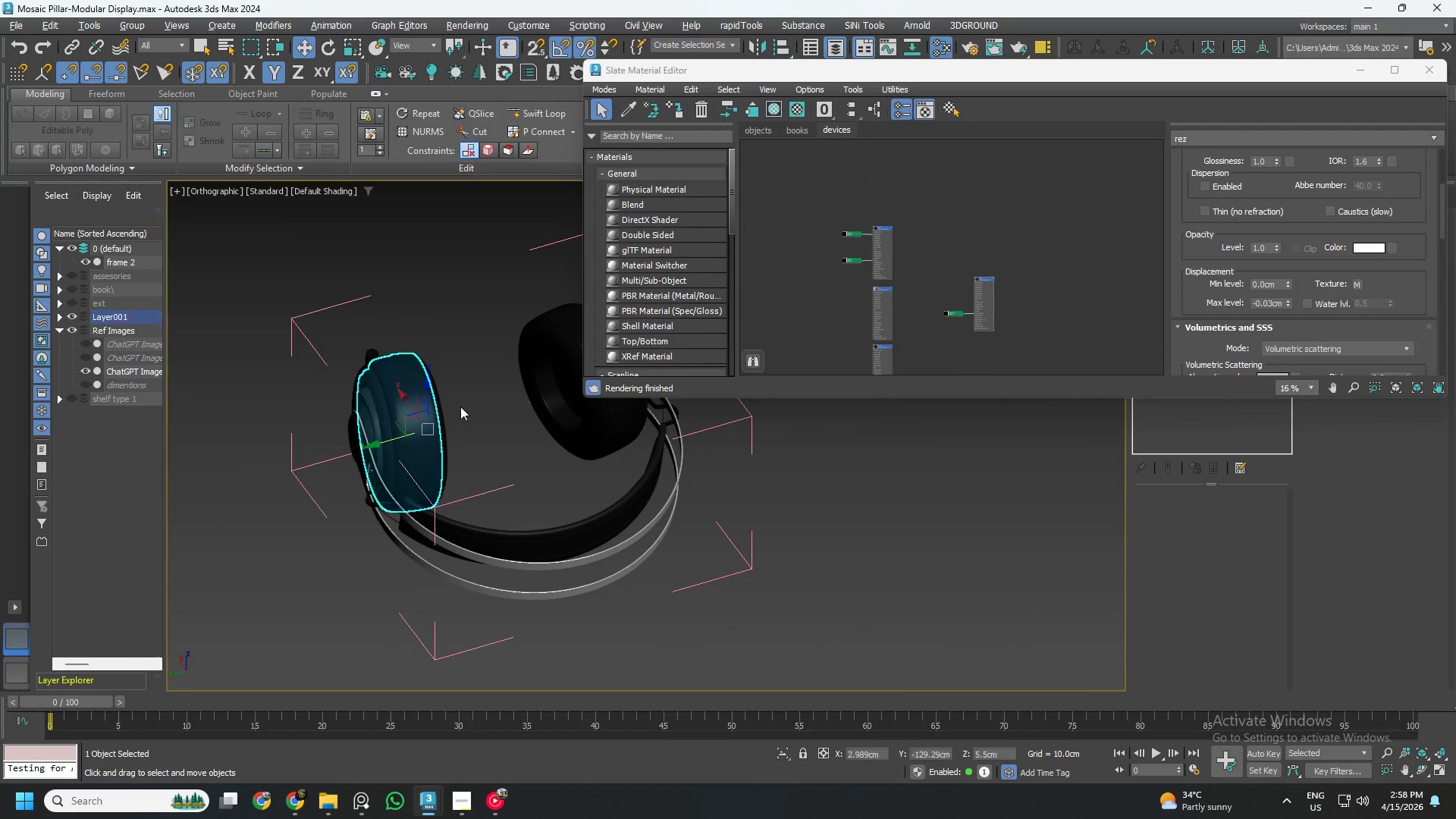 
key(Alt+C)
 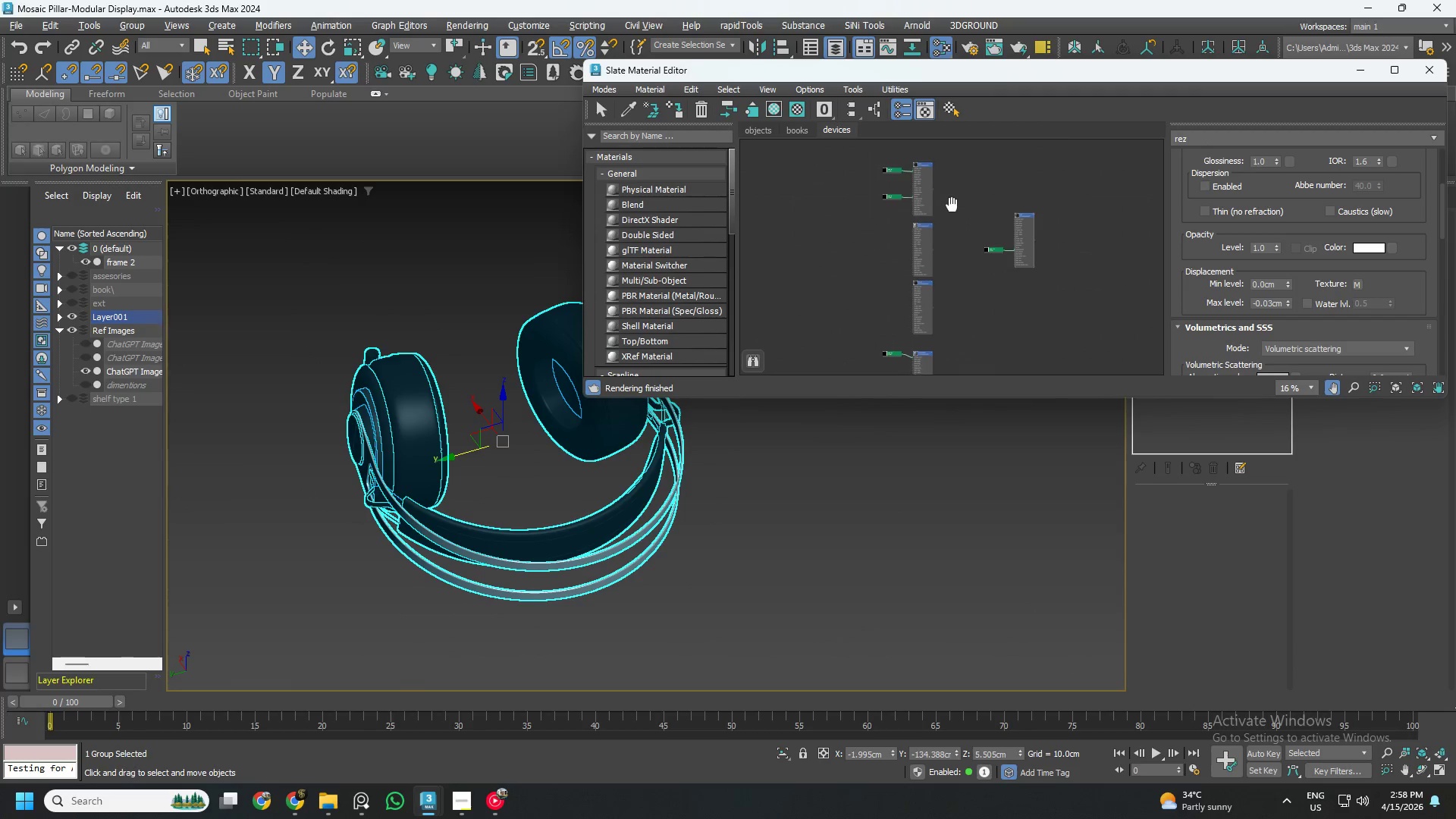 
left_click_drag(start_coordinate=[973, 197], to_coordinate=[1049, 302])
 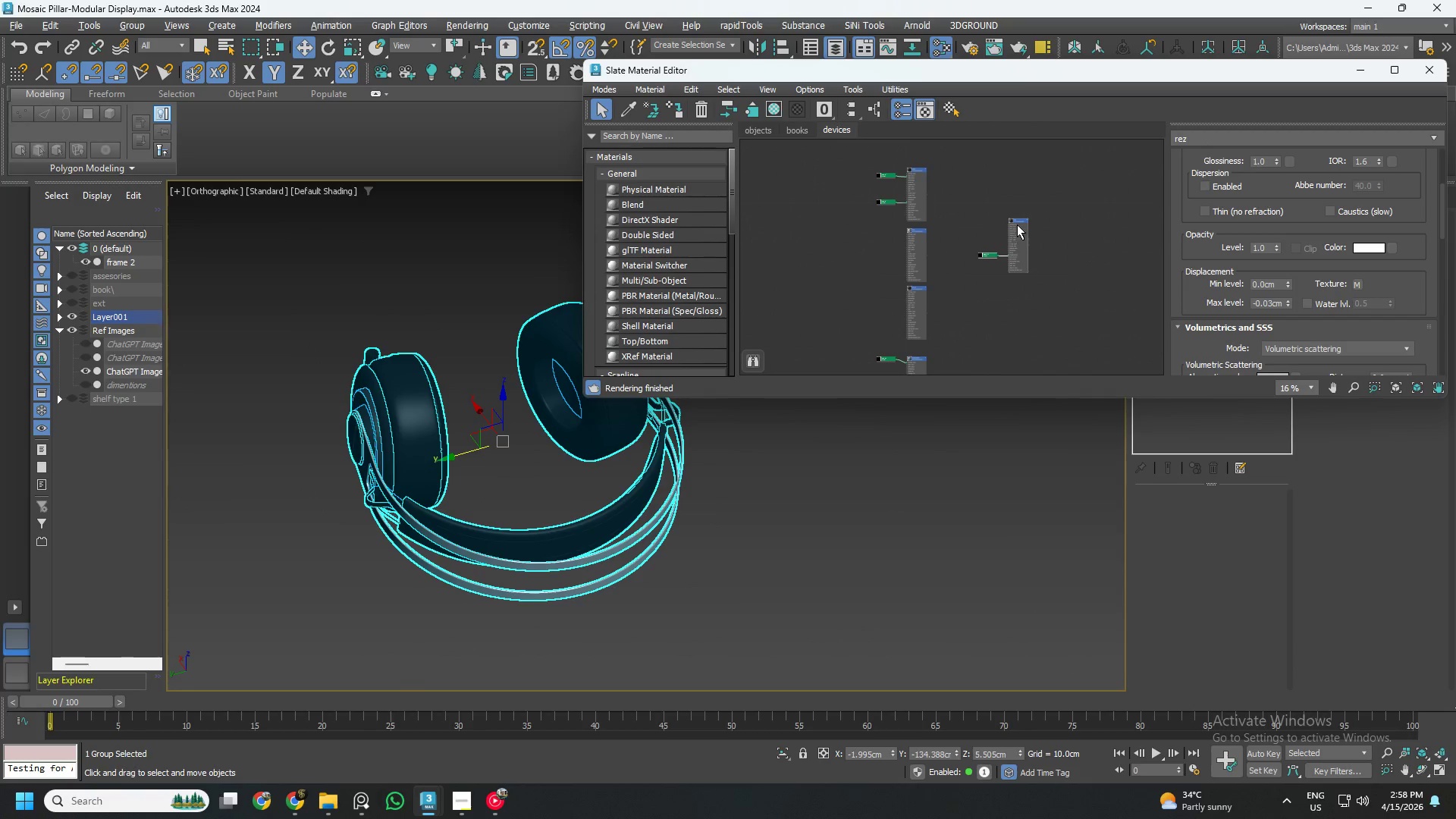 
left_click_drag(start_coordinate=[1017, 224], to_coordinate=[918, 108])
 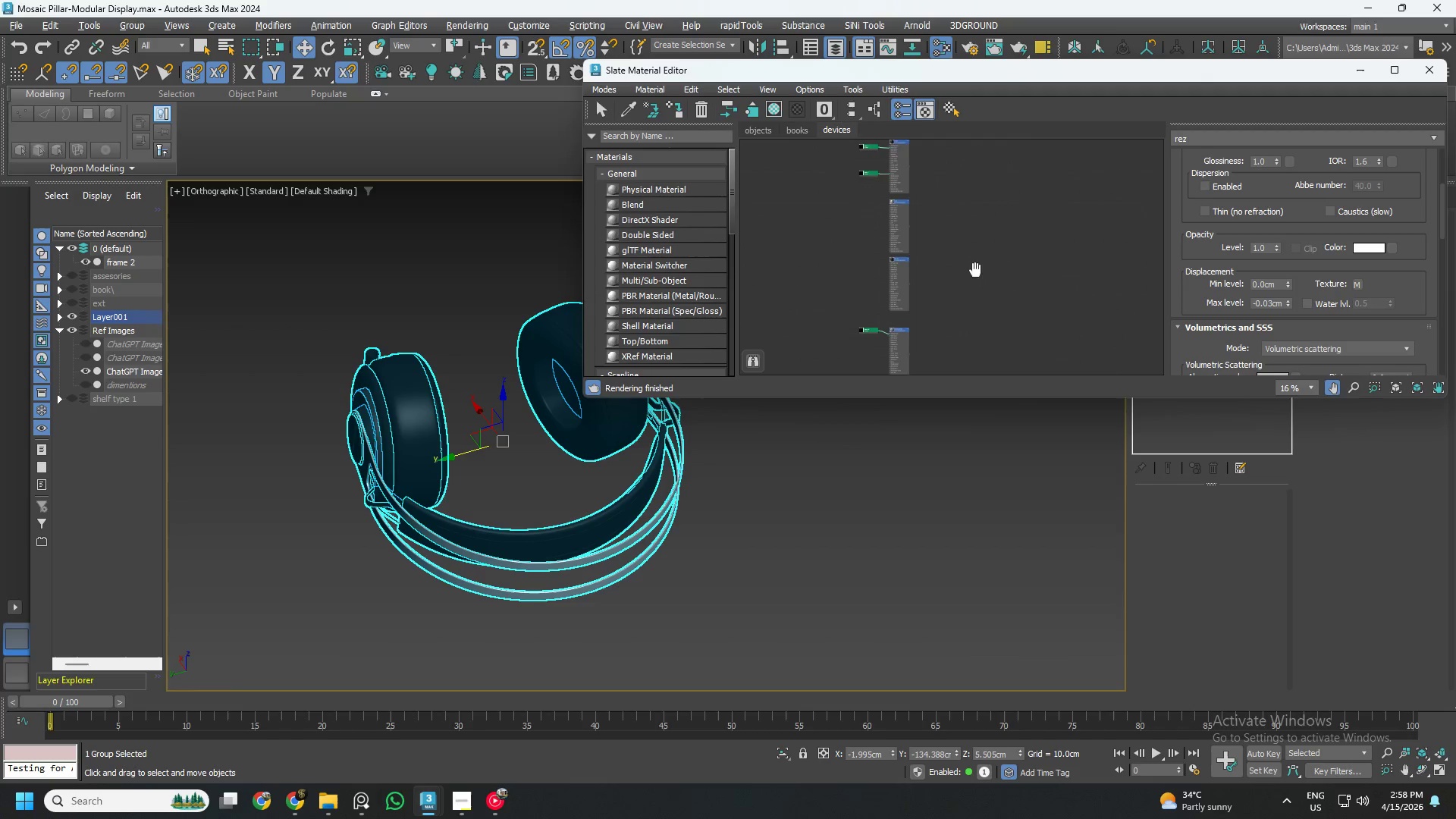 
key(Control+ControlLeft)
 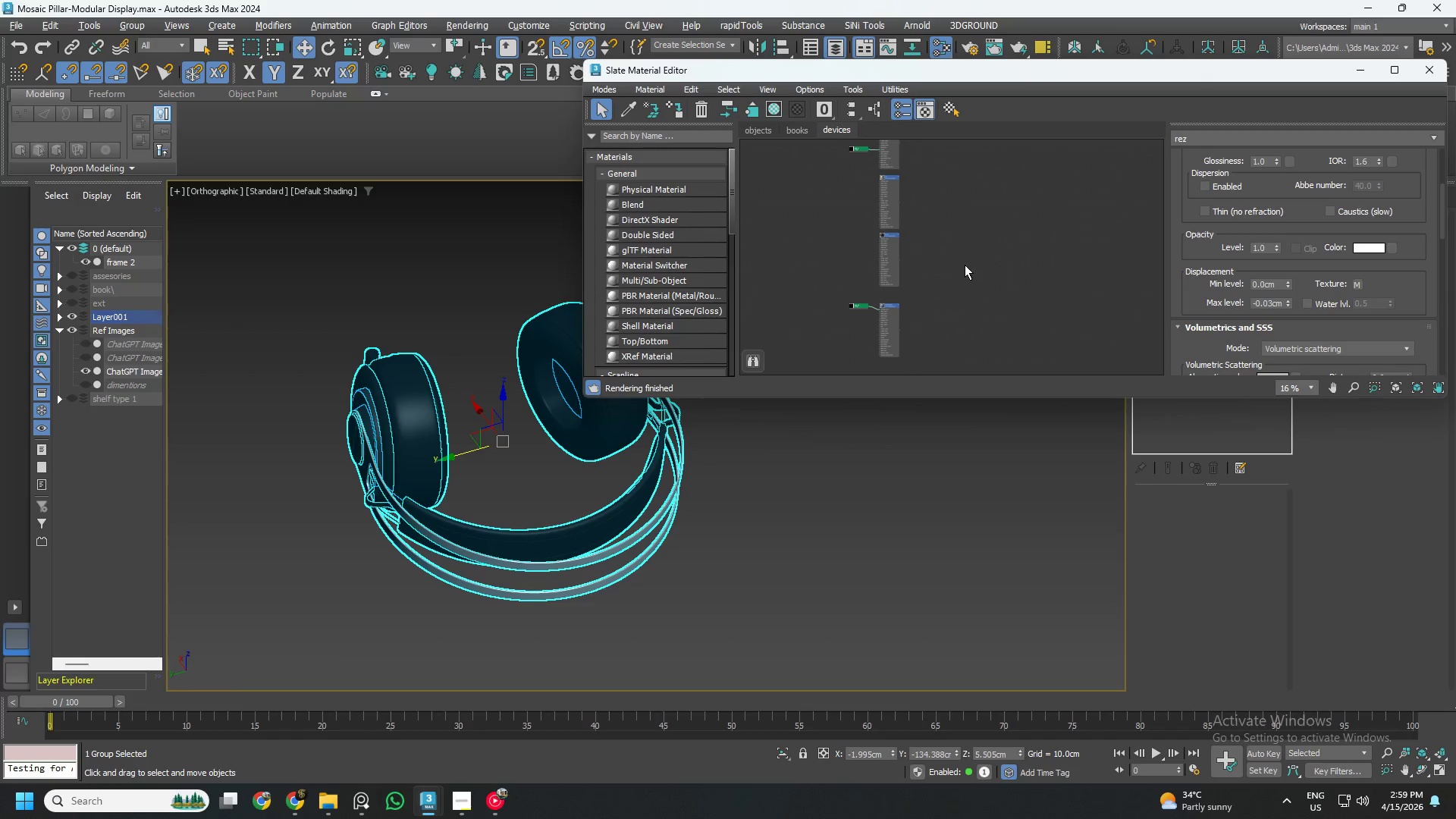 
key(Control+S)
 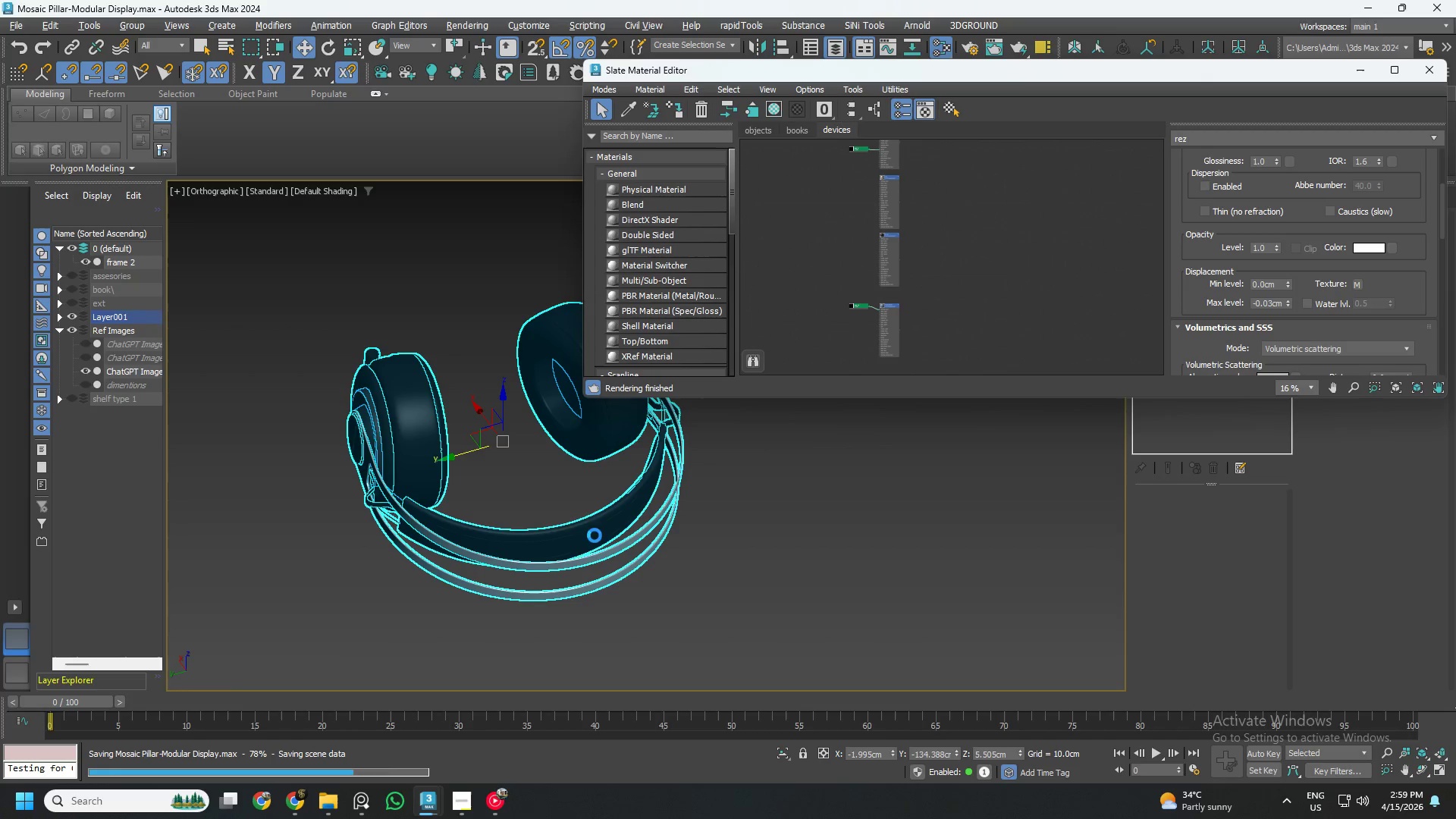 
hold_key(key=AltLeft, duration=0.67)
 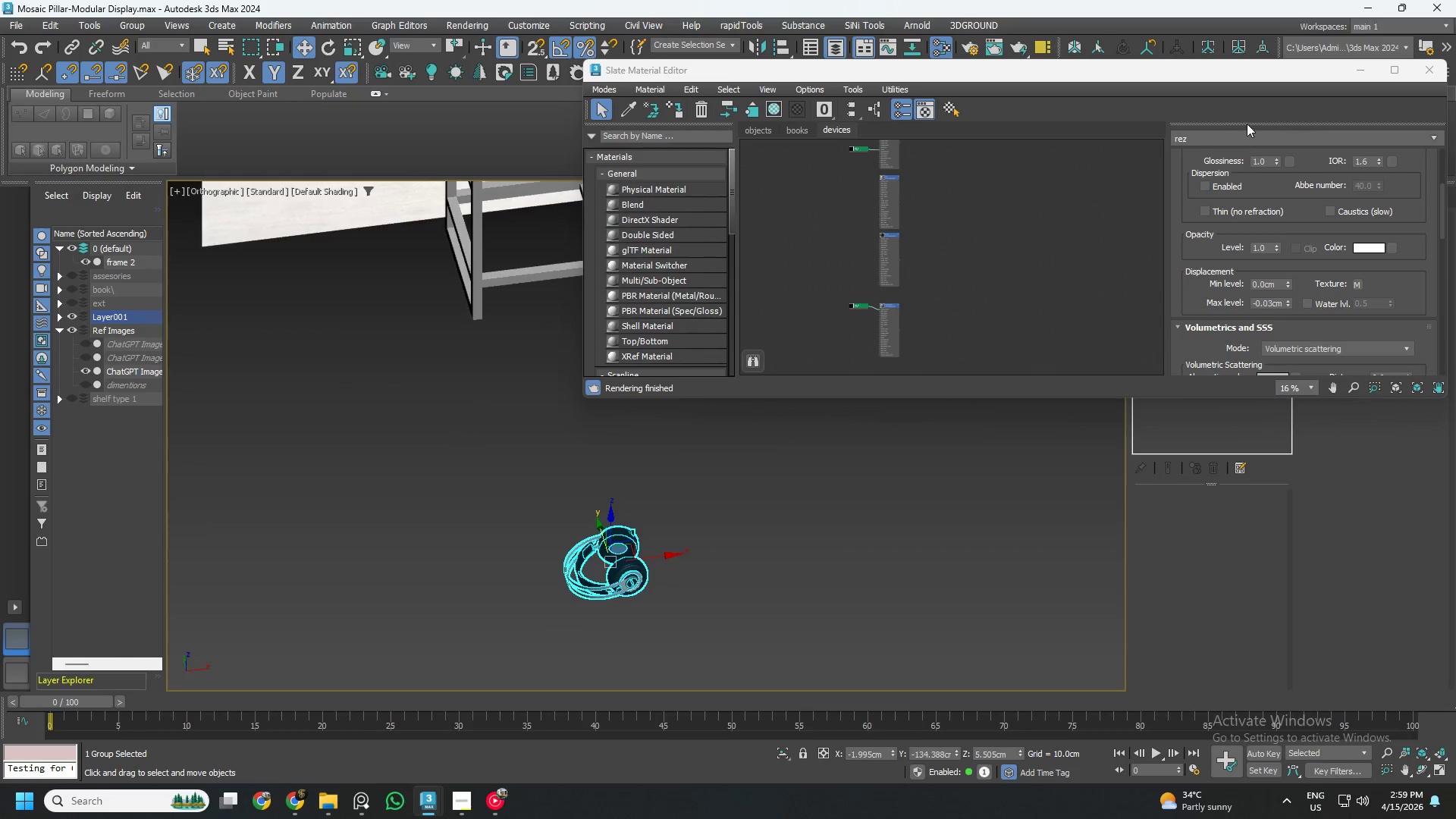 
scroll: coordinate [812, 521], scroll_direction: down, amount: 6.0
 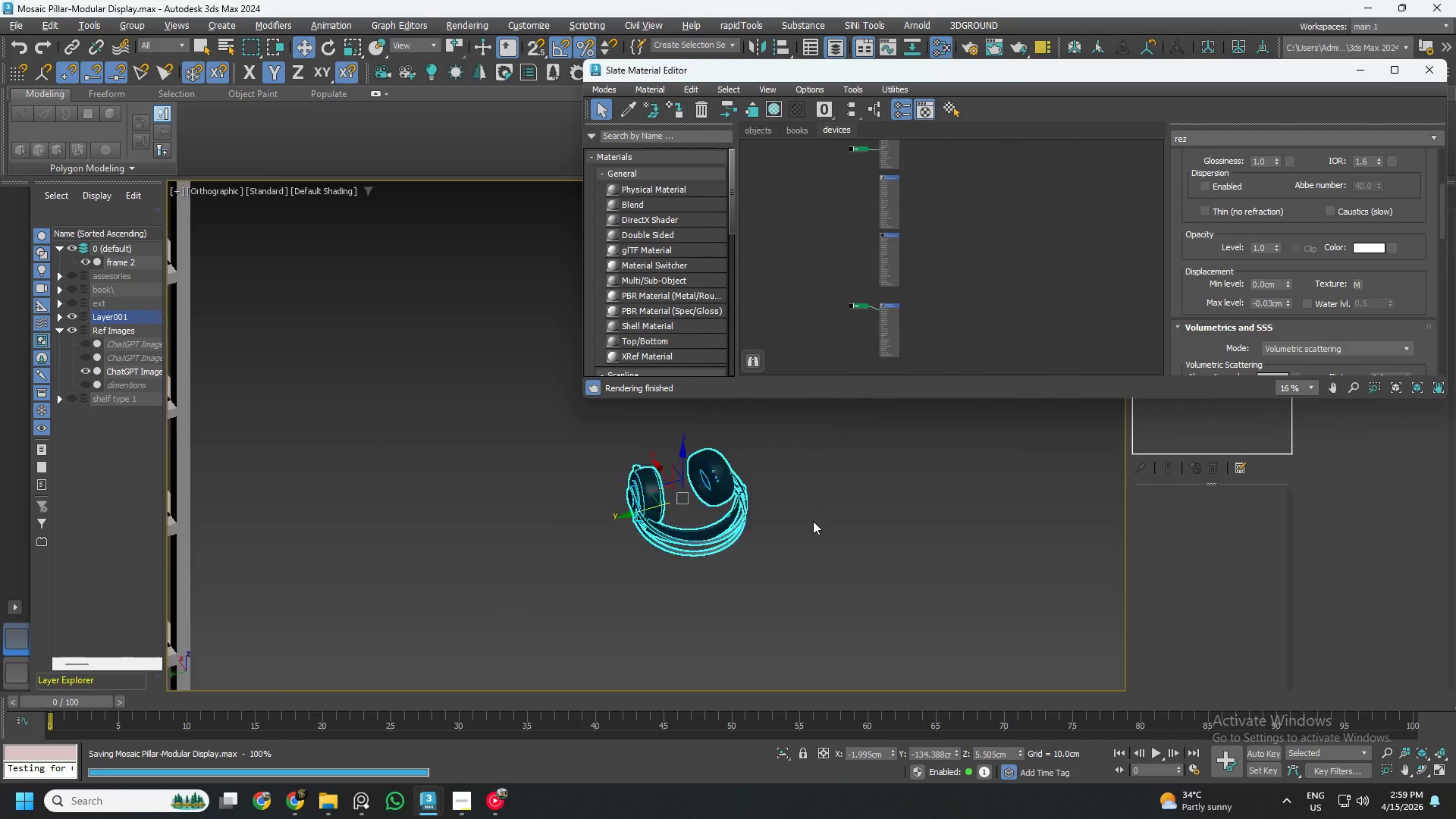 
left_click([1421, 65])
 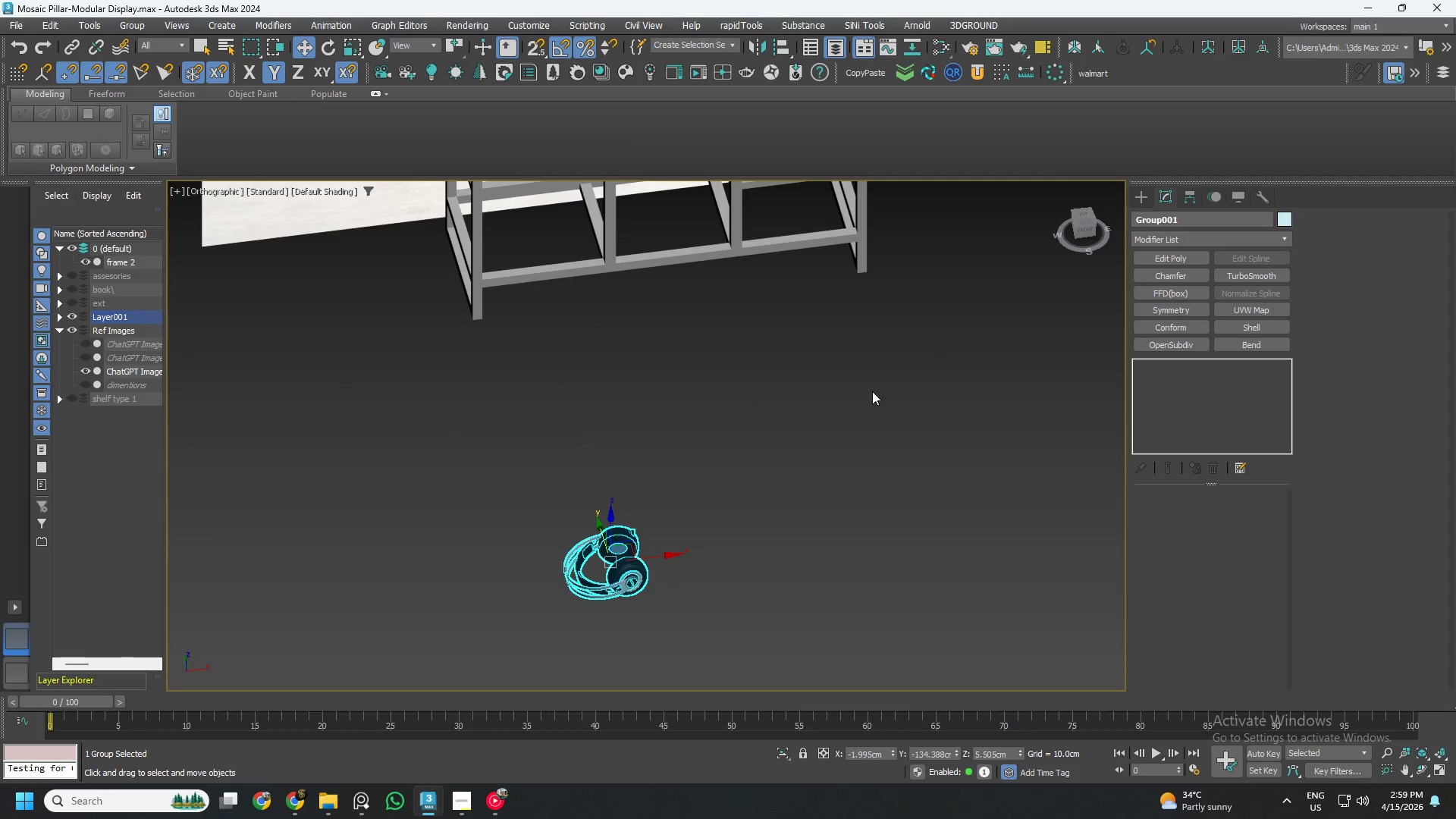 
key(Control+S)
 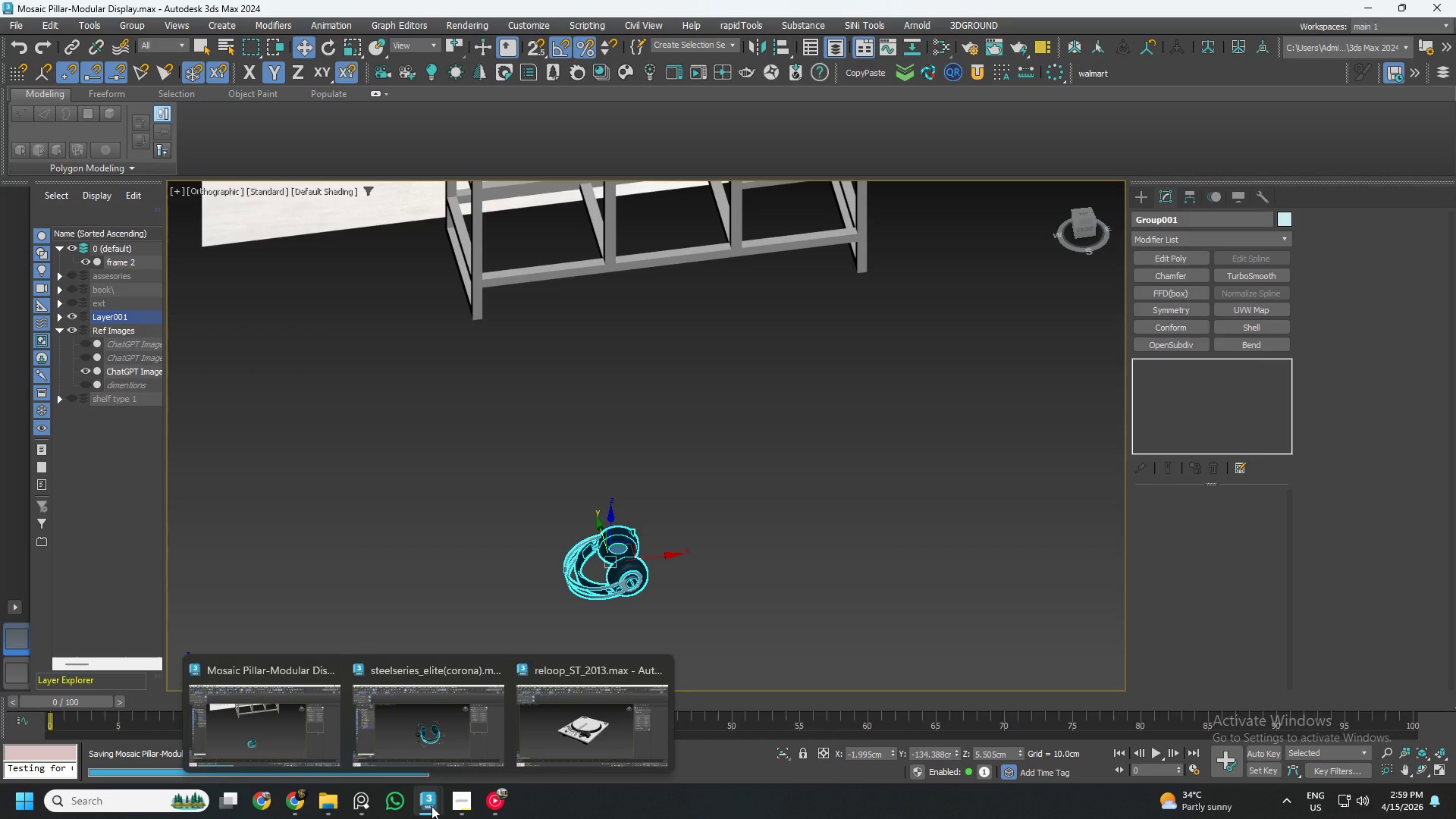 
left_click([437, 733])
 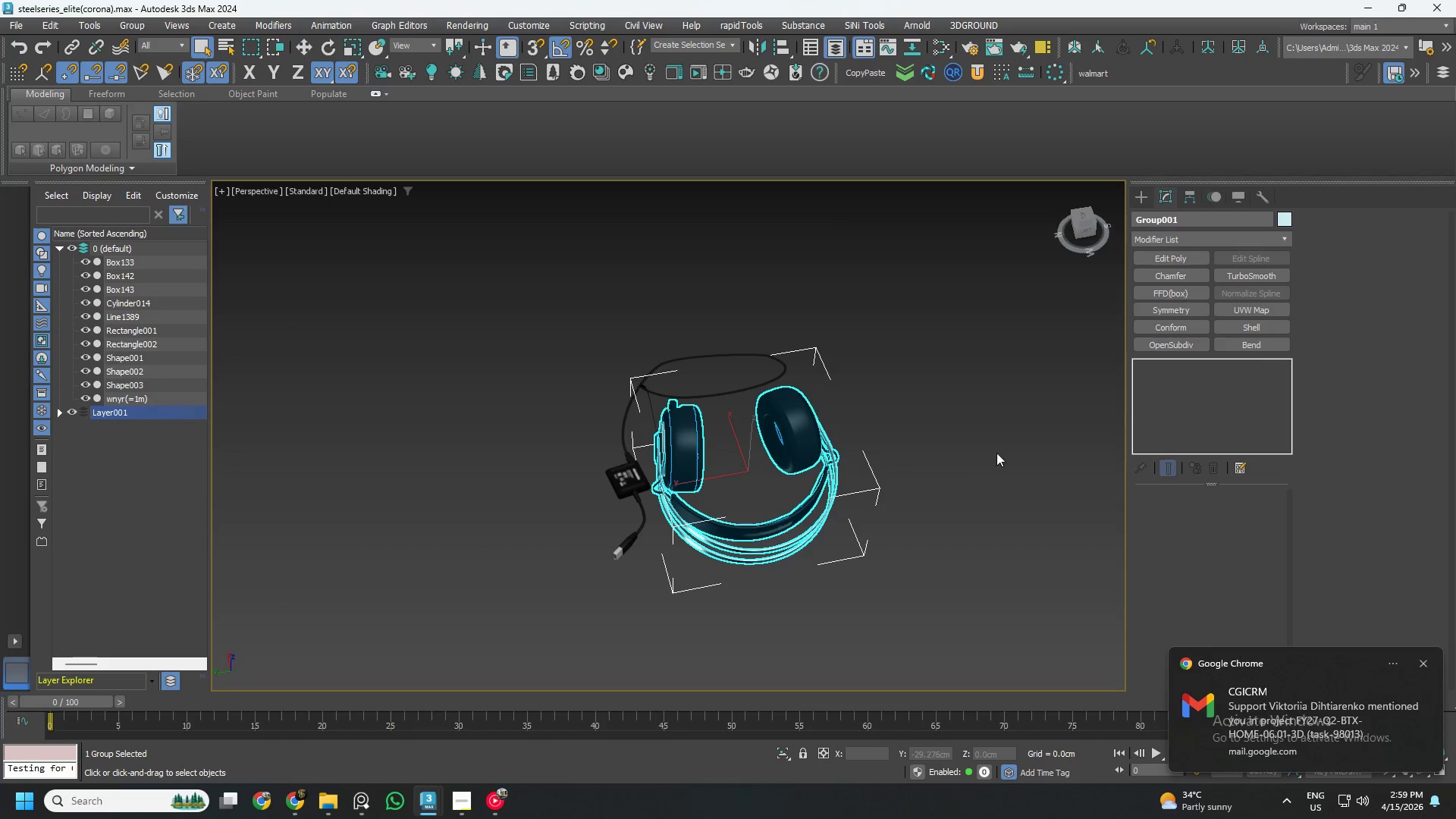 
left_click([1019, 438])
 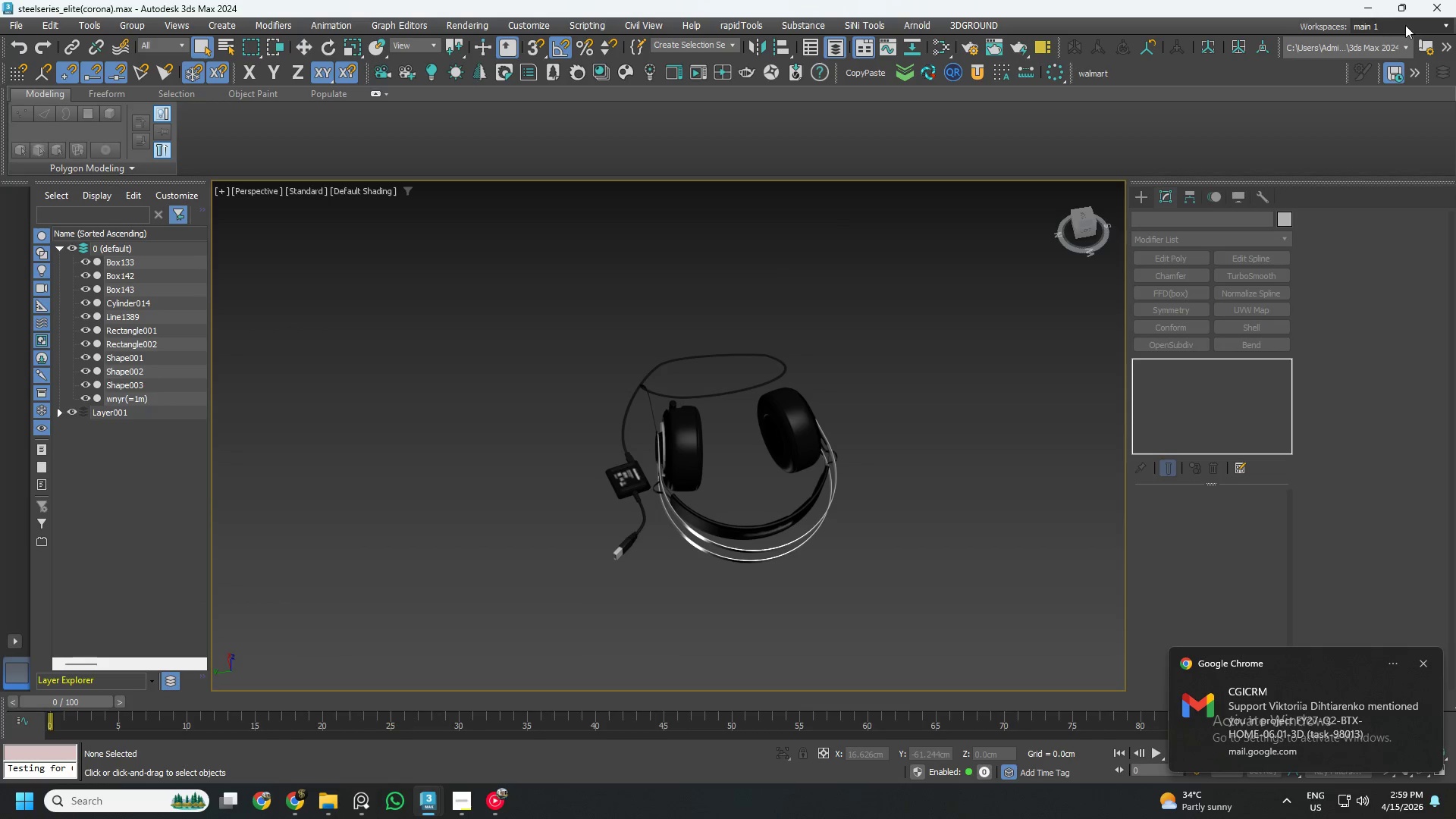 
left_click([1436, 6])
 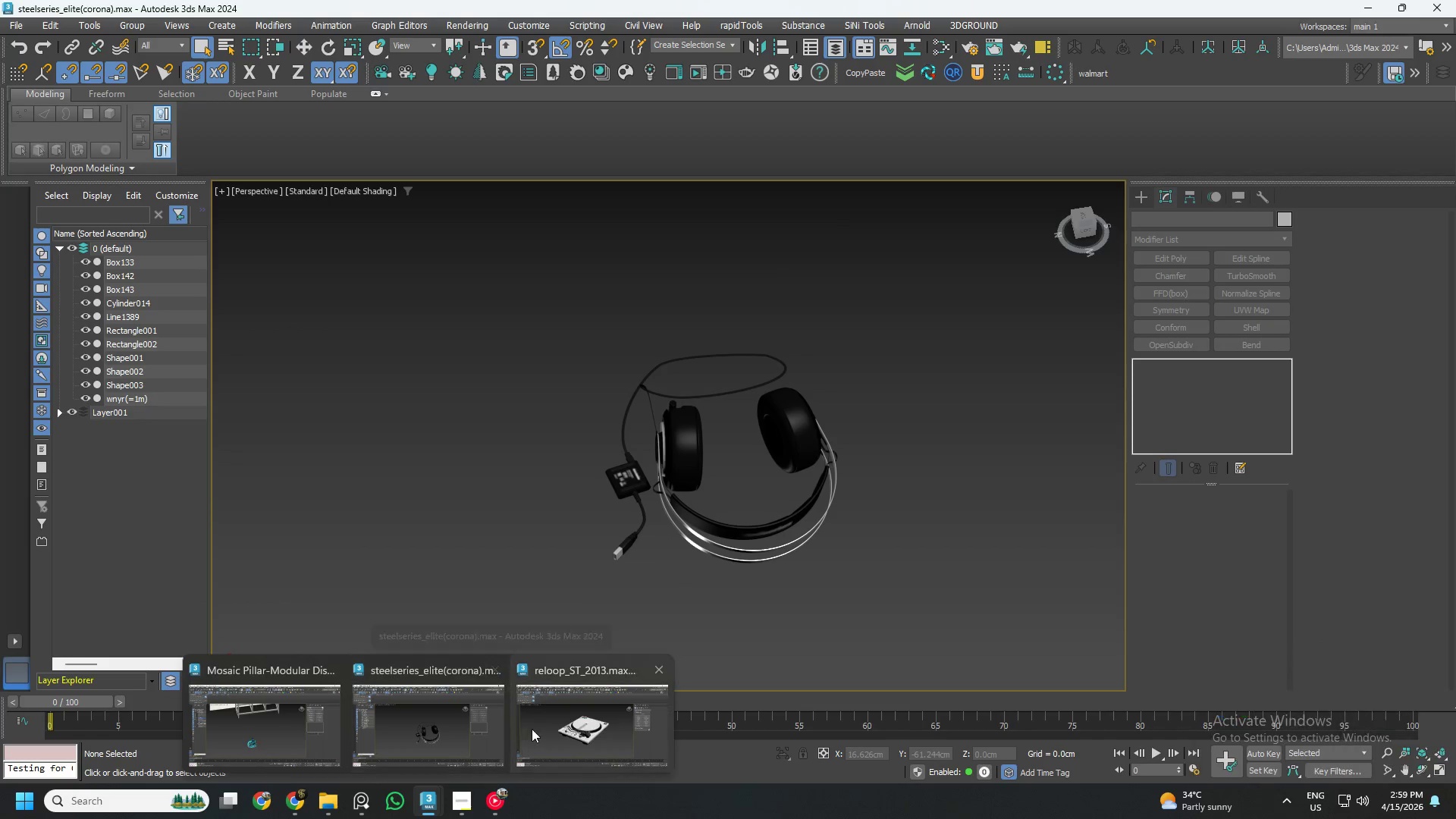 
left_click([566, 726])
 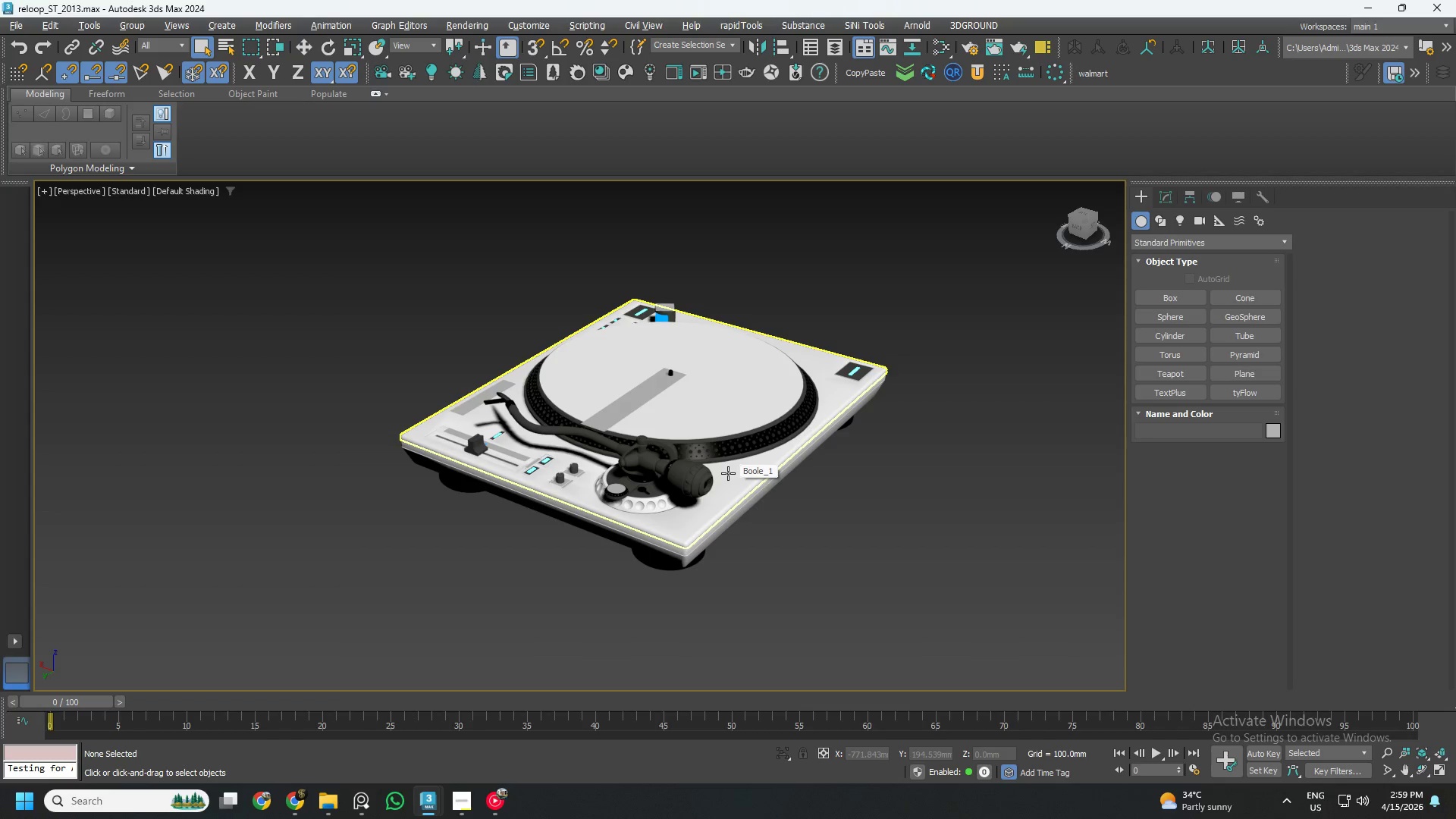 
wait(5.31)
 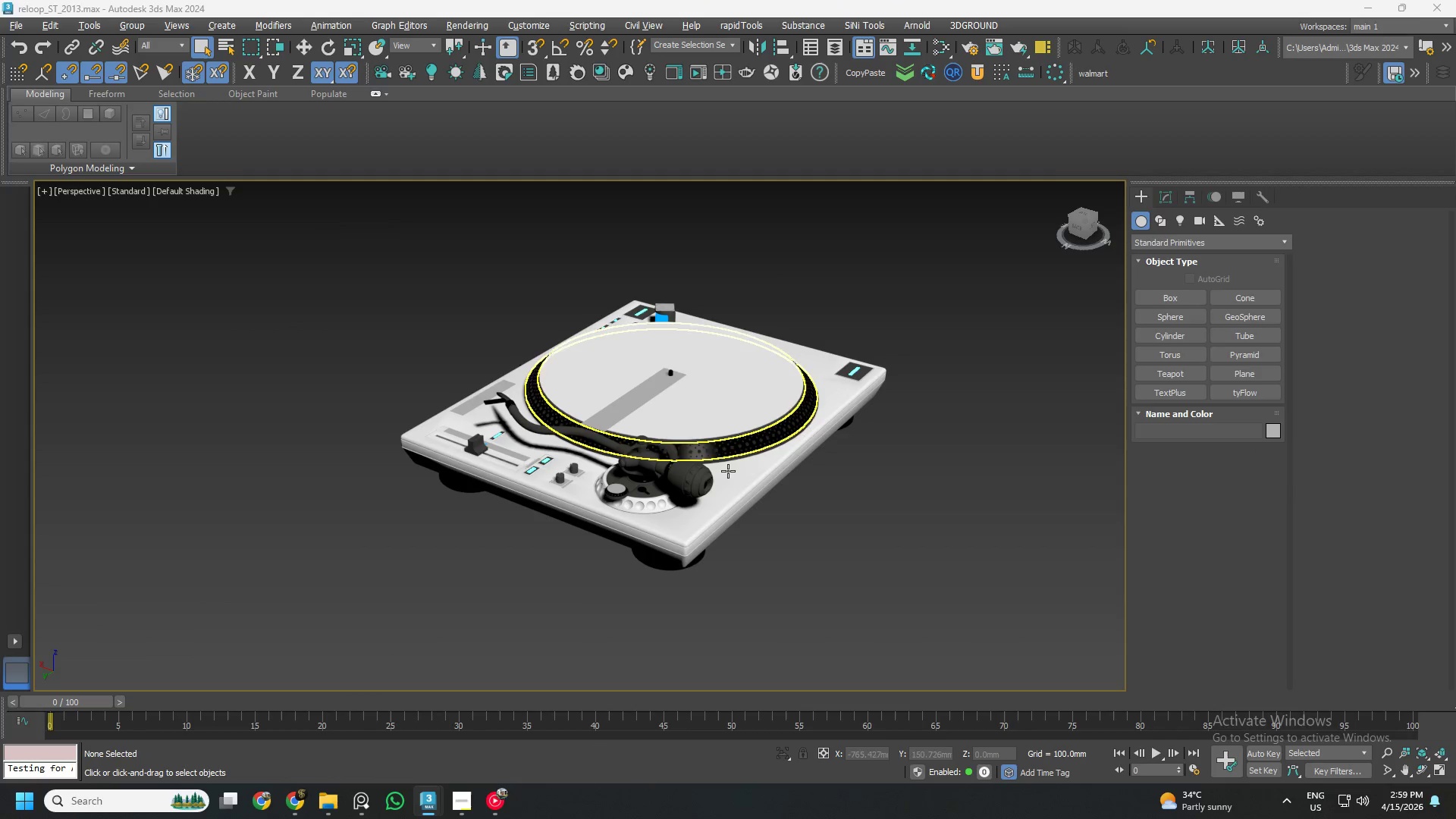 
hold_key(key=AltLeft, duration=1.76)
 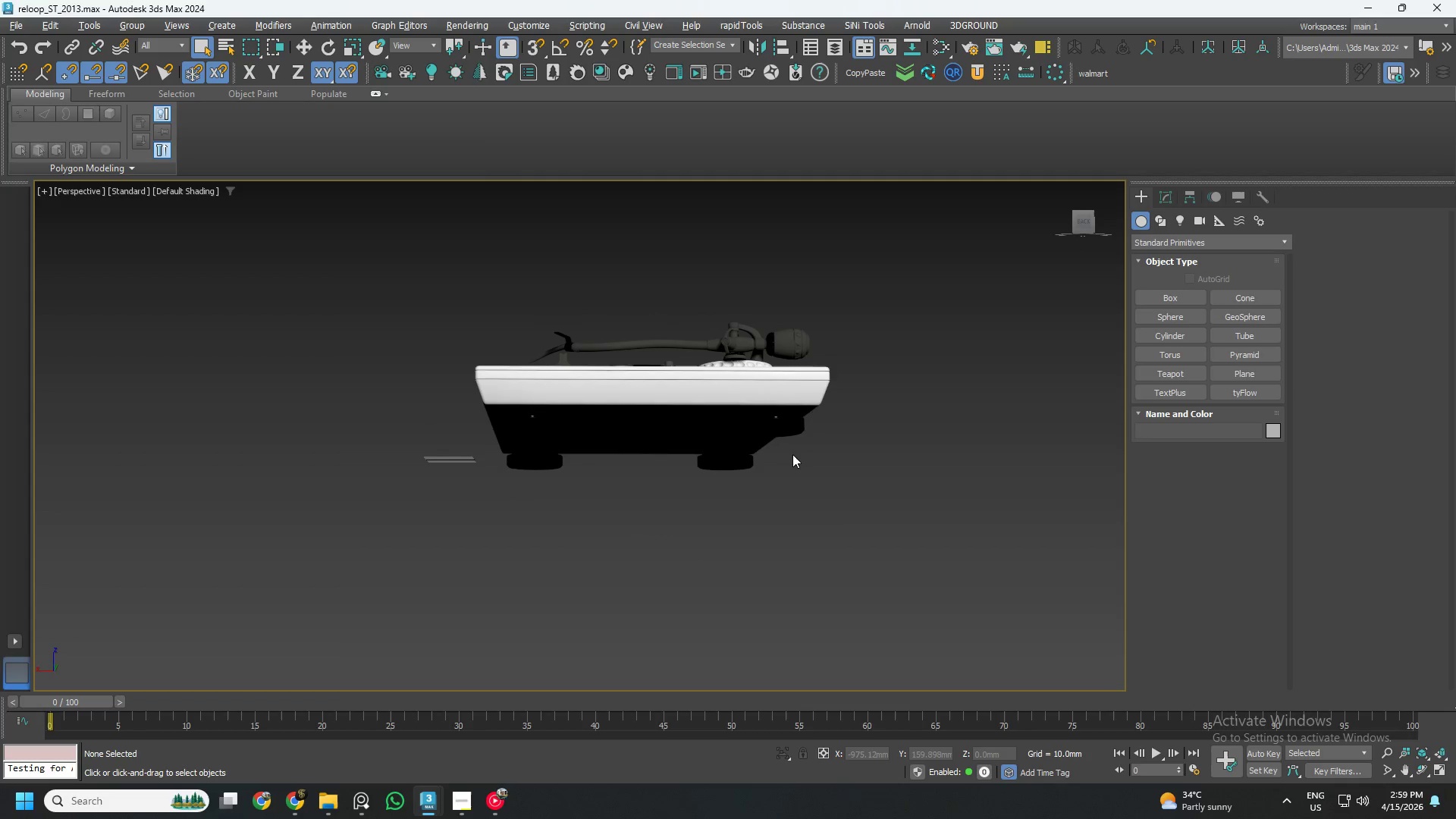 
key(G)
 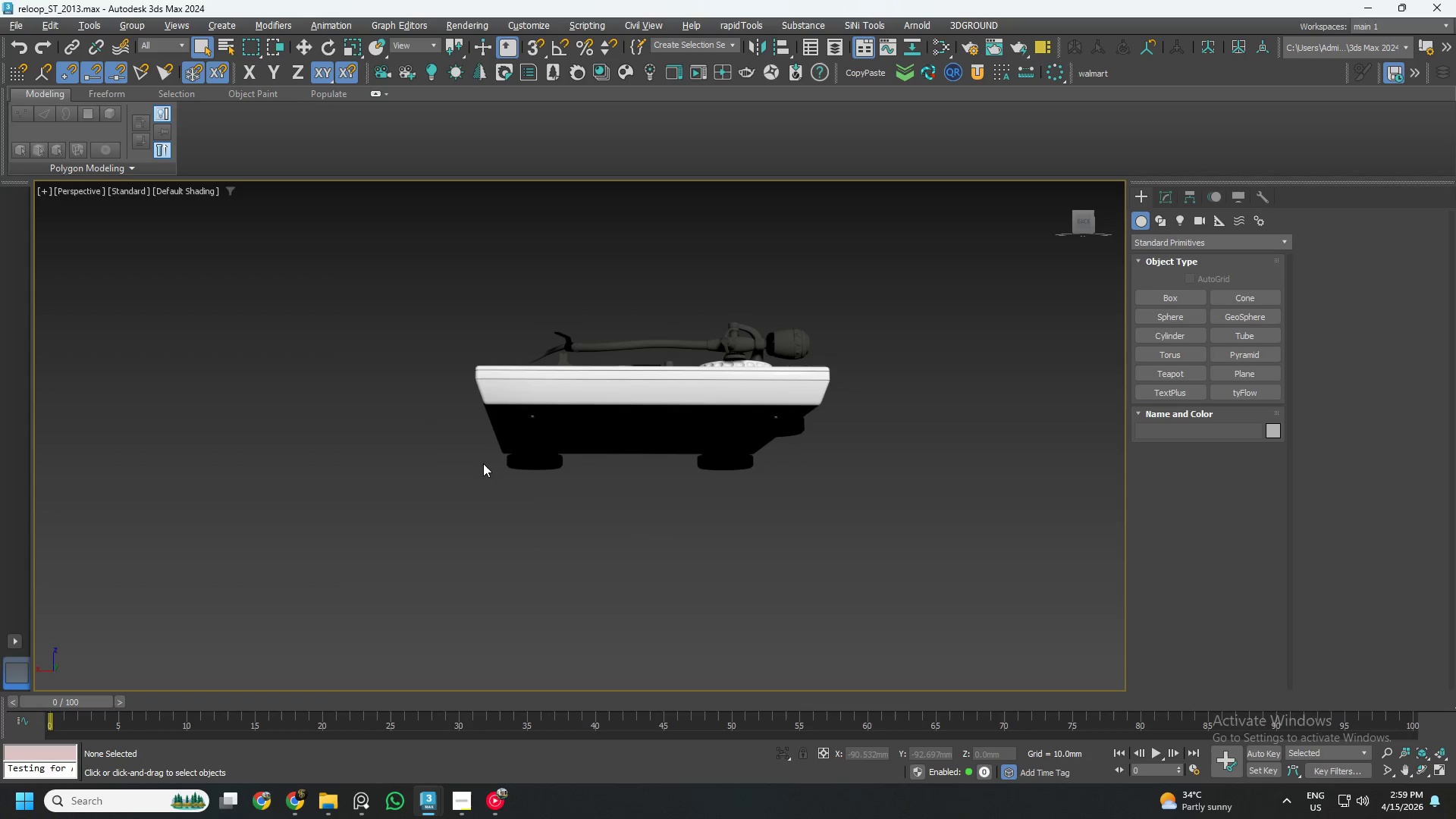 
hold_key(key=AltLeft, duration=0.72)
 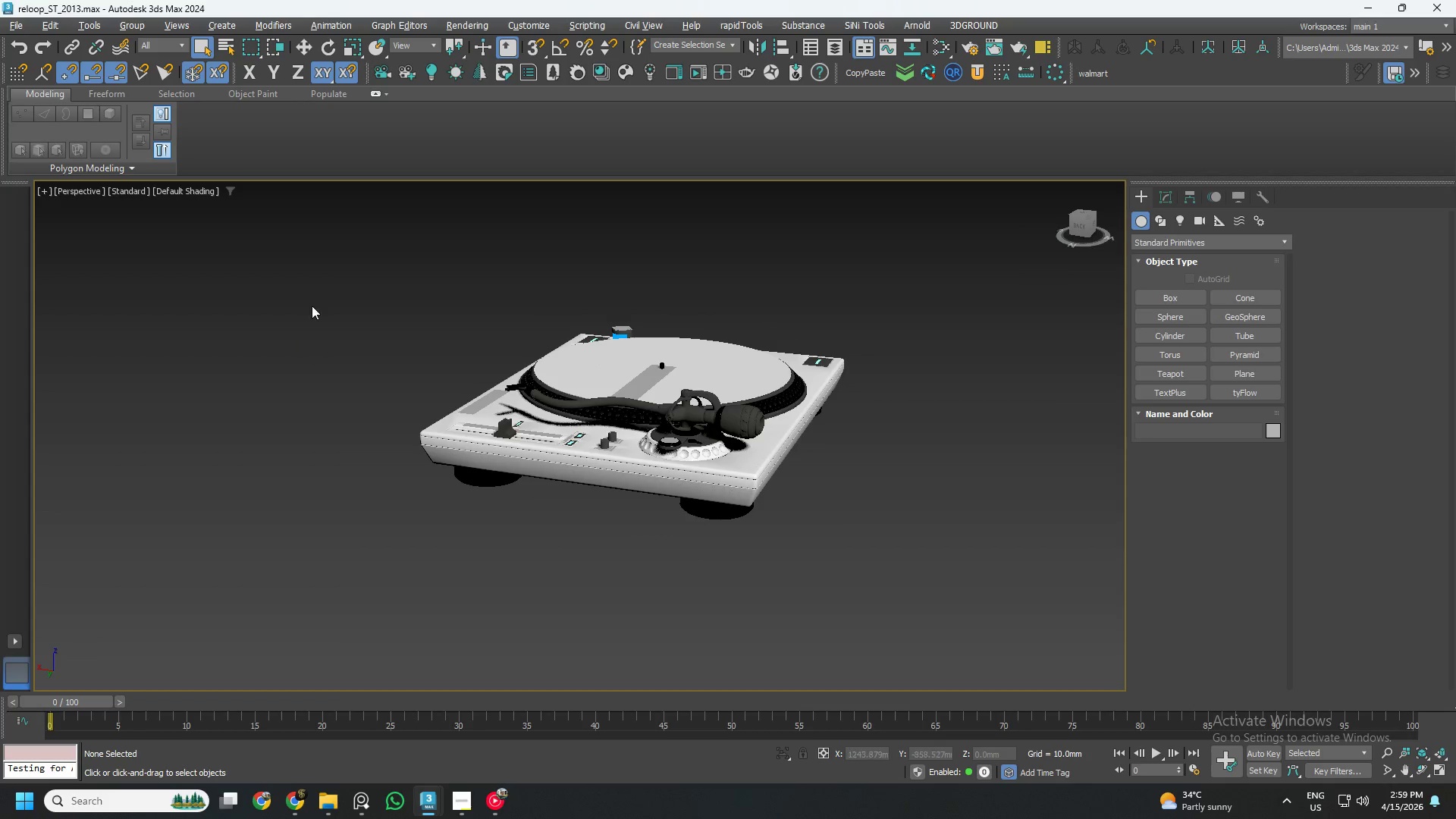 
left_click_drag(start_coordinate=[366, 295], to_coordinate=[922, 620])
 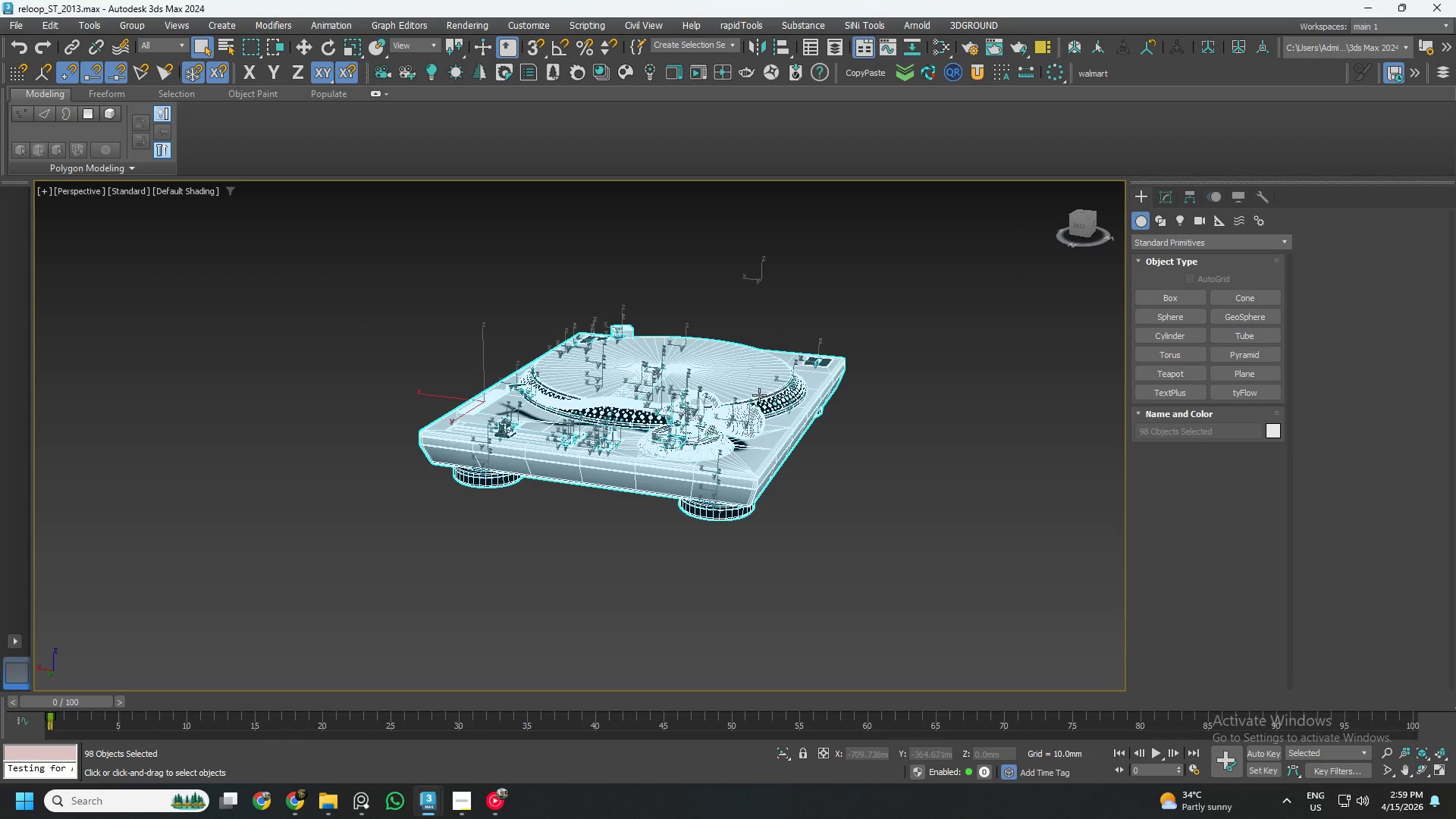 
scroll: coordinate [682, 411], scroll_direction: up, amount: 4.0
 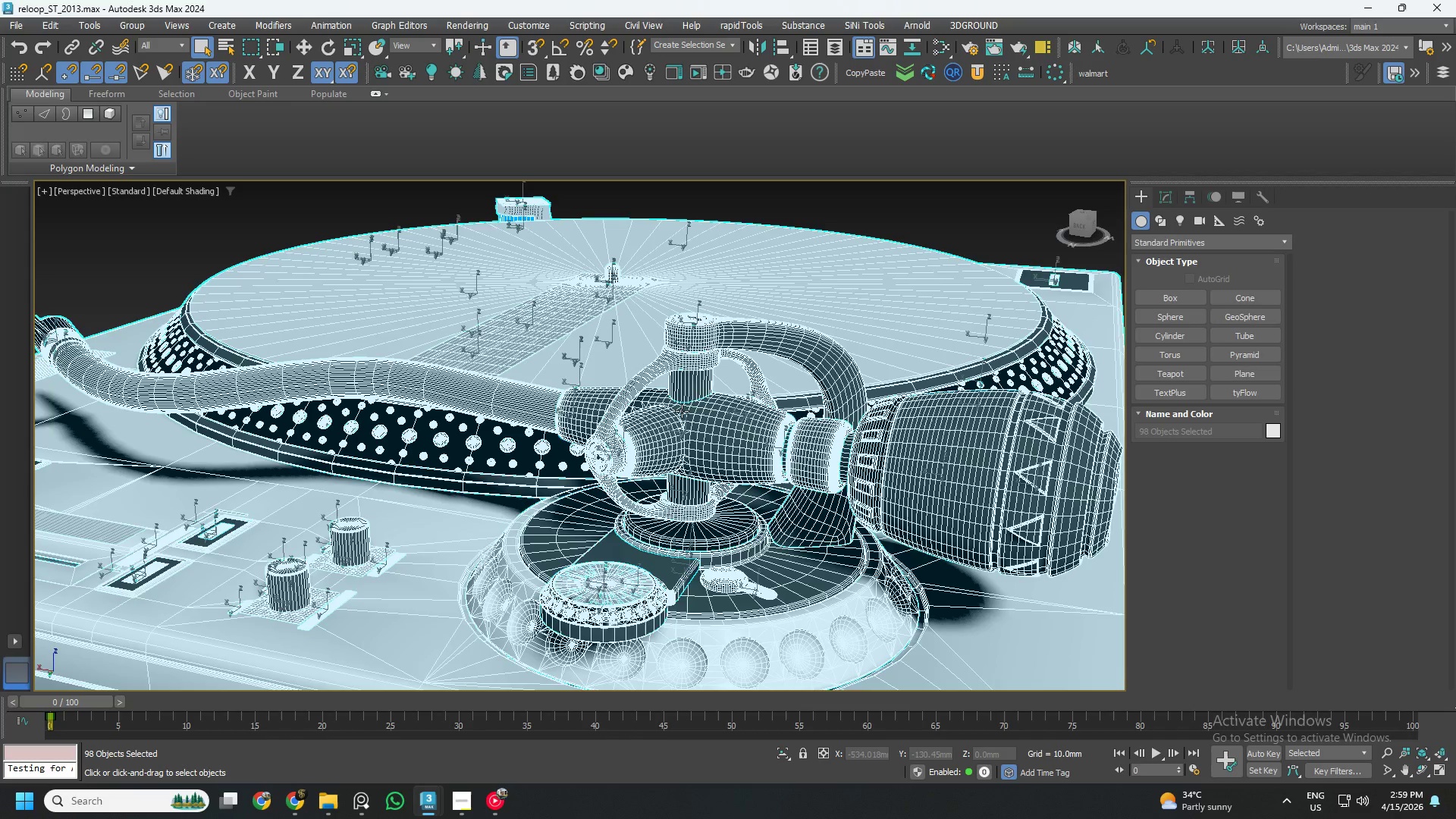 
scroll: coordinate [665, 384], scroll_direction: none, amount: 0.0
 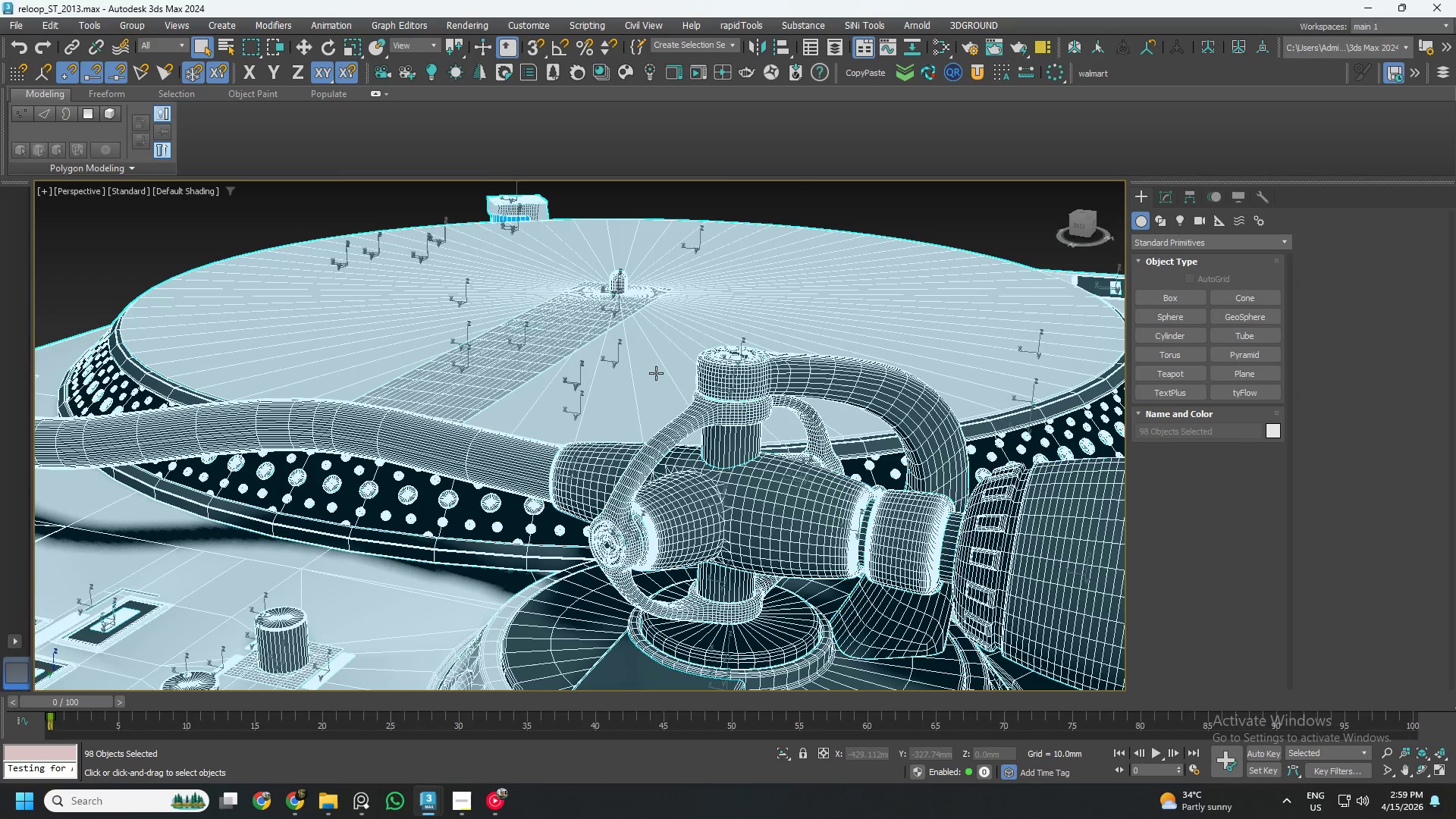 
hold_key(key=AltLeft, duration=1.3)
 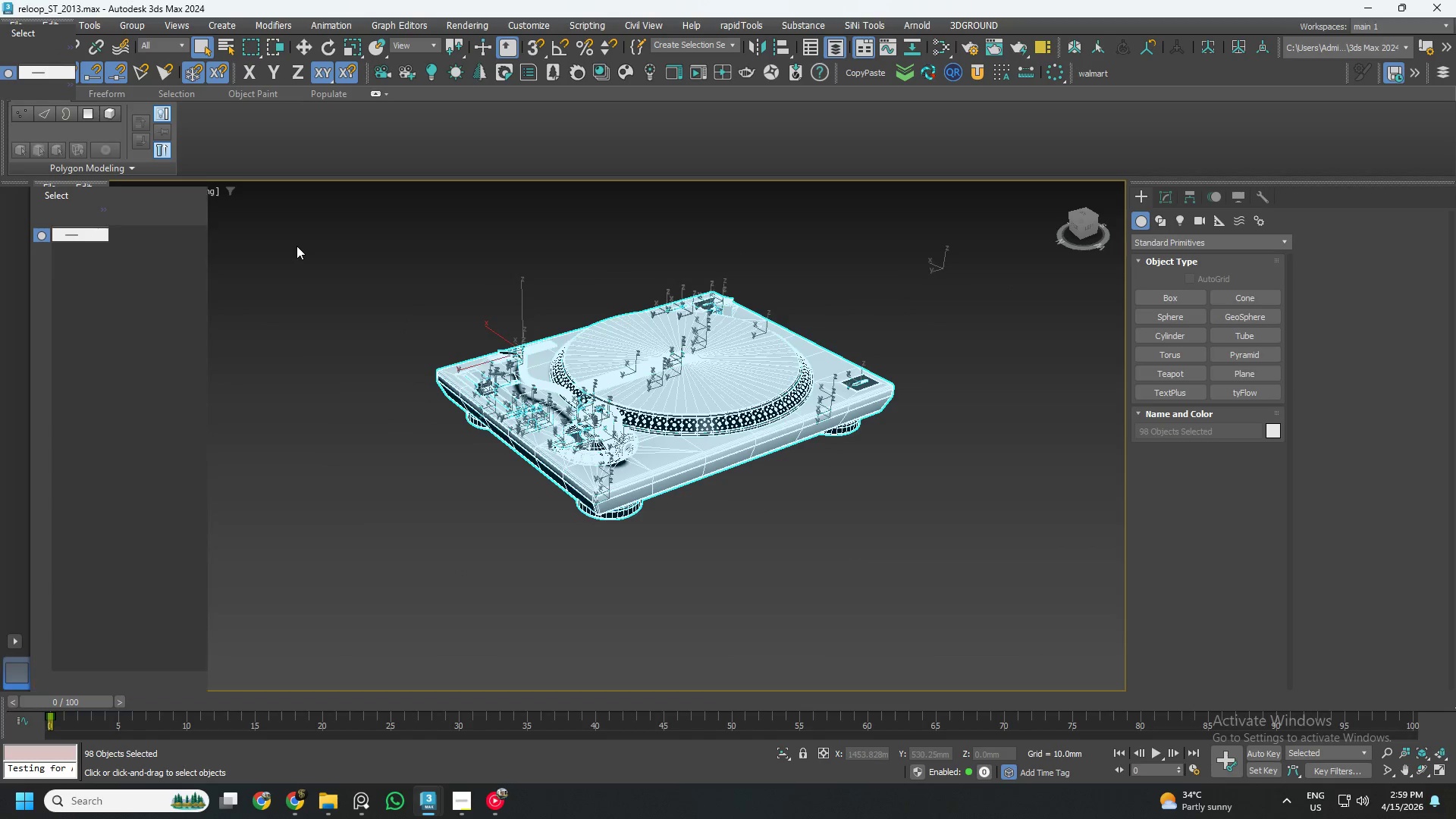 
scroll: coordinate [655, 377], scroll_direction: down, amount: 4.0
 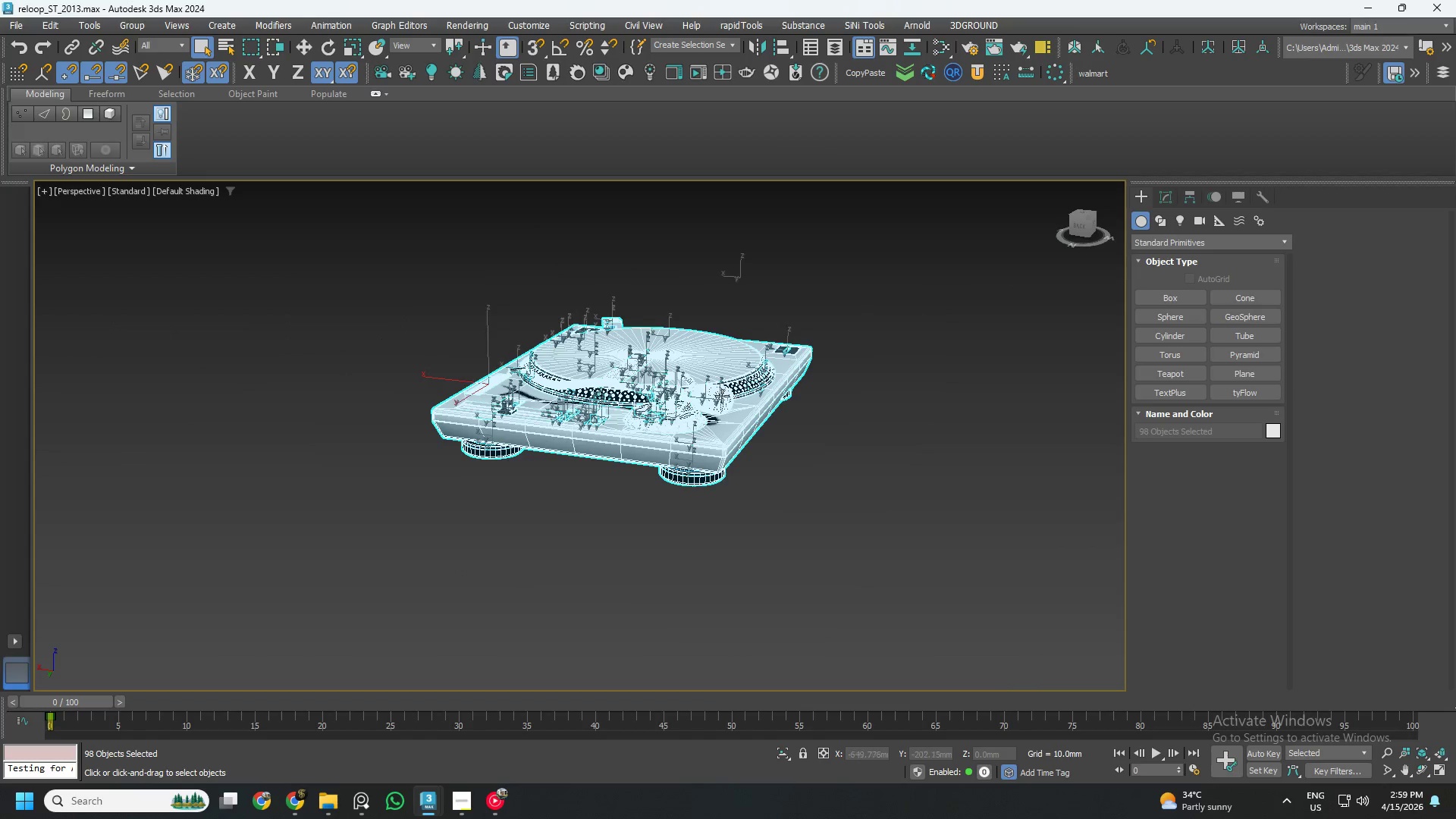 
wait(6.0)
 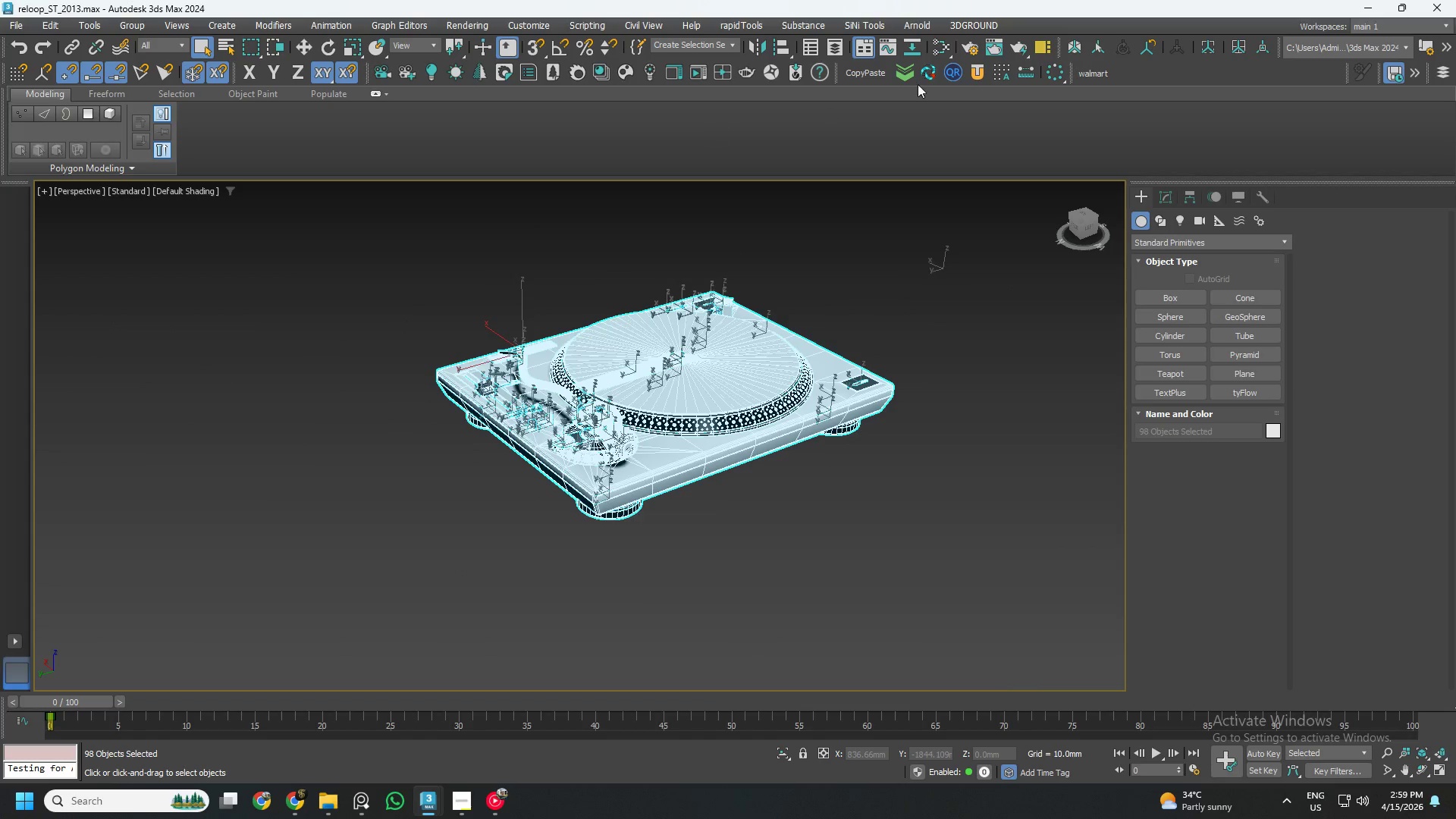 
left_click([63, 246])
 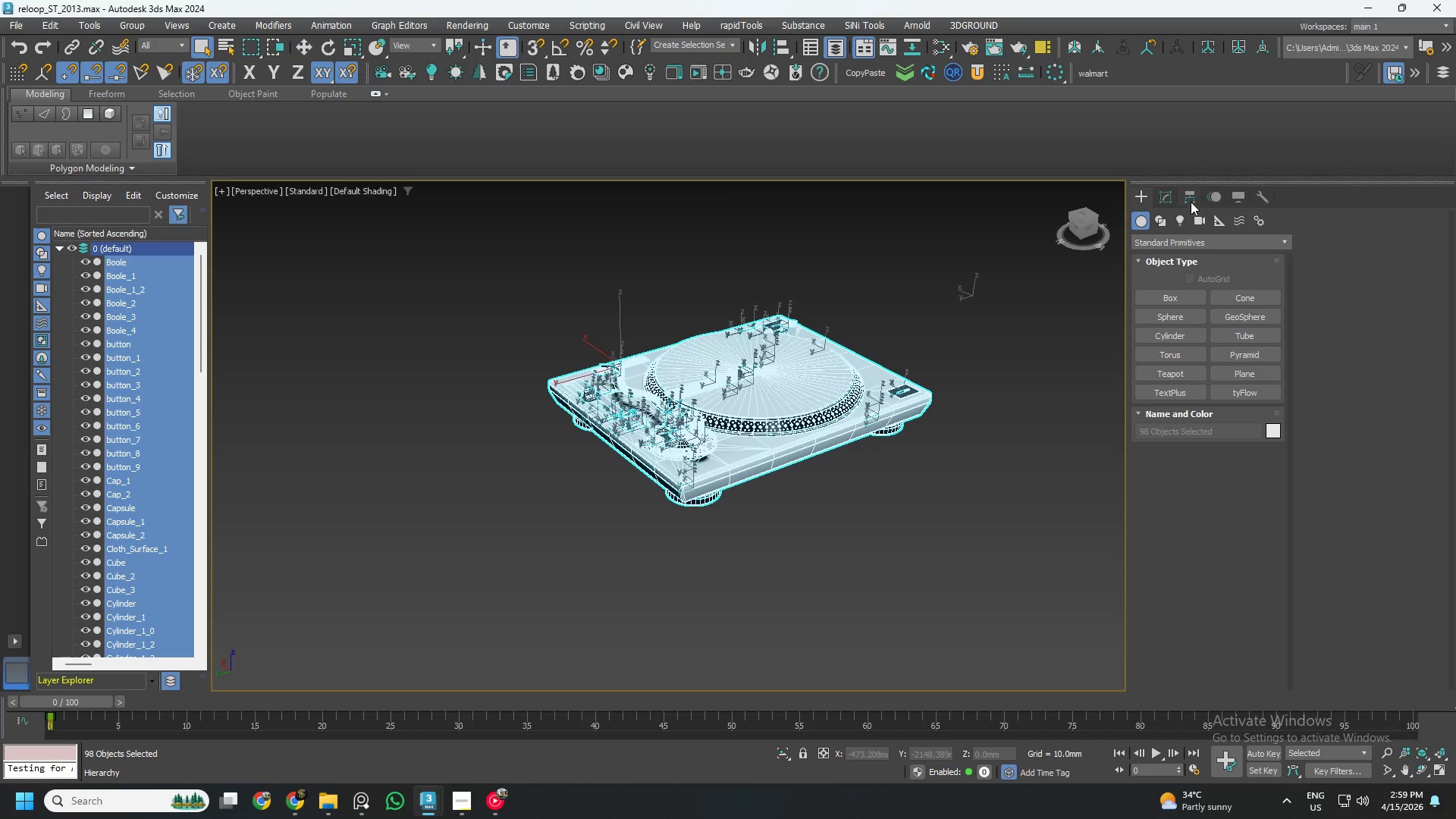 
left_click([1213, 304])
 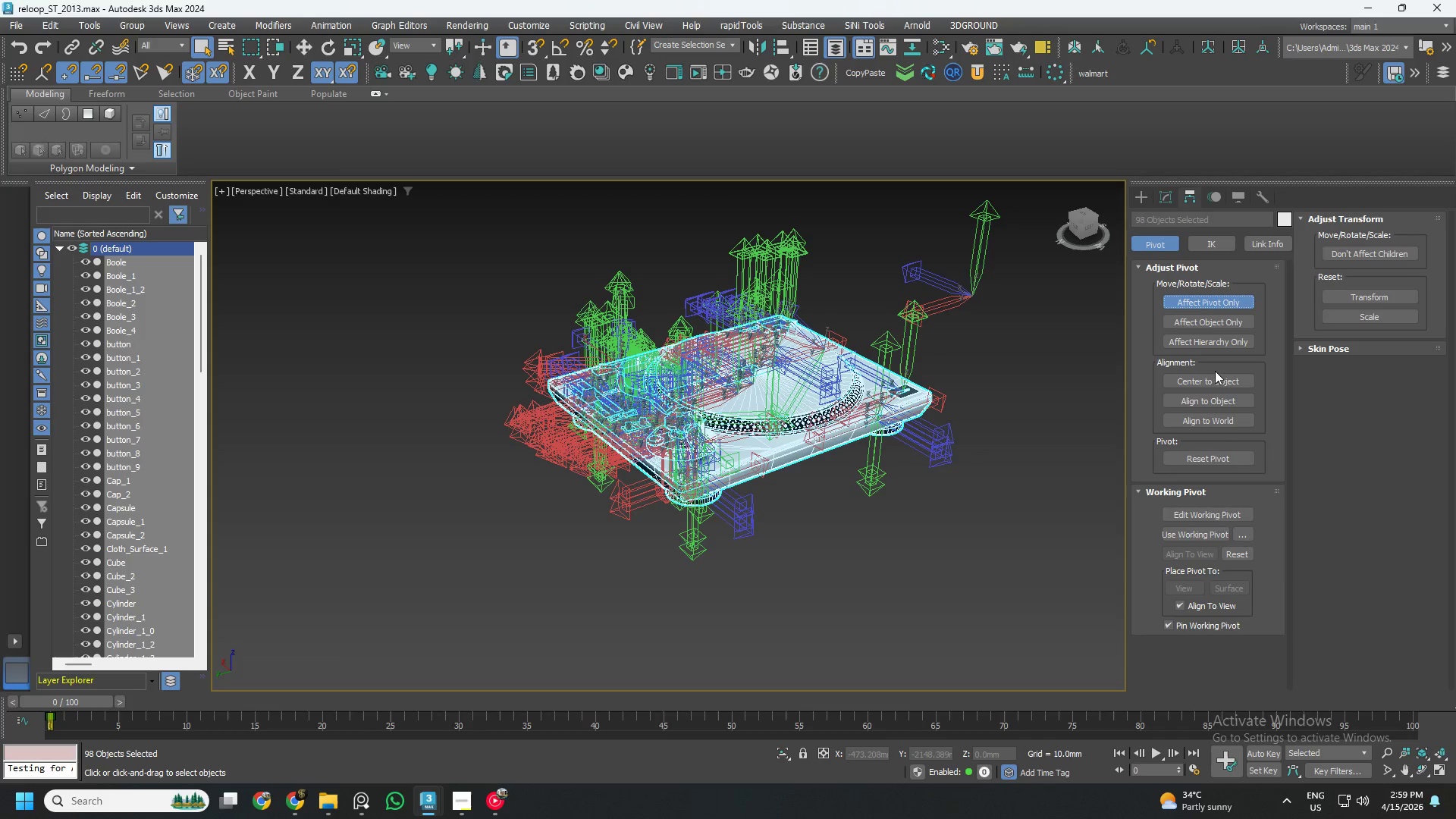 
left_click([1214, 377])
 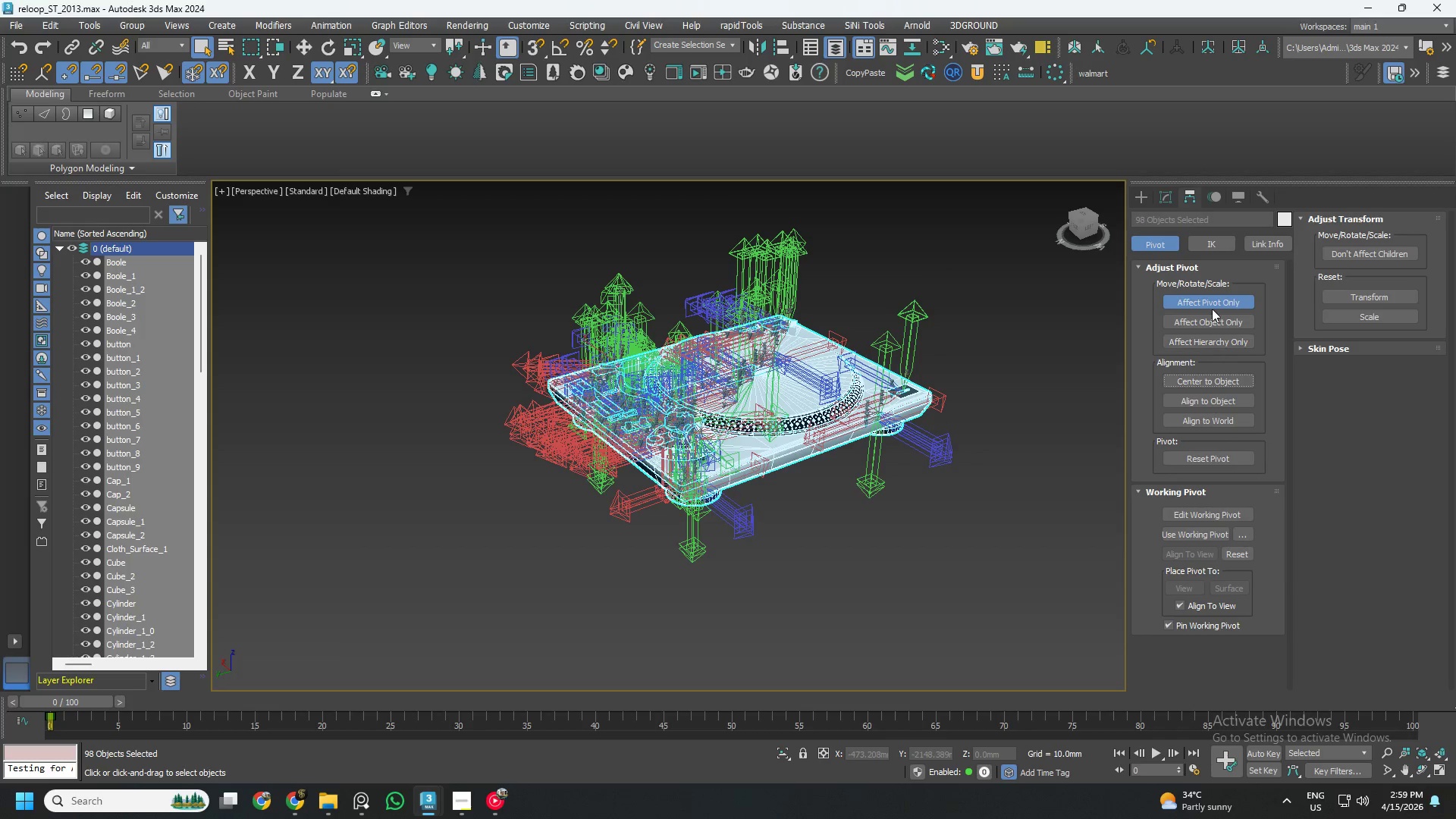 
left_click([1213, 303])
 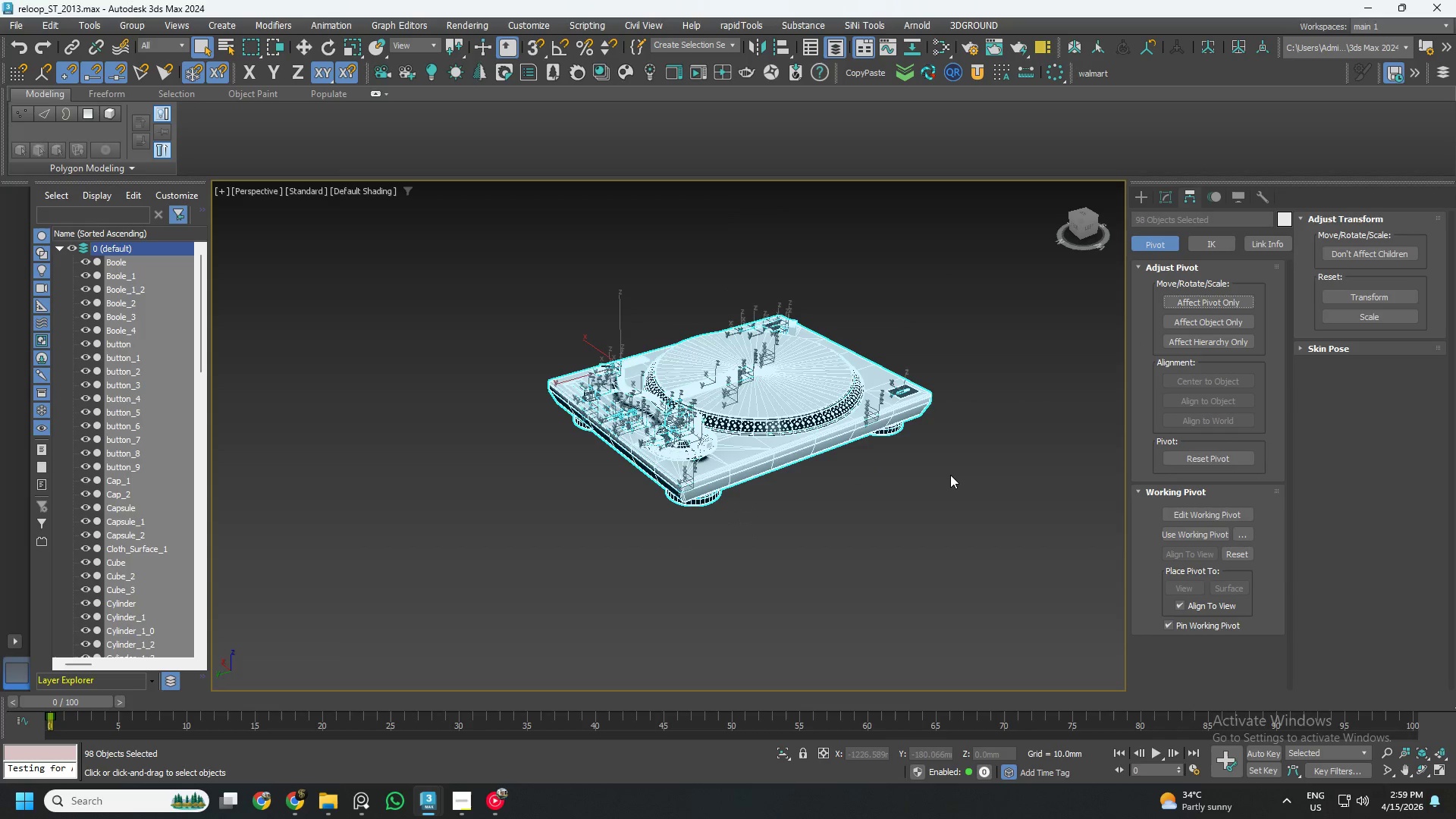 
left_click([950, 475])
 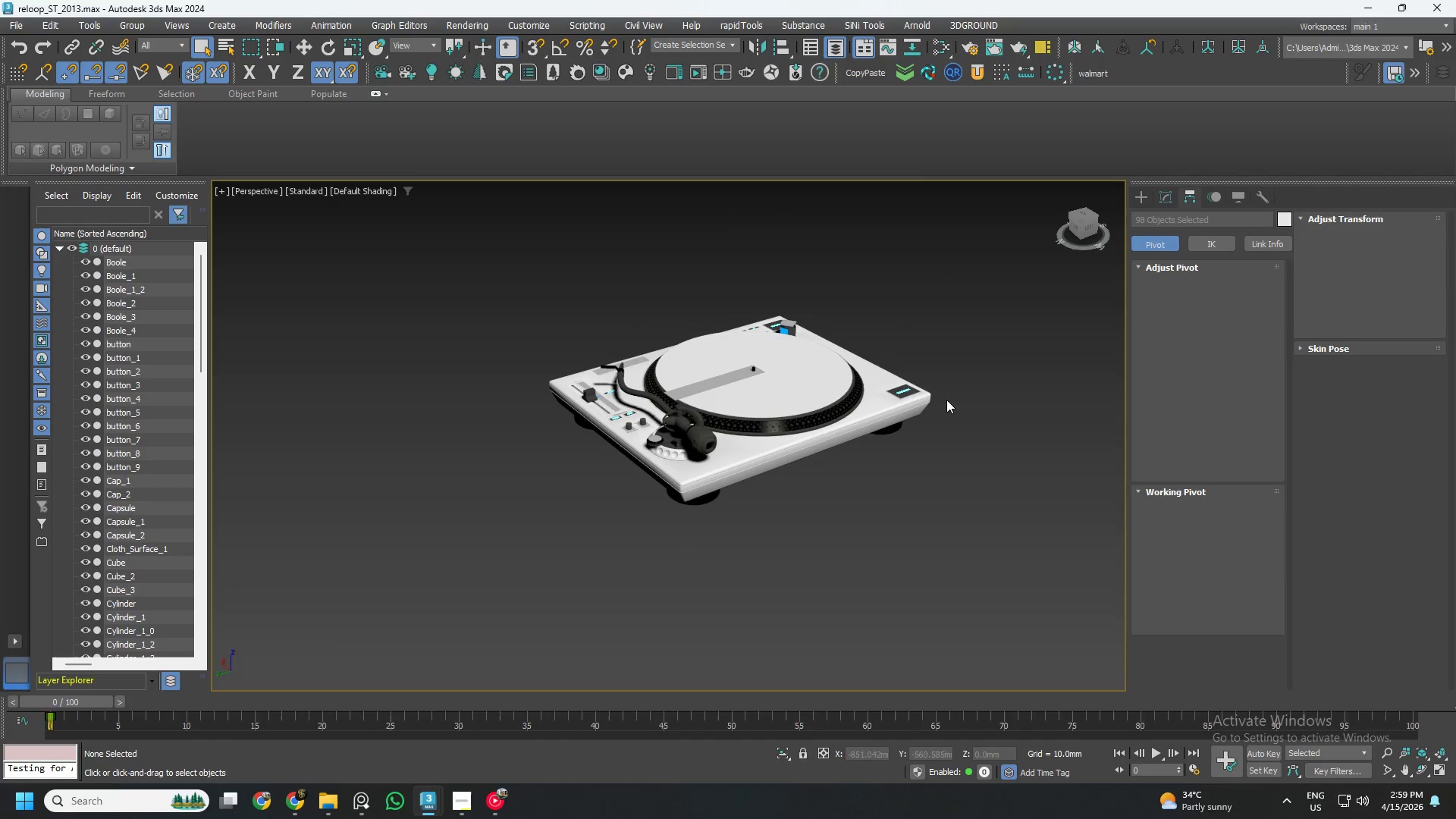 
scroll: coordinate [915, 409], scroll_direction: up, amount: 7.0
 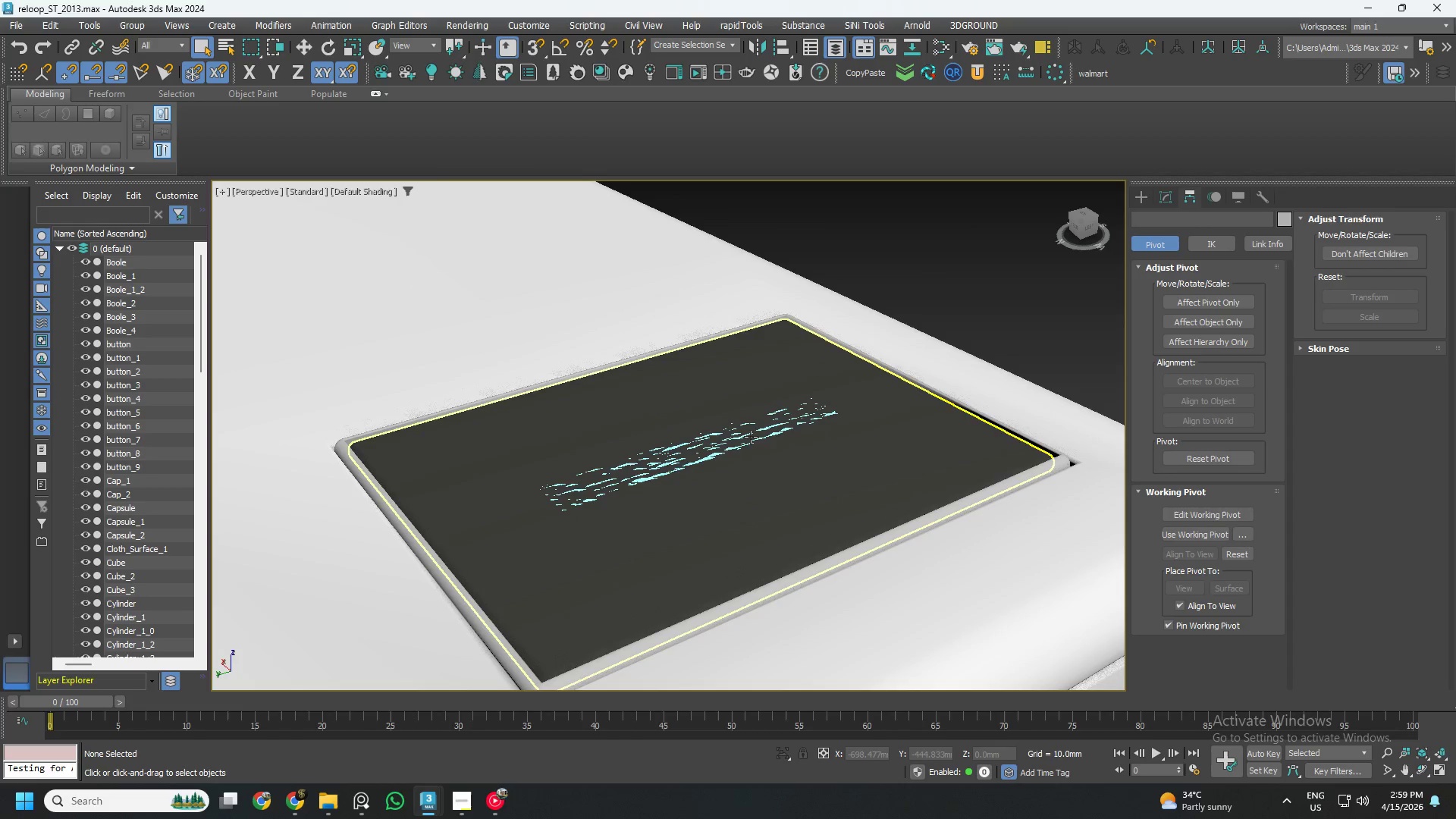 
left_click([751, 437])
 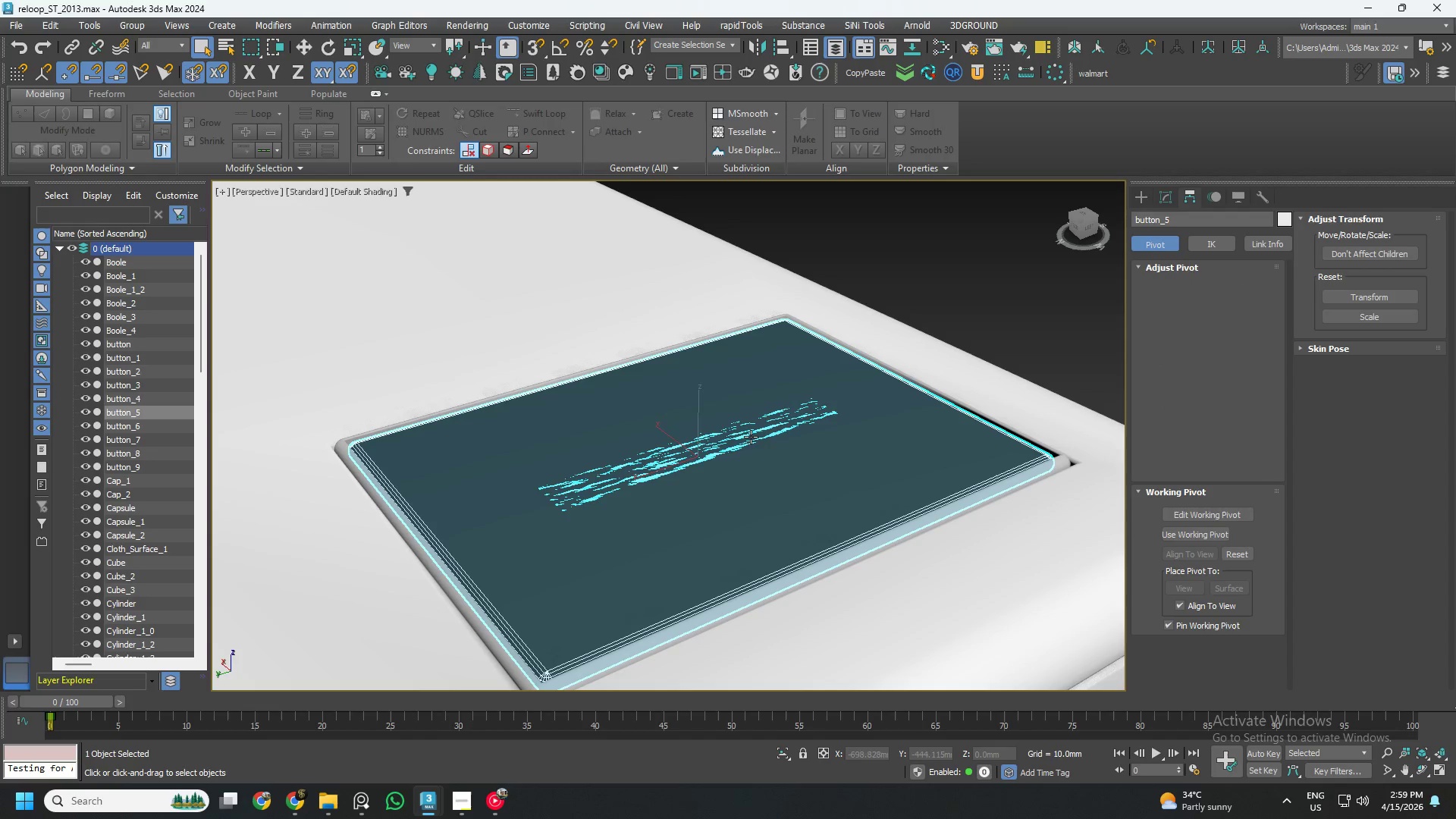 
hold_key(key=AltLeft, duration=1.36)
 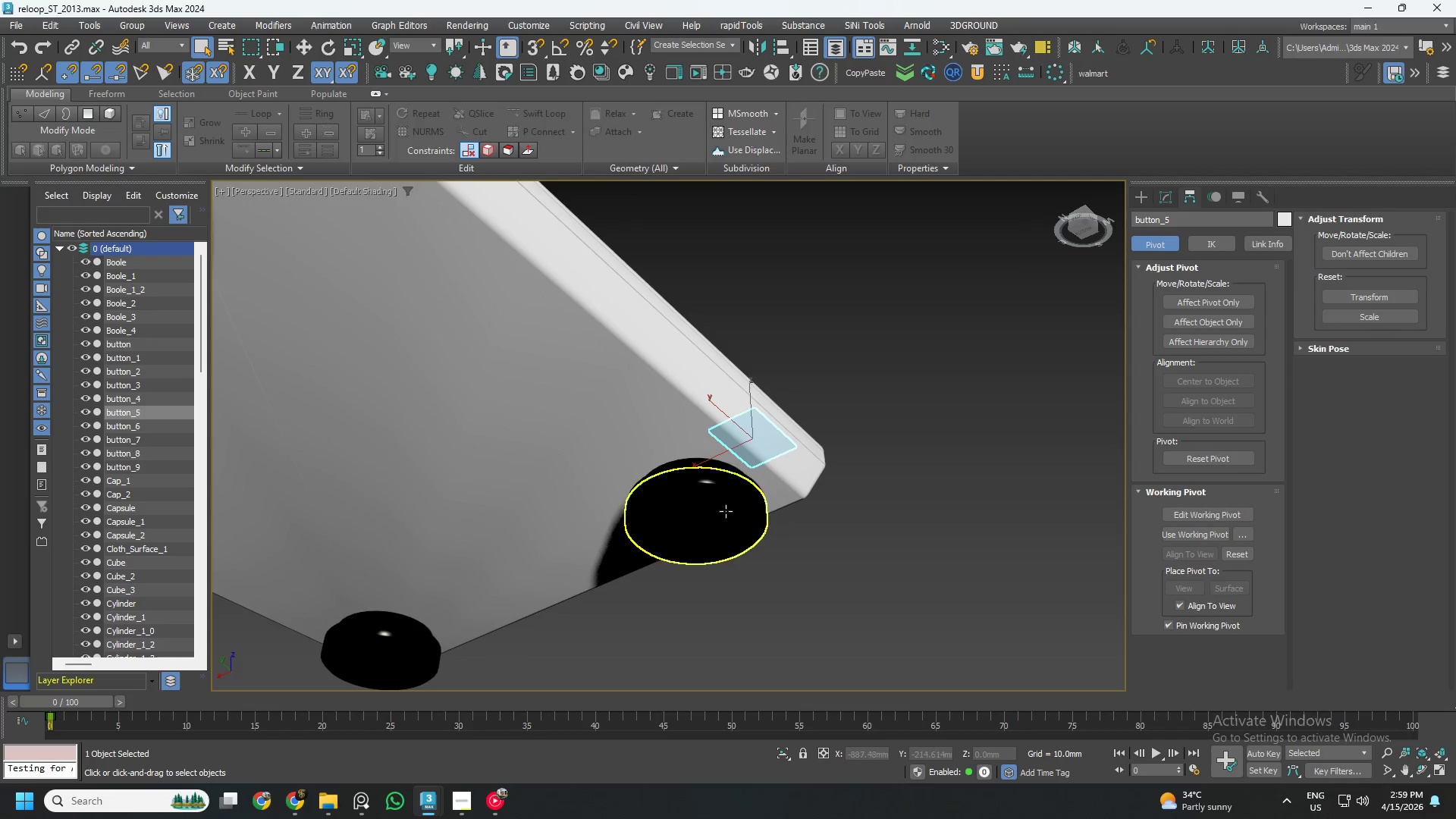 
scroll: coordinate [762, 436], scroll_direction: down, amount: 5.0
 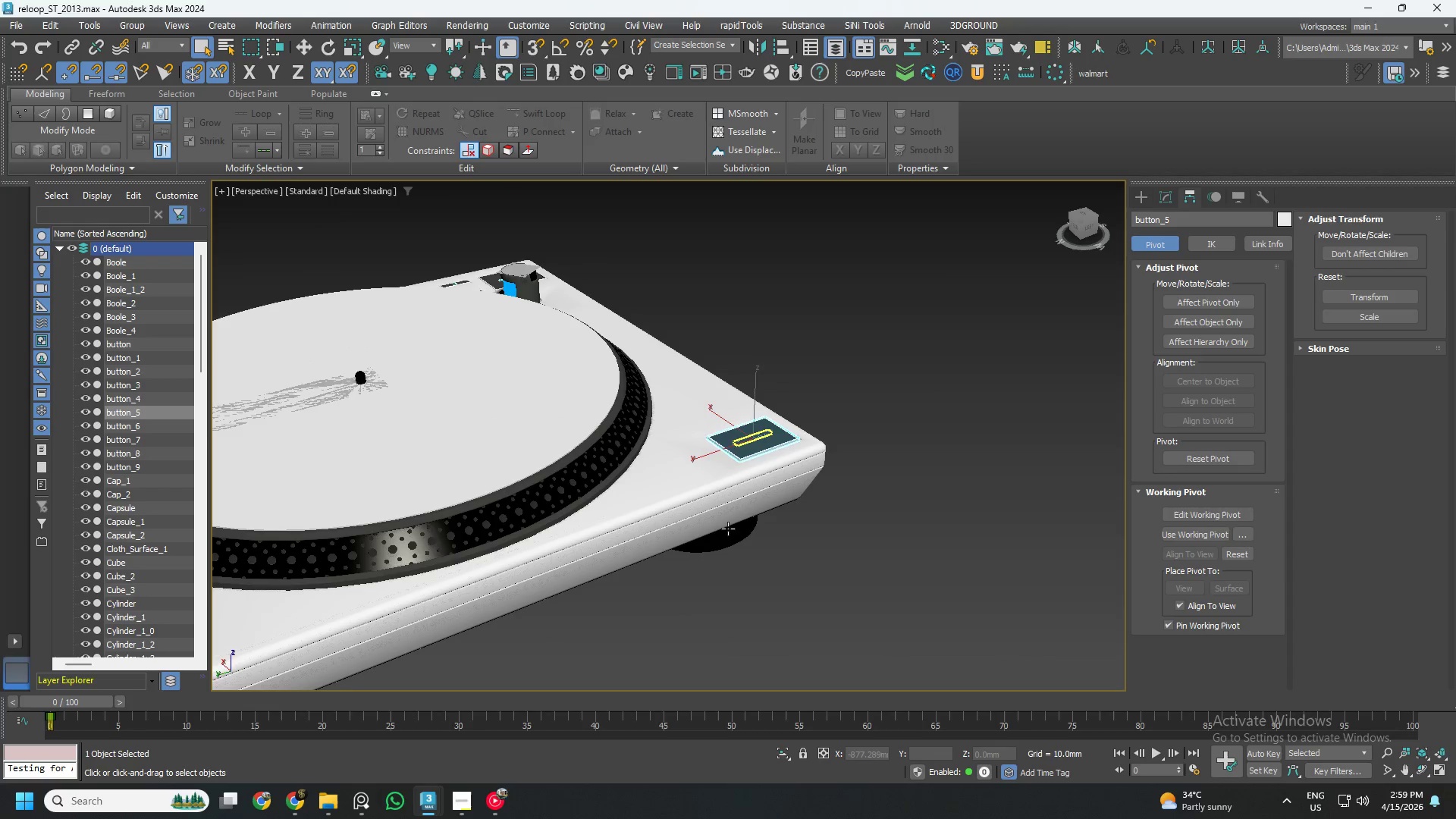 
left_click([726, 511])
 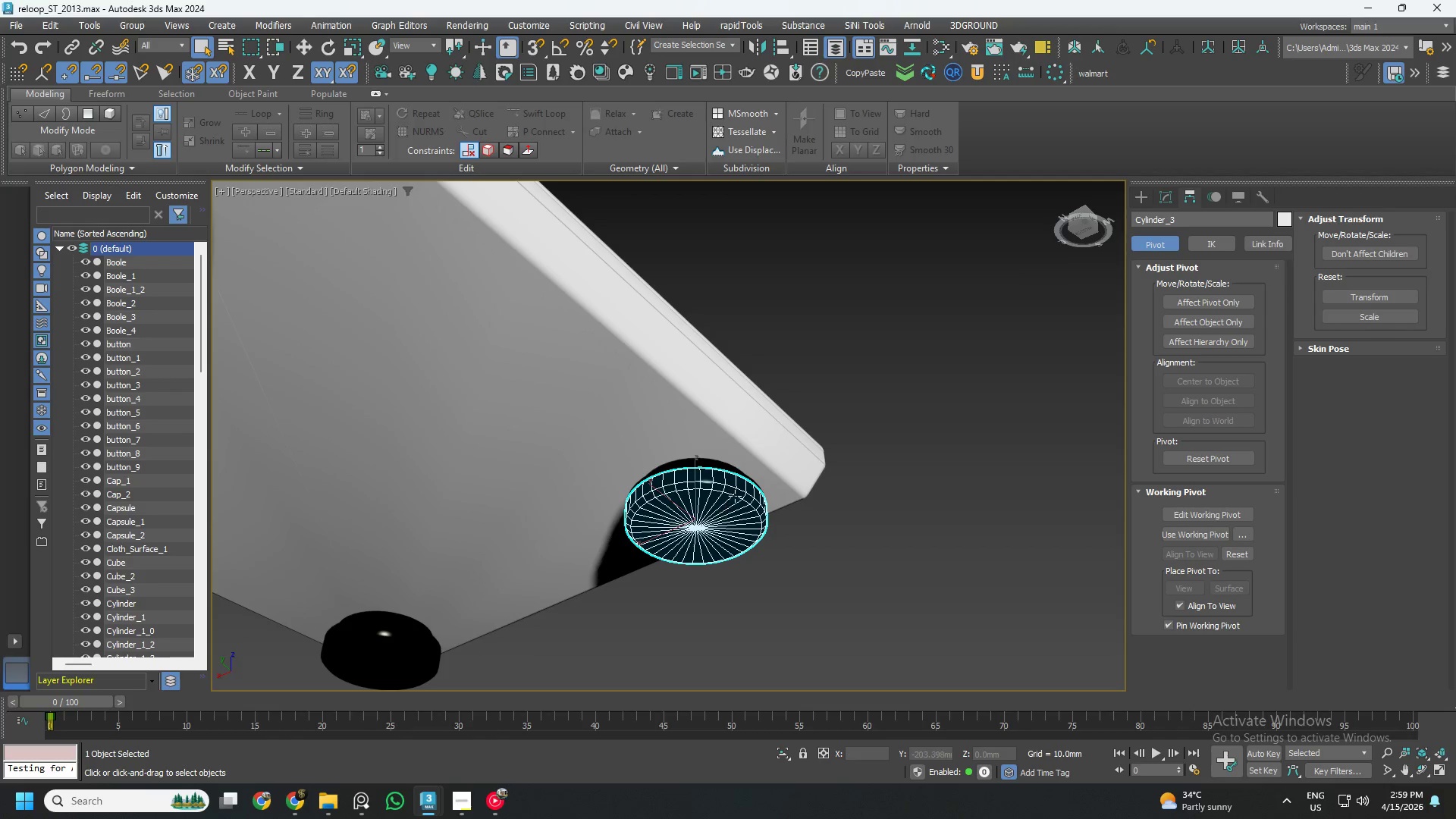 
hold_key(key=AltLeft, duration=0.69)
 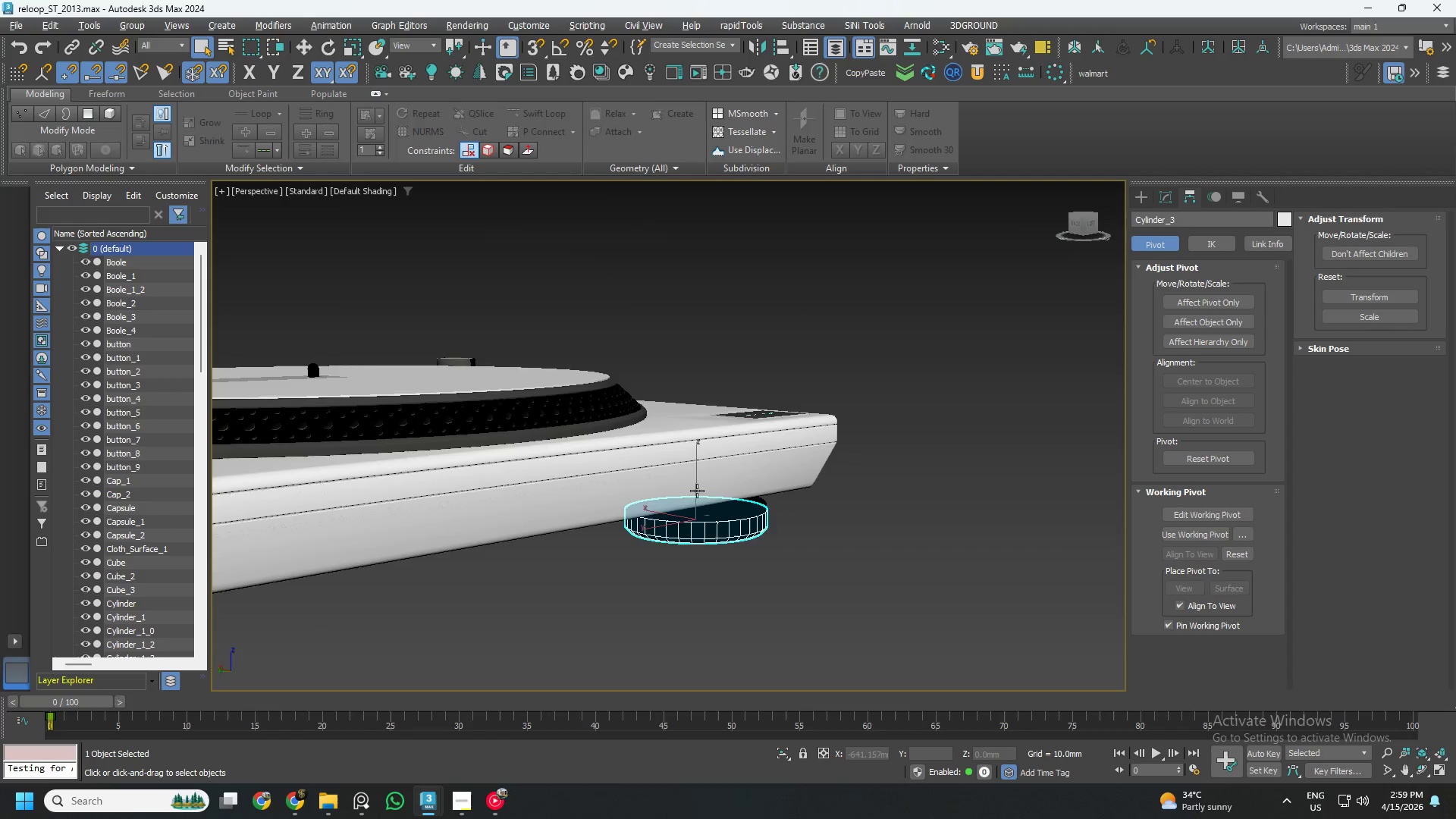 
hold_key(key=AltLeft, duration=0.52)
 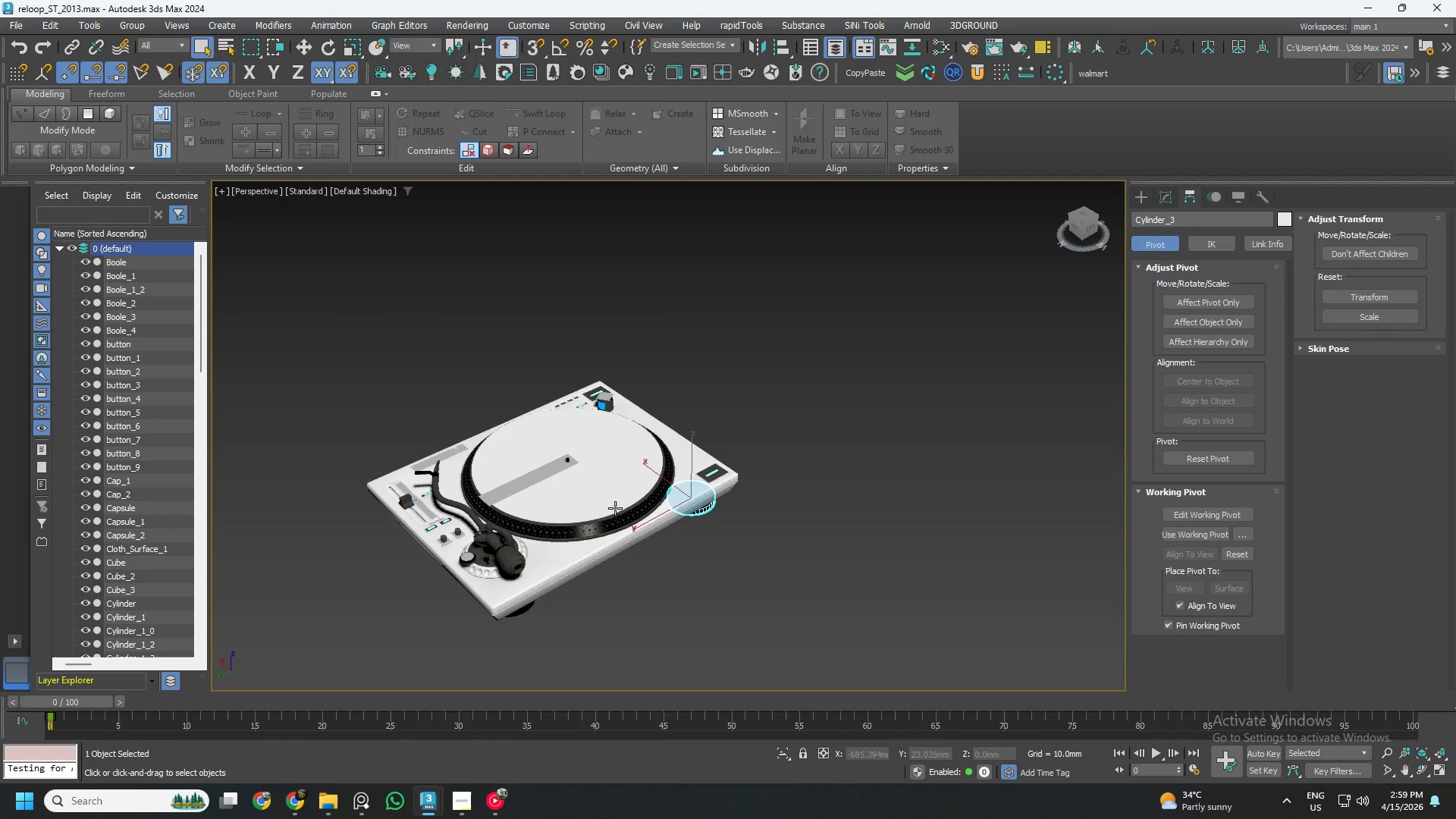 
scroll: coordinate [616, 507], scroll_direction: down, amount: 4.0
 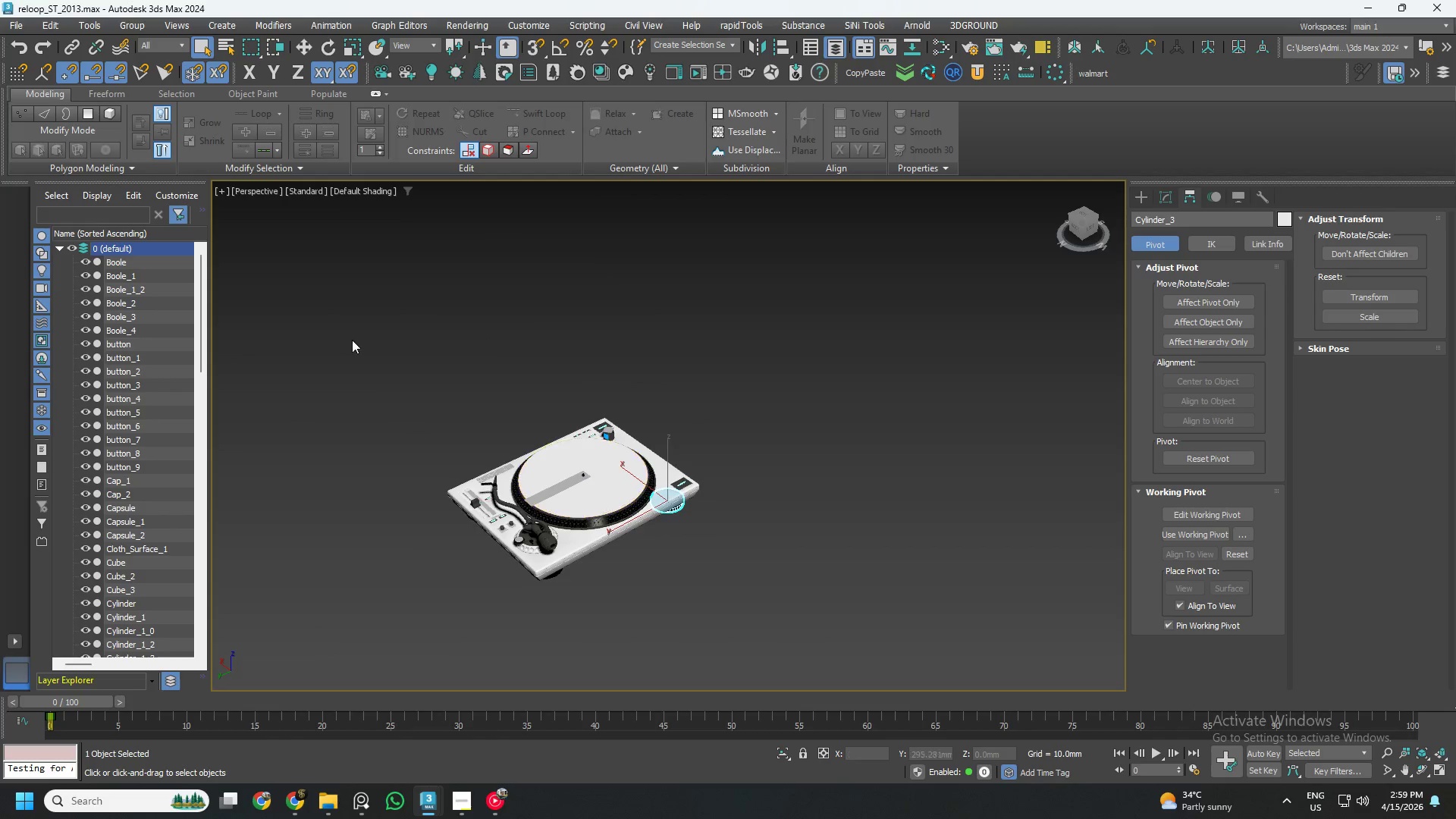 
left_click_drag(start_coordinate=[353, 336], to_coordinate=[791, 650])
 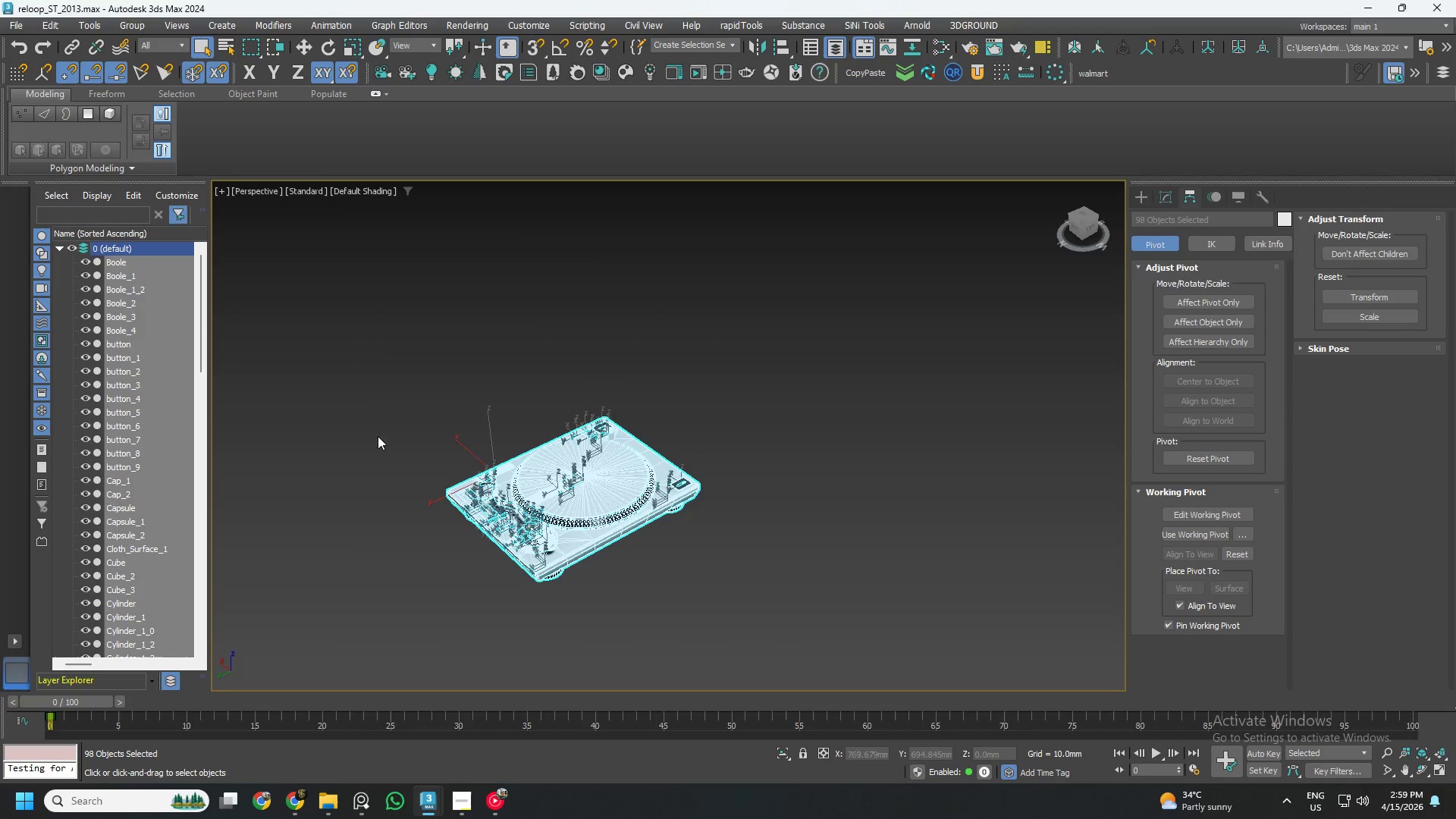 
scroll: coordinate [516, 528], scroll_direction: up, amount: 6.0
 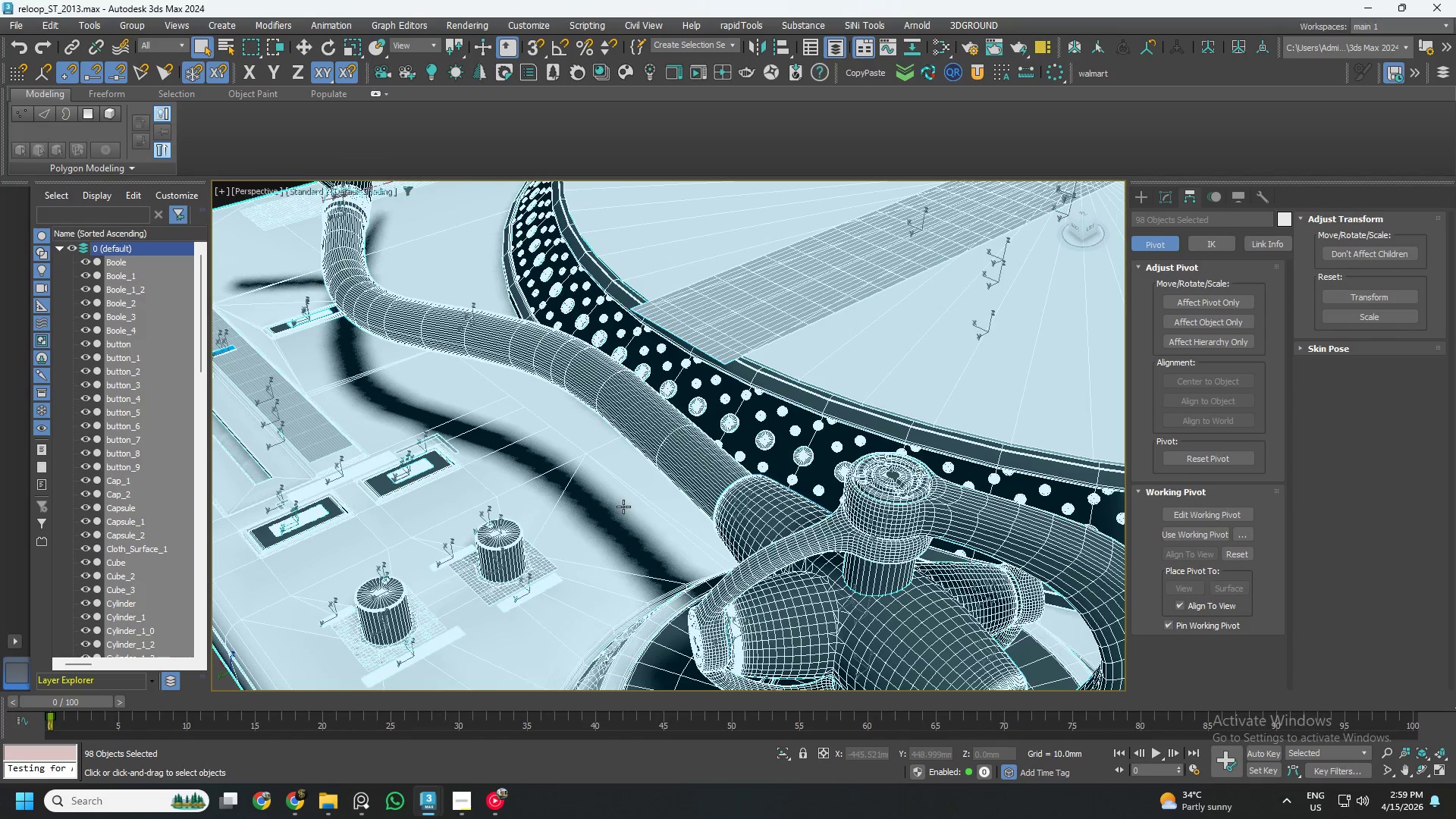 
scroll: coordinate [625, 504], scroll_direction: down, amount: 3.0
 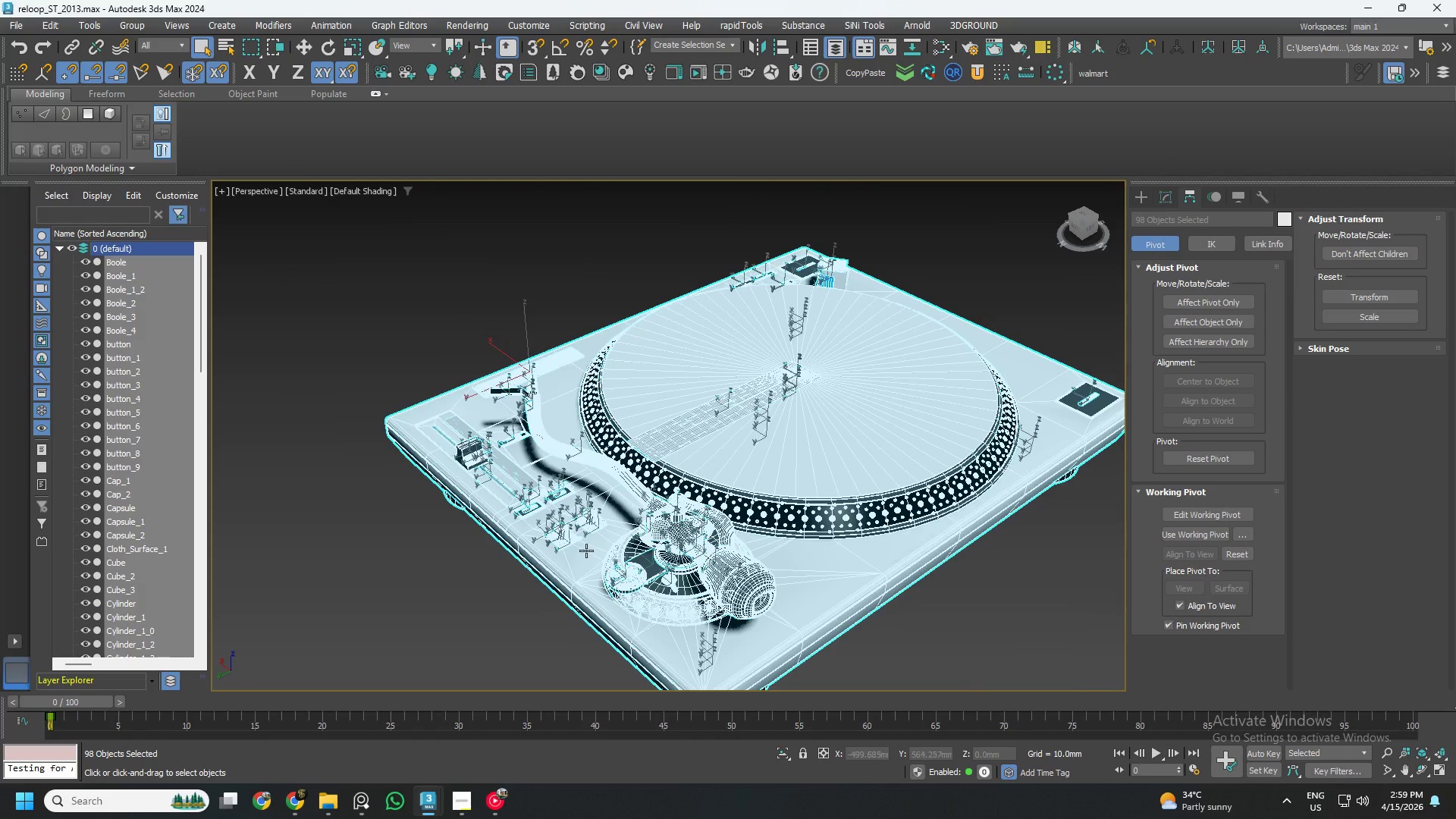 
scroll: coordinate [557, 536], scroll_direction: up, amount: 6.0
 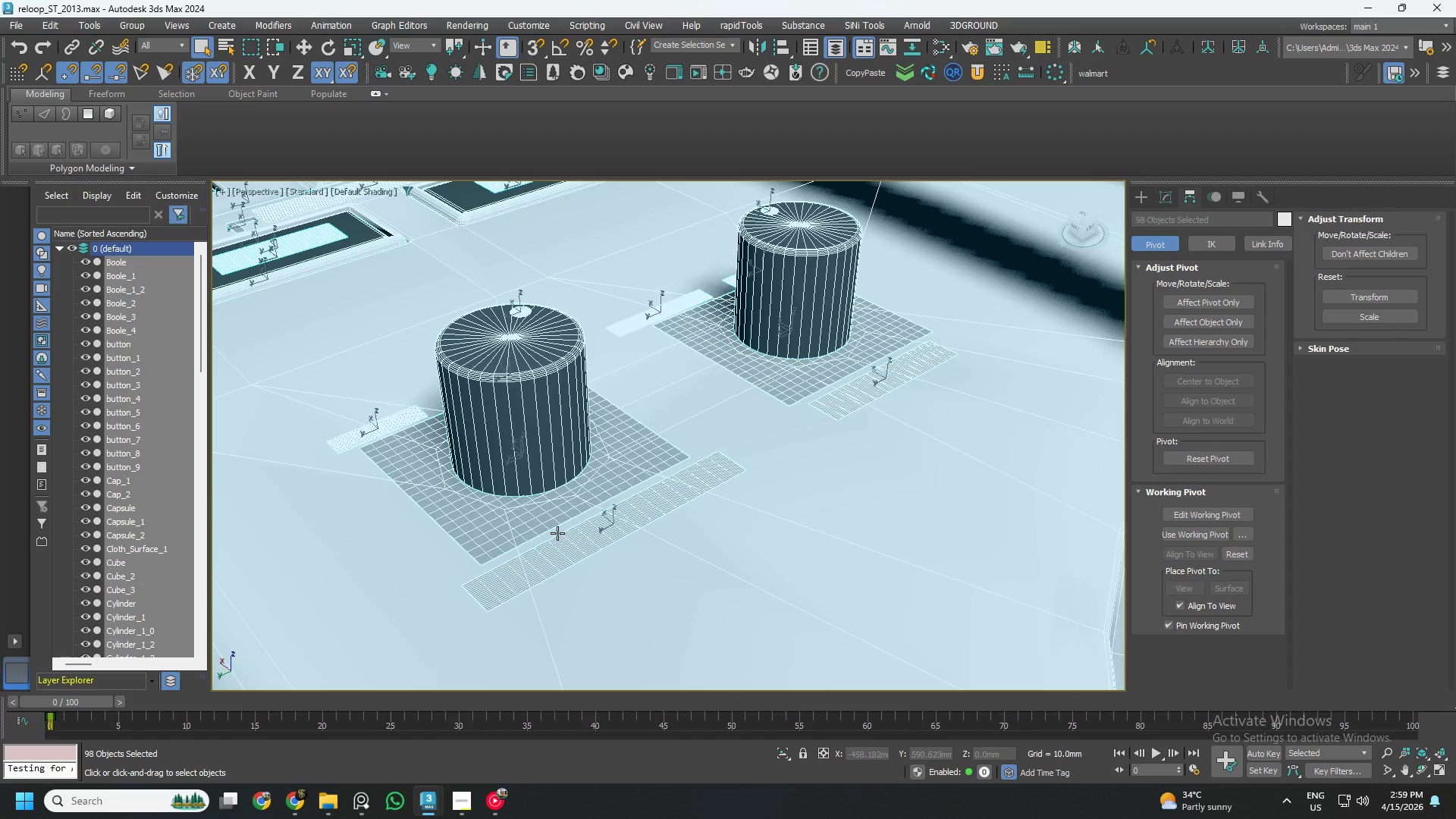 
scroll: coordinate [557, 533], scroll_direction: down, amount: 6.0
 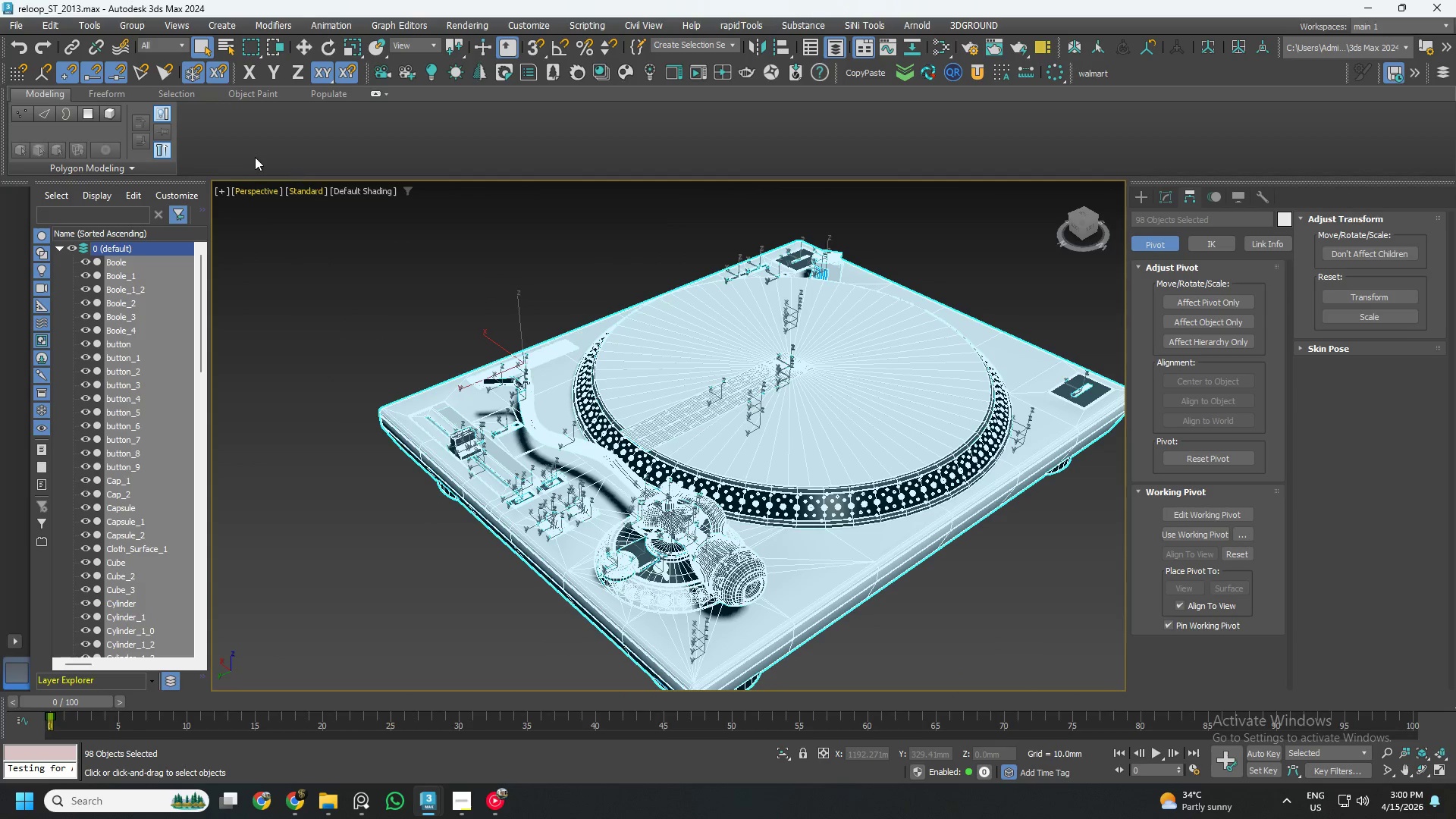 
left_click([129, 23])
 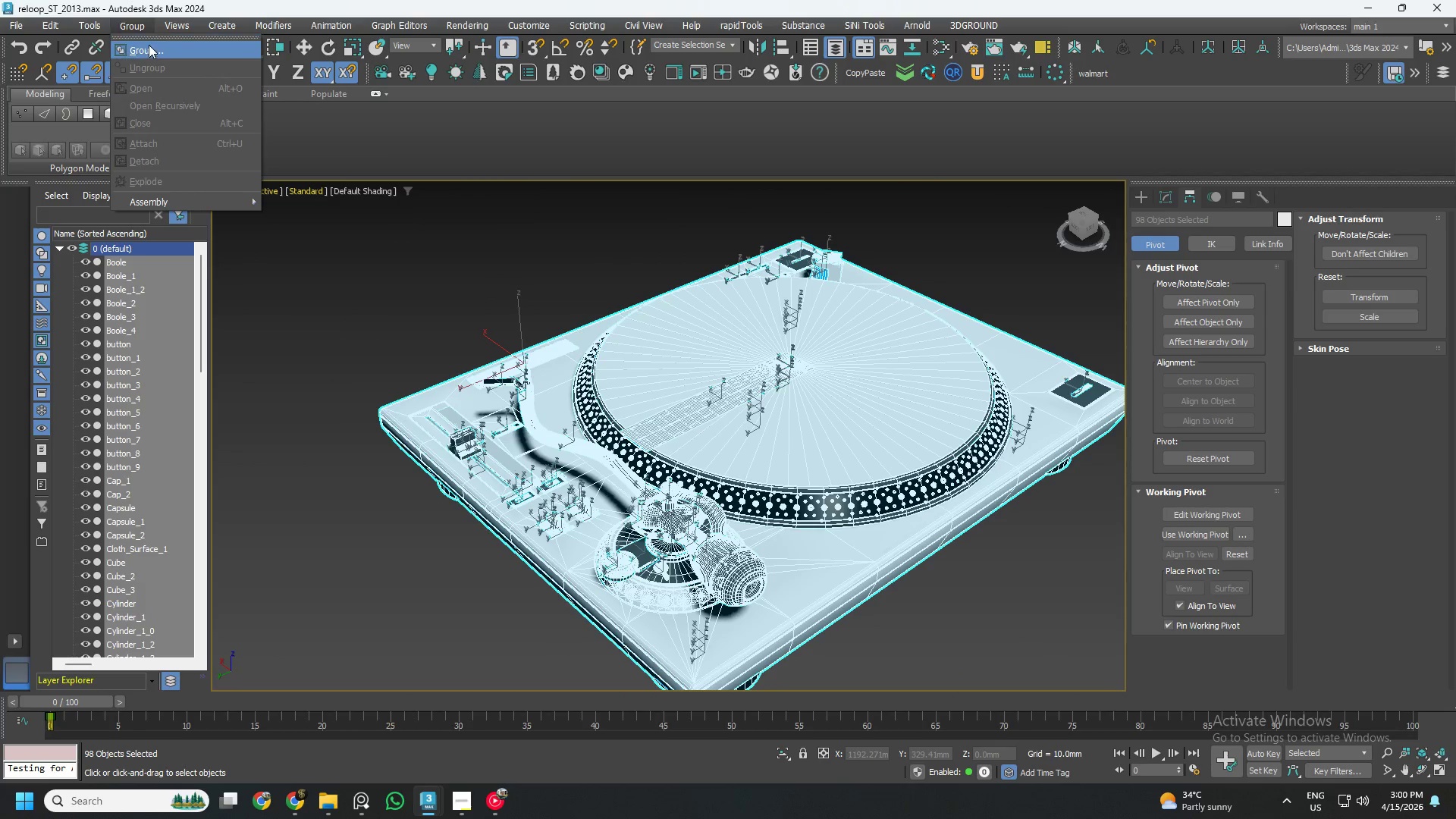 
left_click([152, 49])
 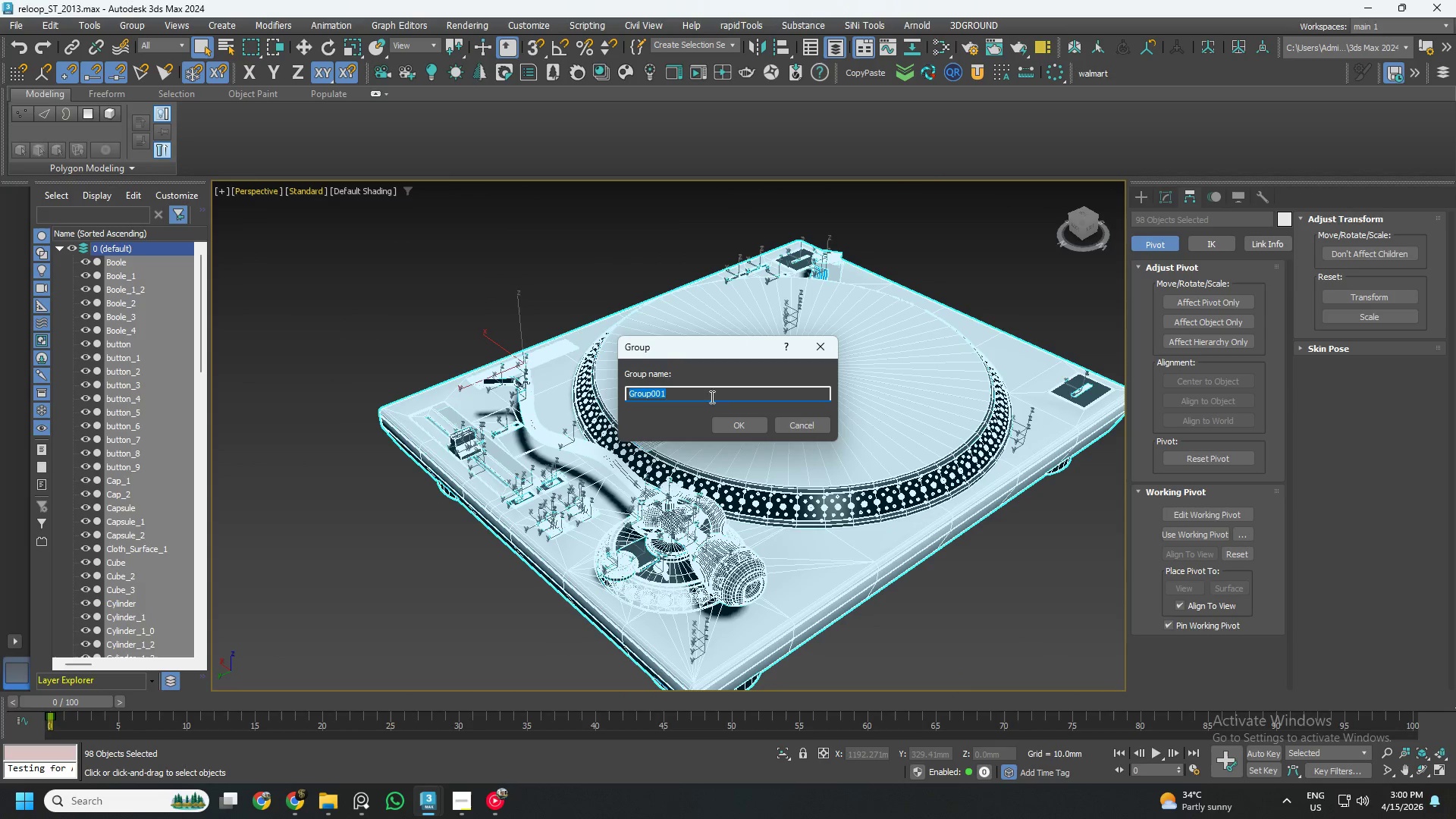 
left_click([731, 422])
 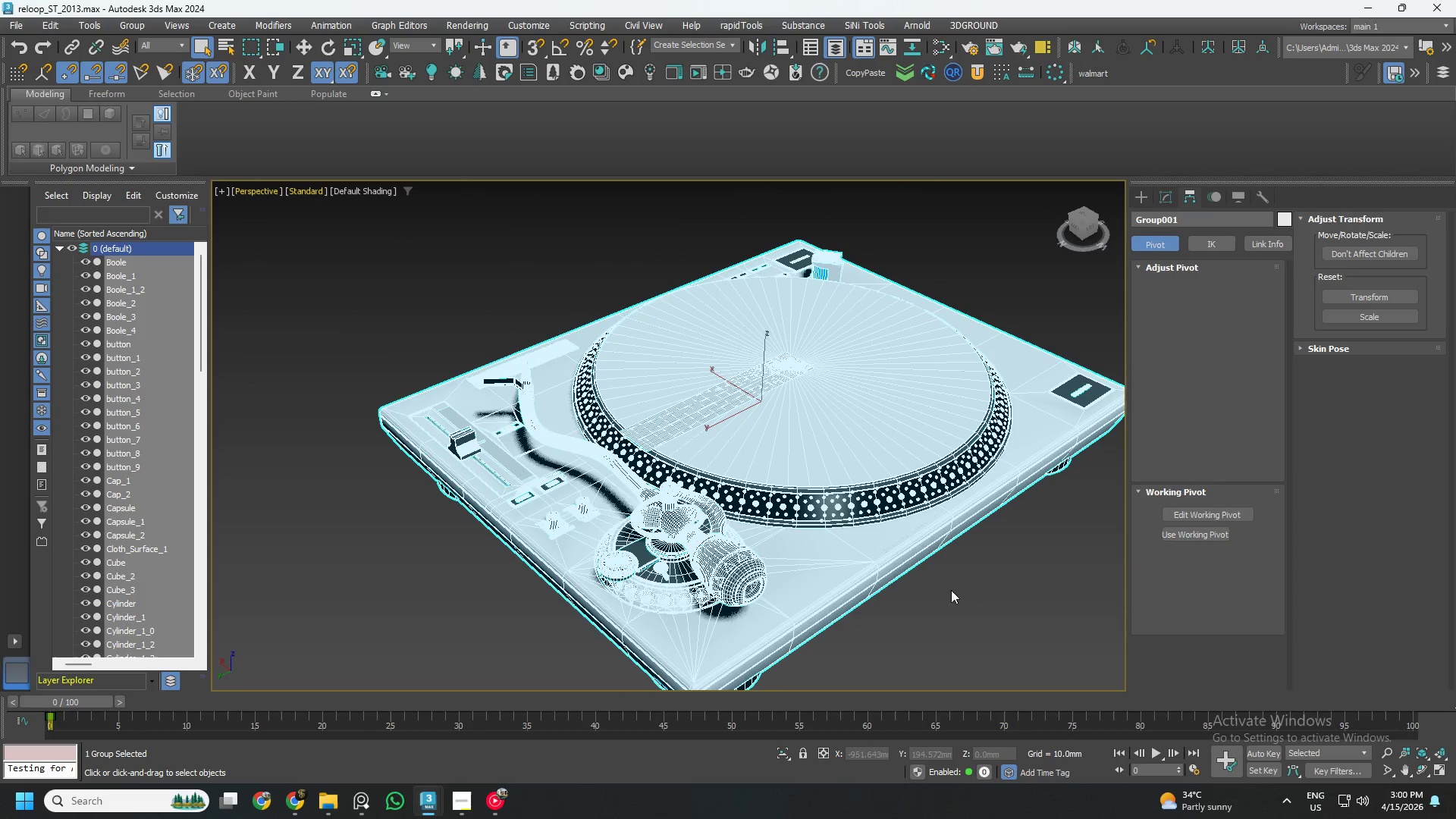 
left_click([999, 614])
 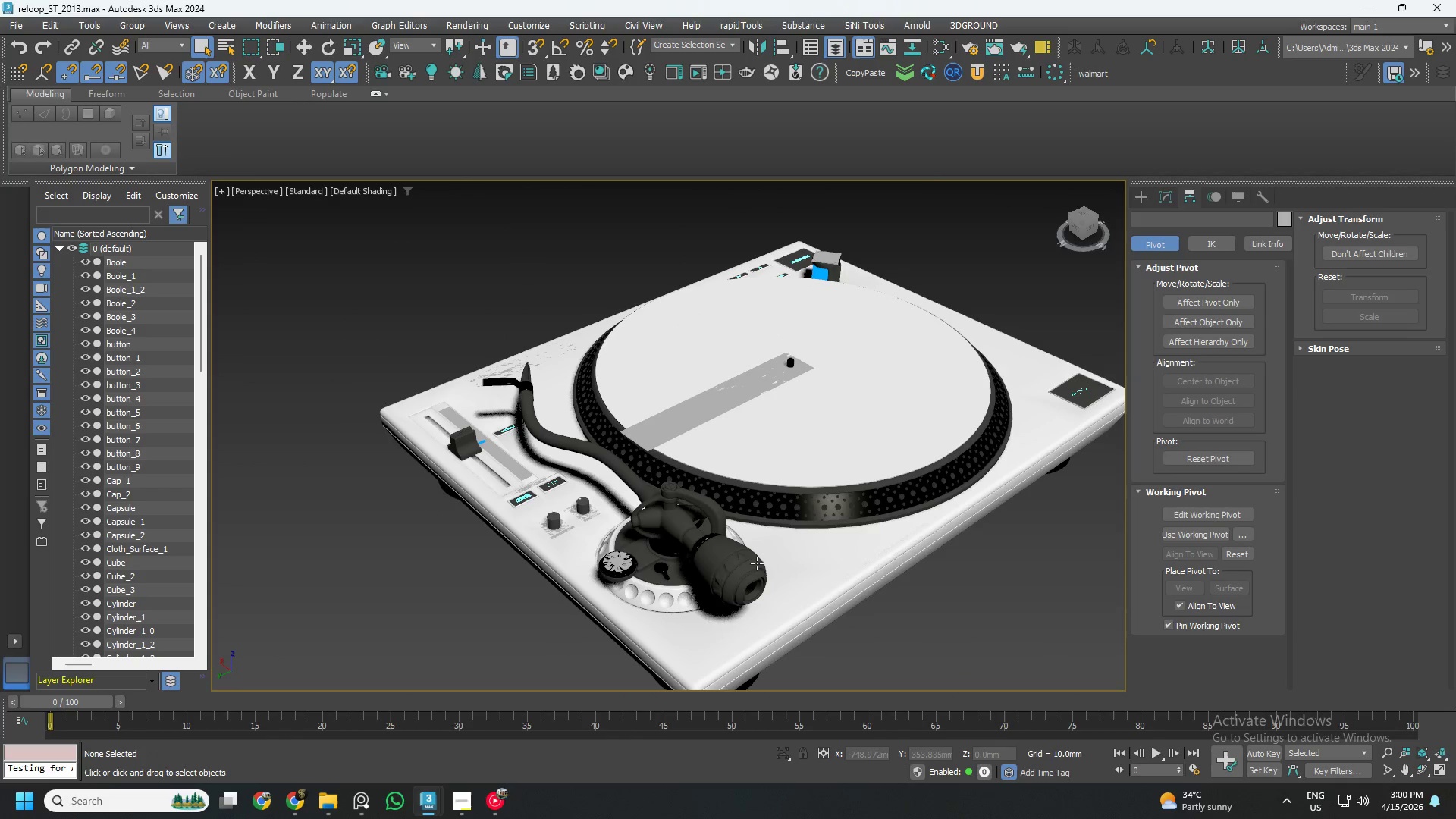 
scroll: coordinate [616, 580], scroll_direction: up, amount: 5.0
 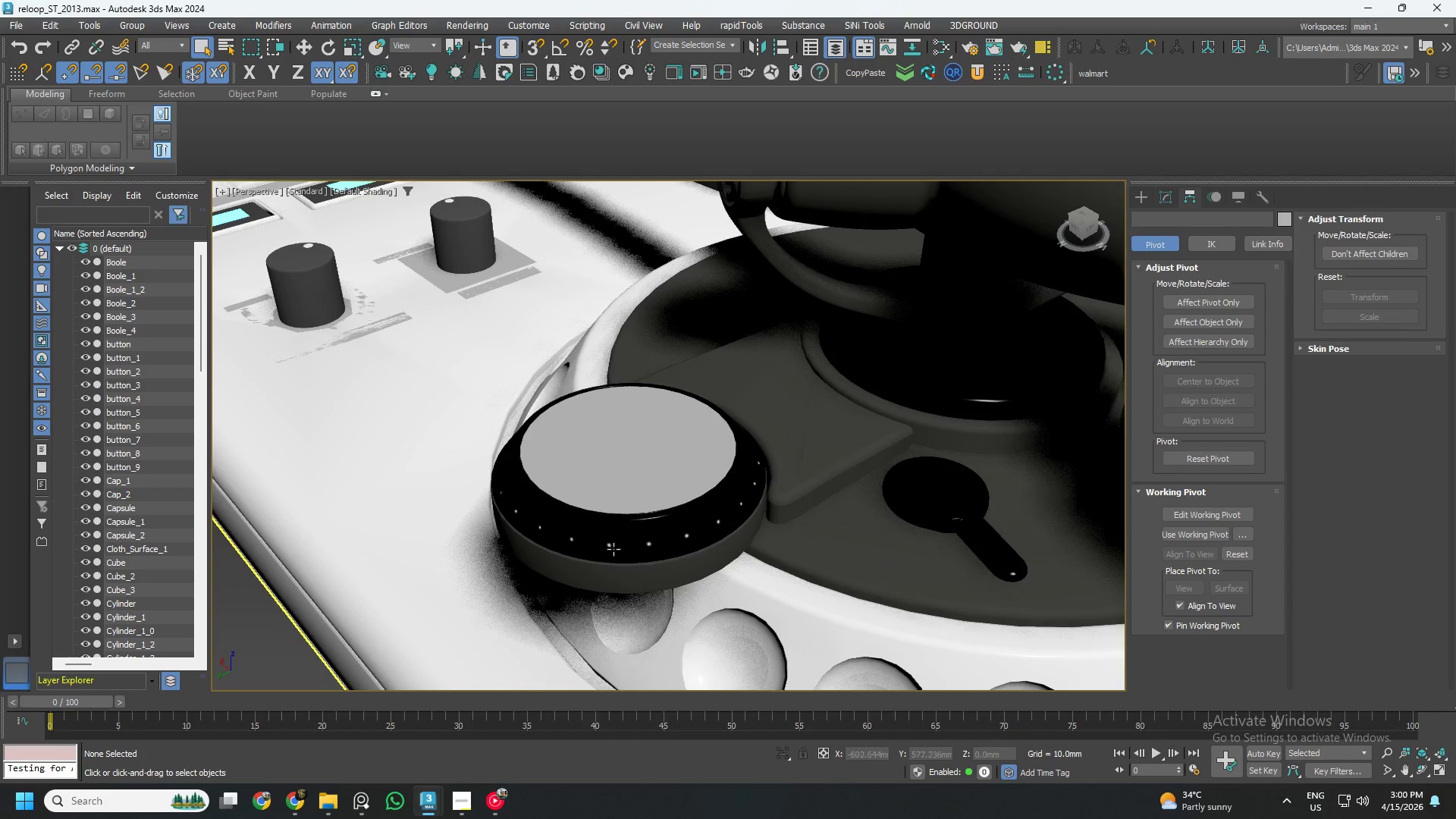 
scroll: coordinate [614, 534], scroll_direction: down, amount: 6.0
 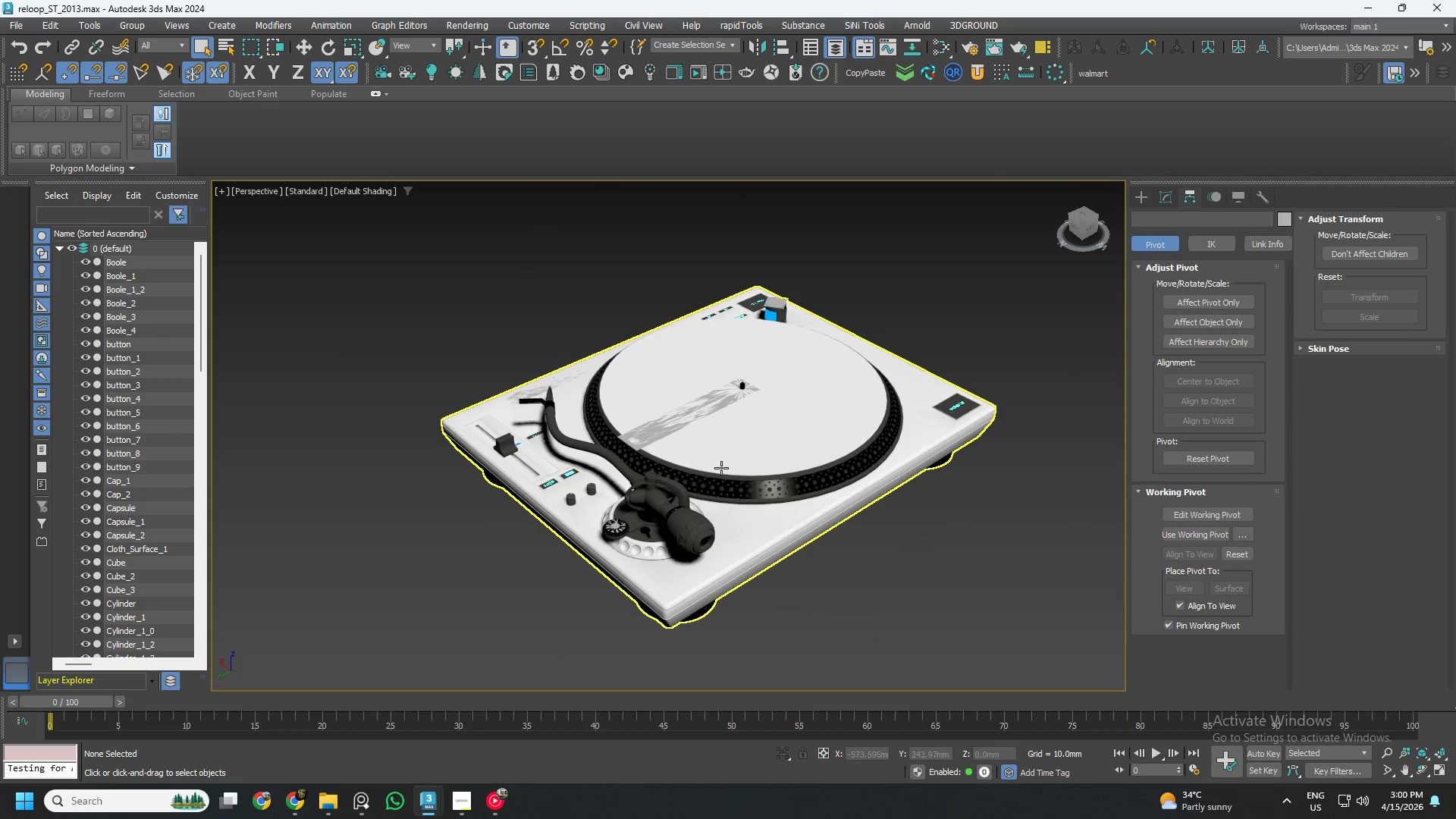 
left_click([723, 463])
 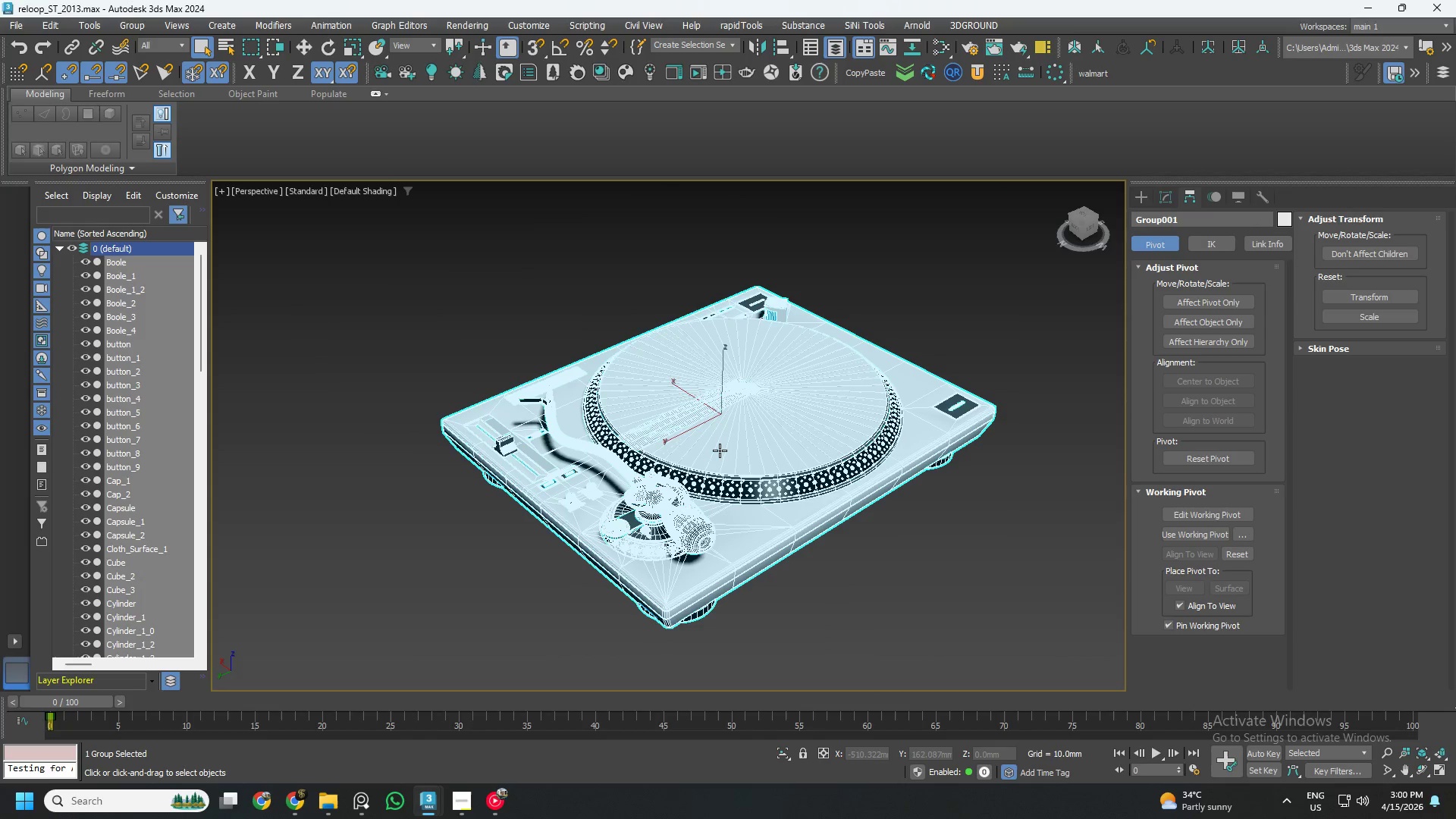 
key(W)
 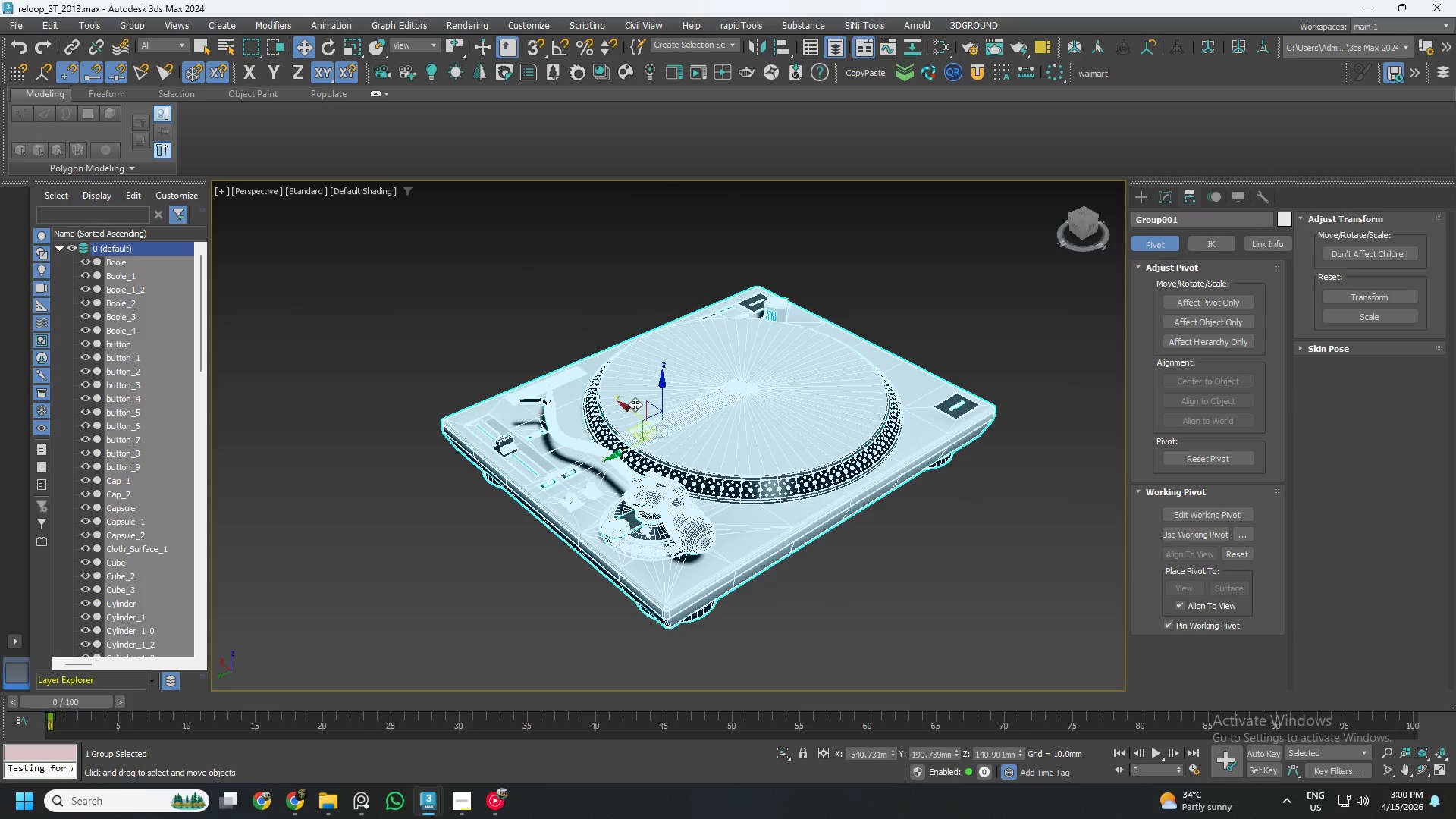 
left_click_drag(start_coordinate=[632, 414], to_coordinate=[506, 316])
 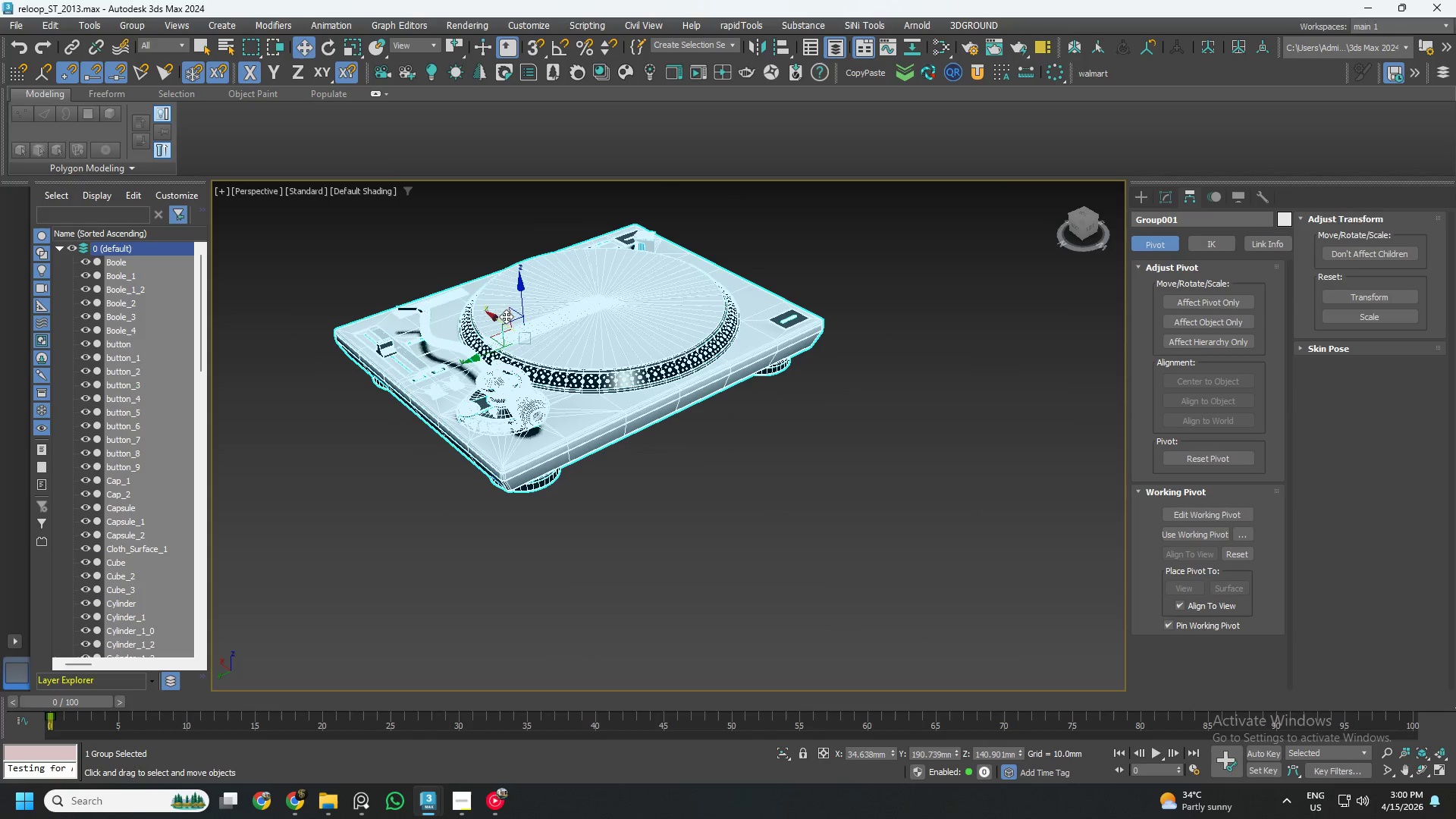 
key(Control+ControlLeft)
 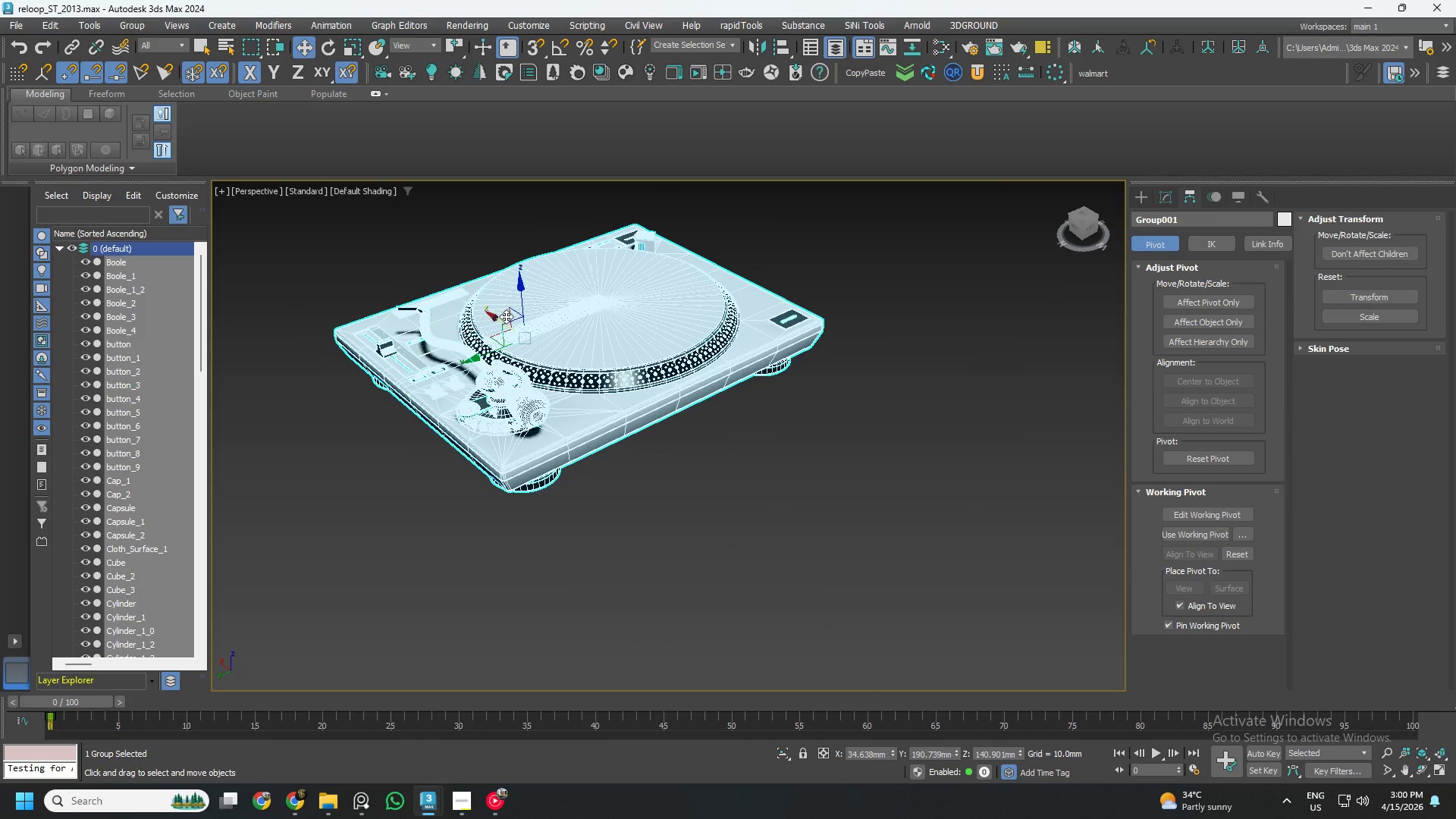 
key(Control+Z)
 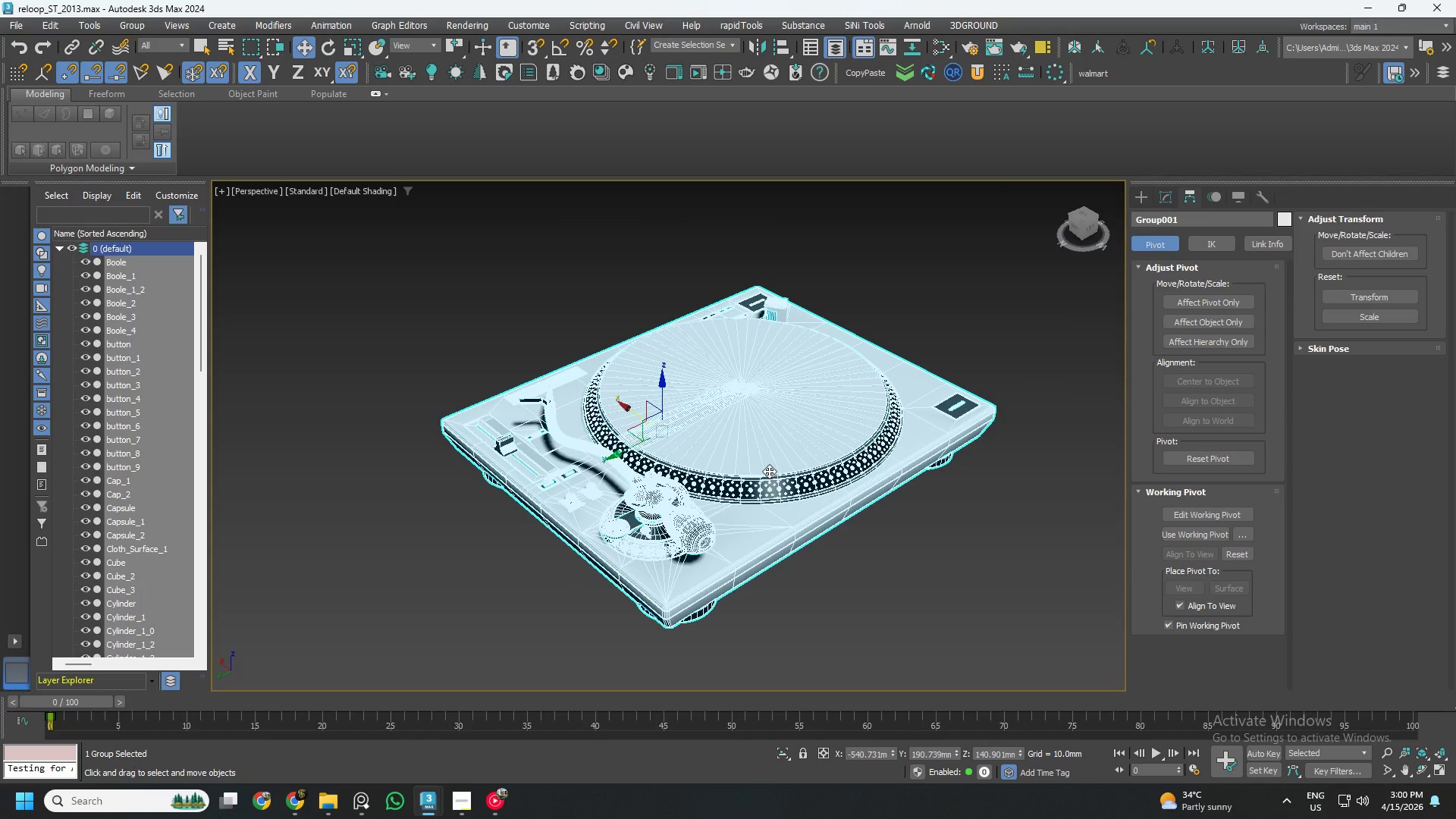 
hold_key(key=AltLeft, duration=2.67)
 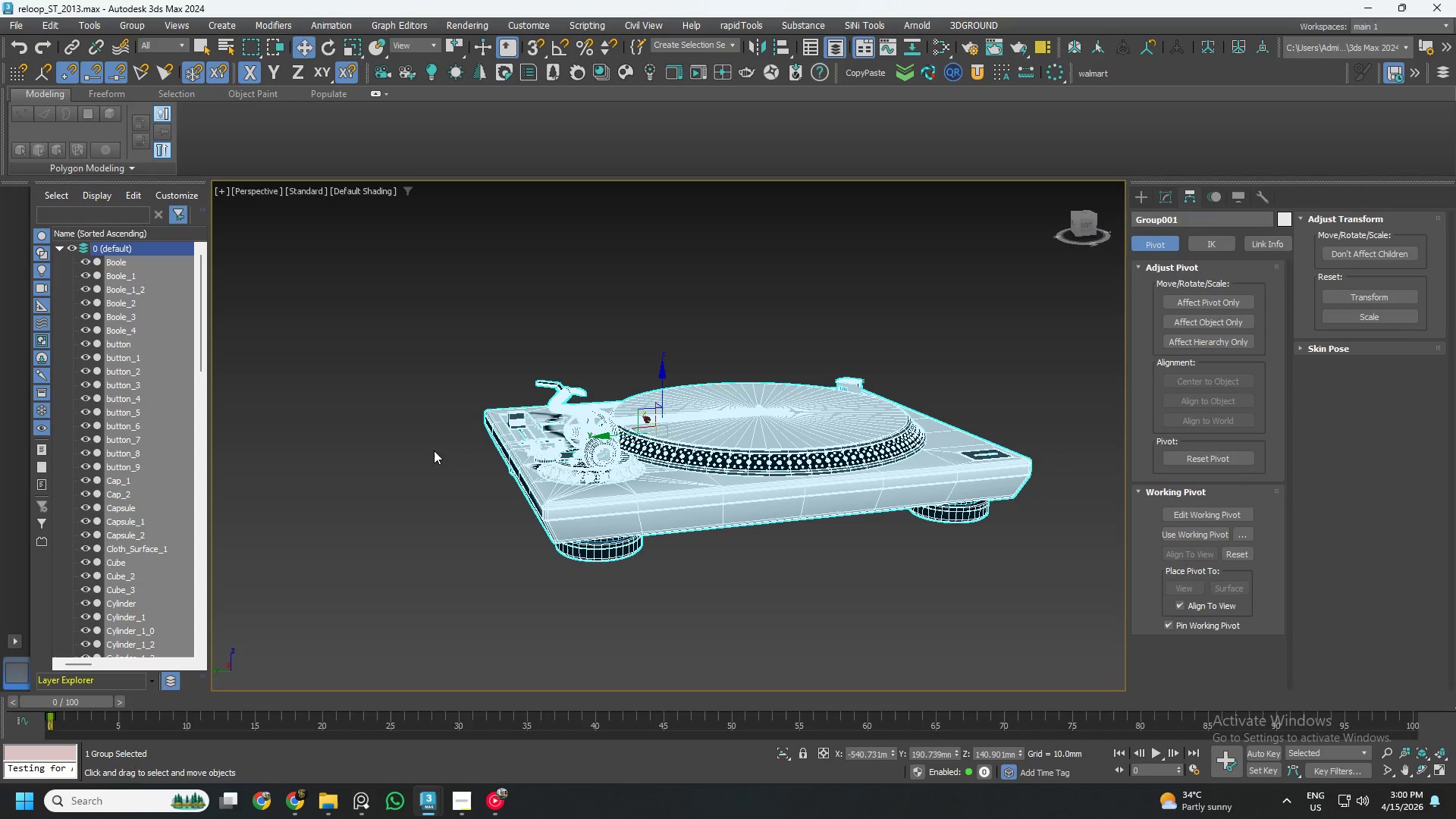 
key(Alt+O)
 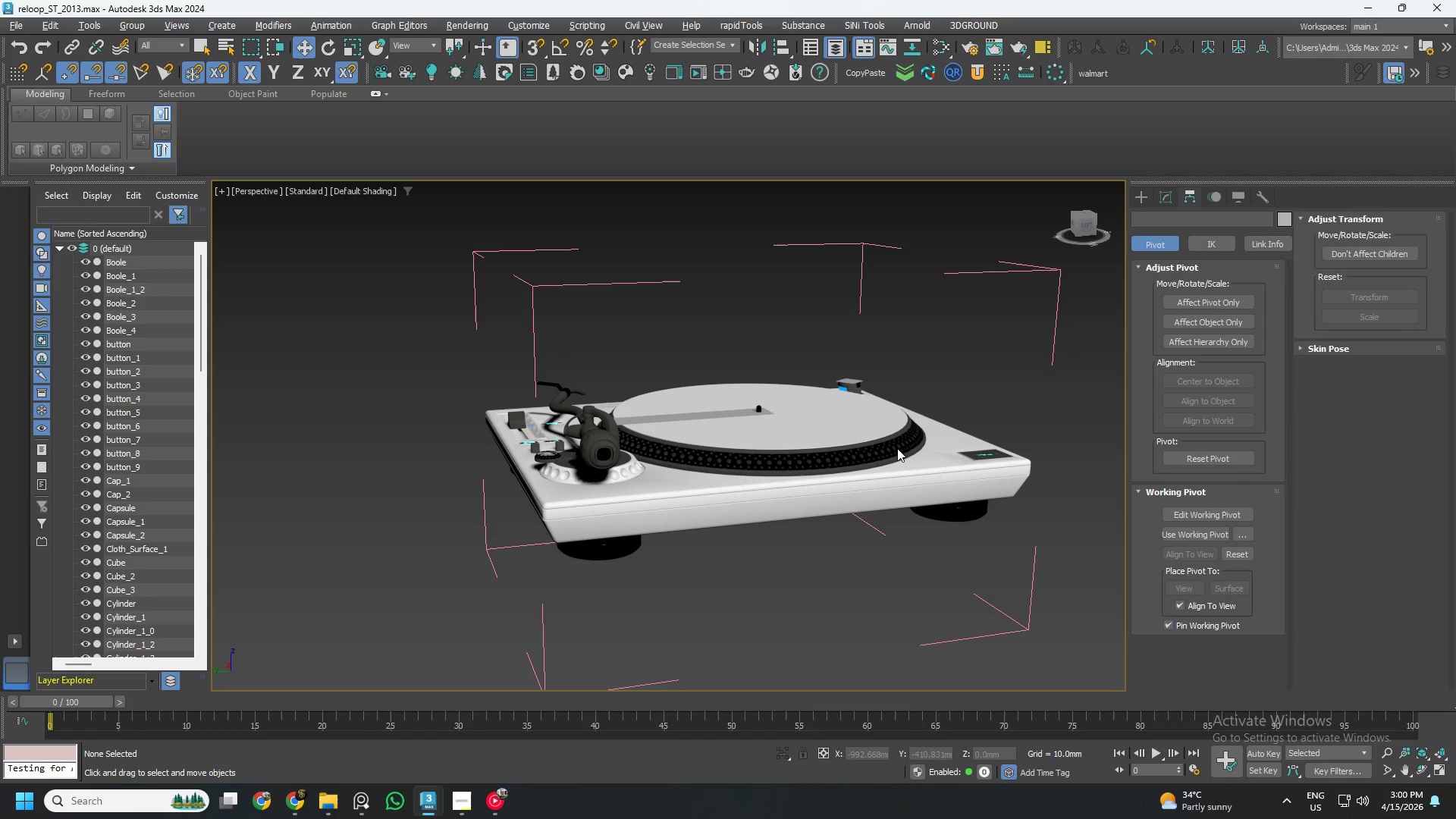 
left_click([783, 448])
 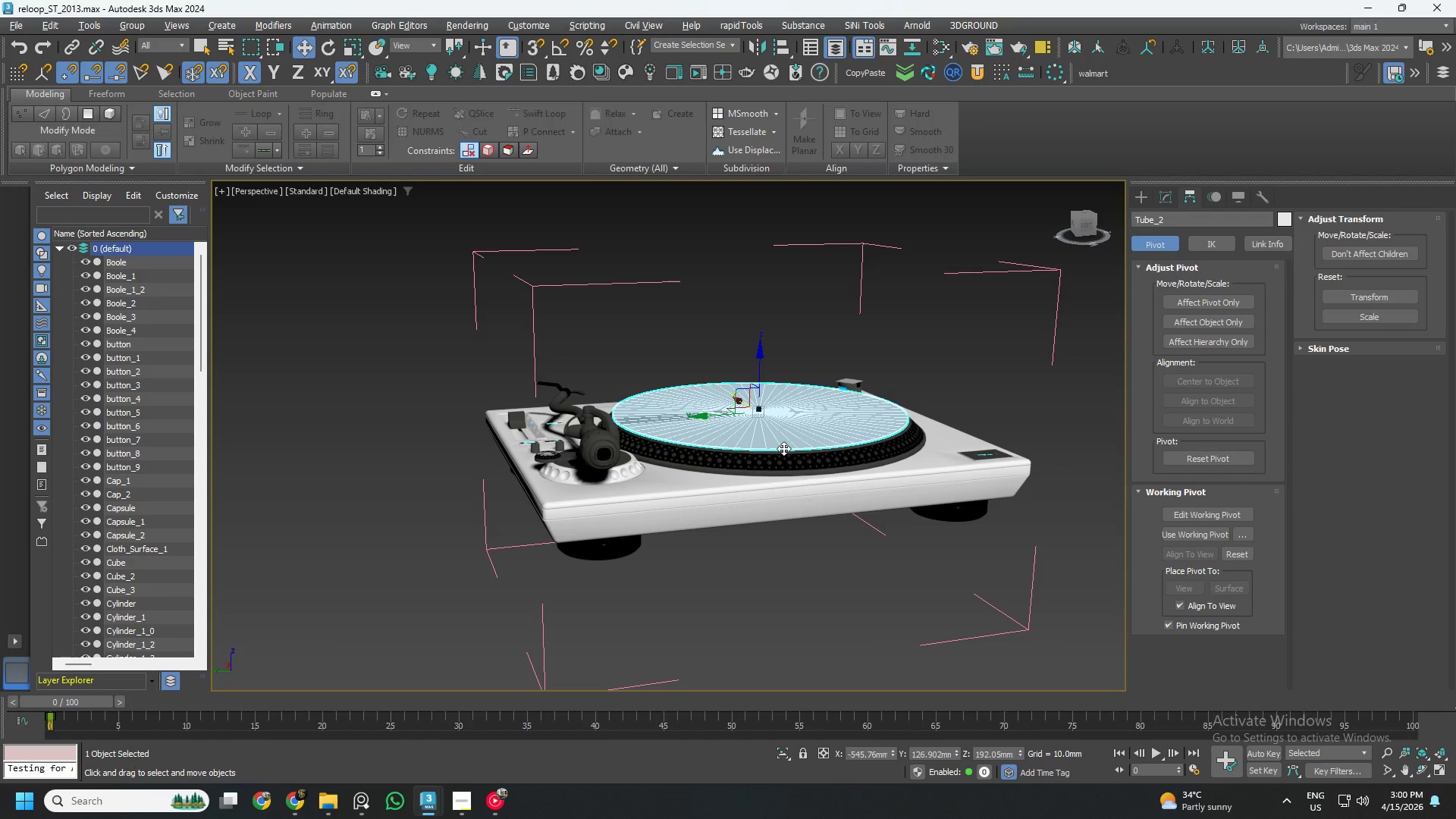 
hold_key(key=AltLeft, duration=0.47)
 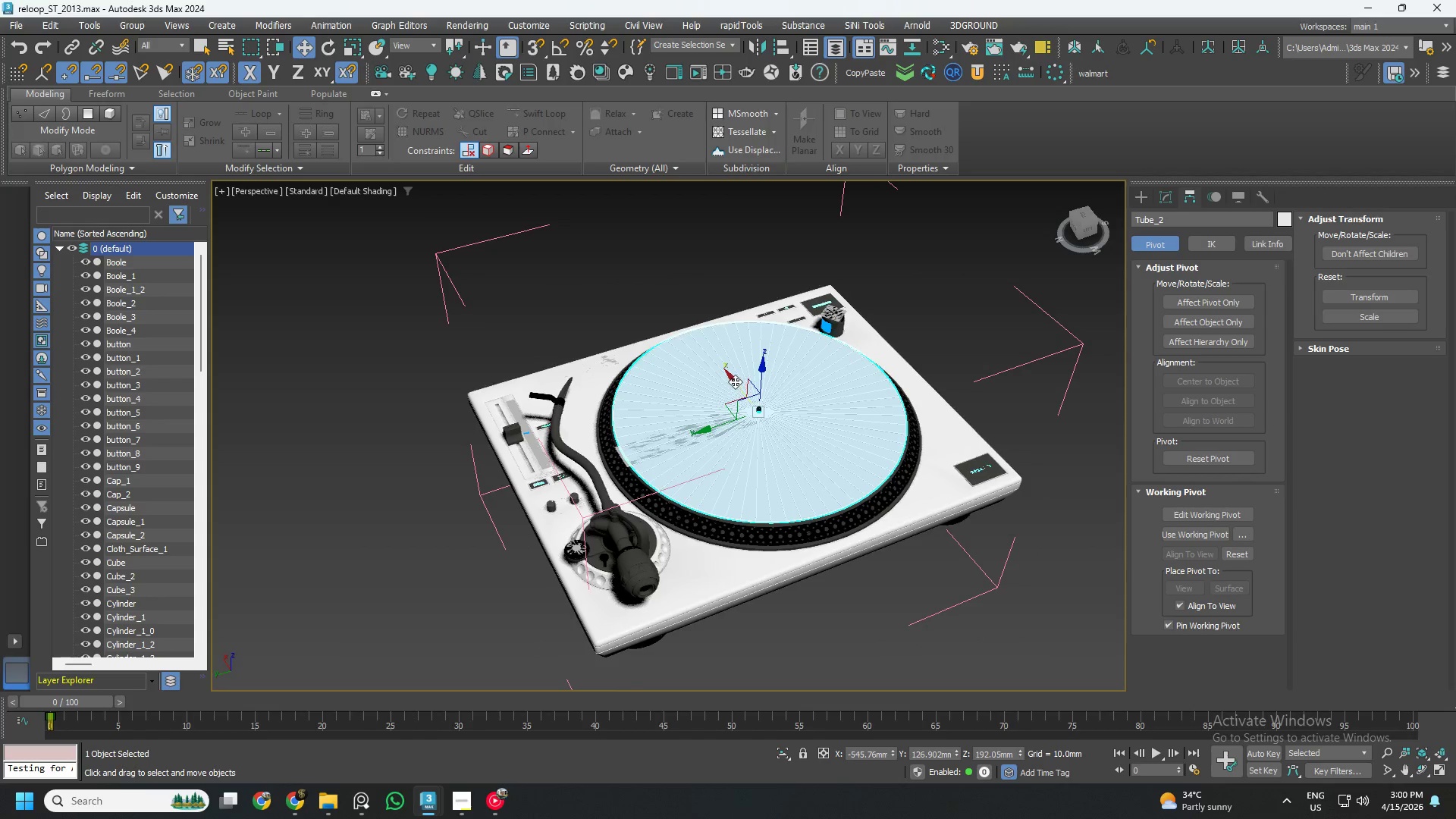 
left_click_drag(start_coordinate=[733, 381], to_coordinate=[664, 256])
 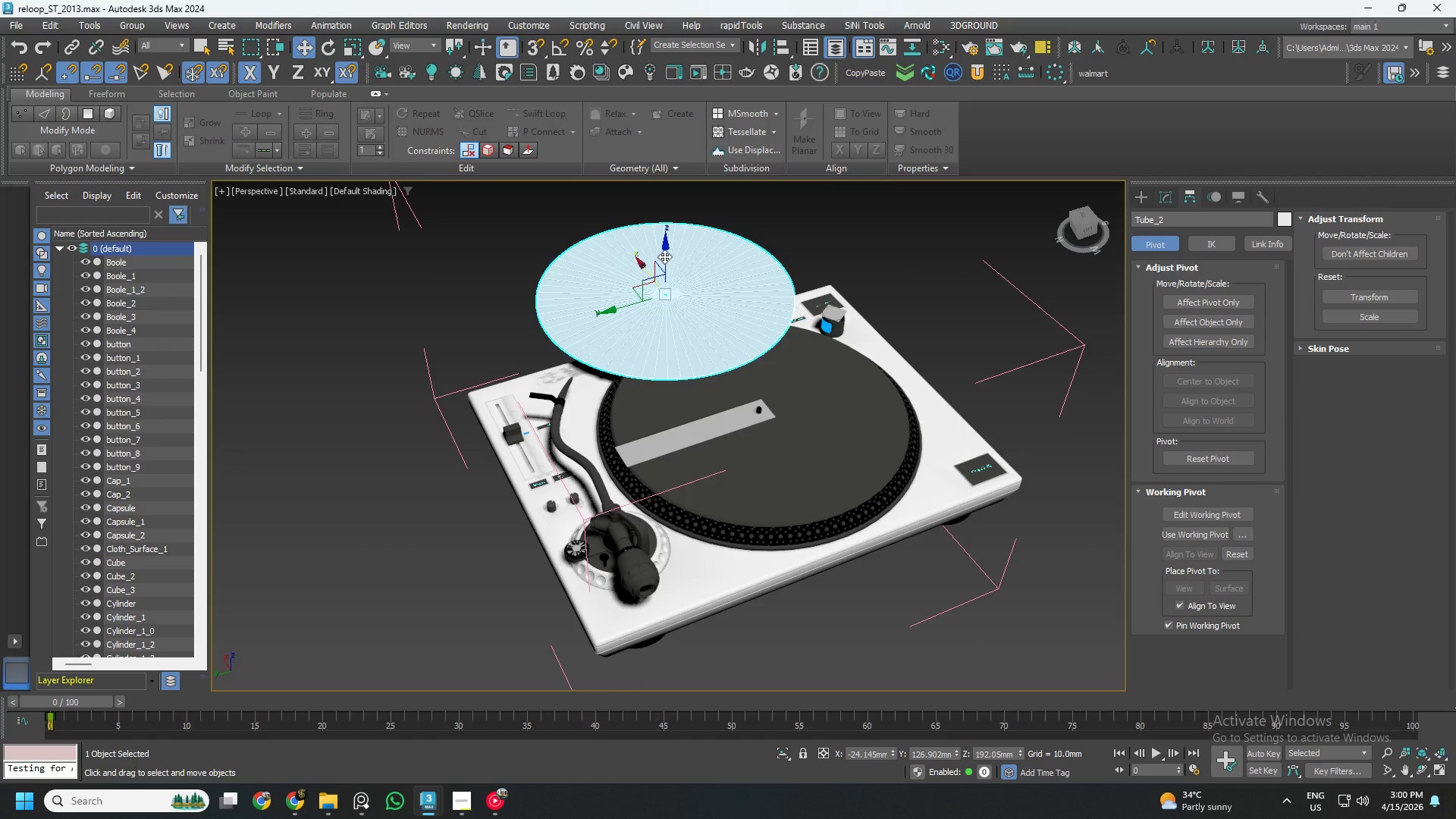 
key(Control+ControlLeft)
 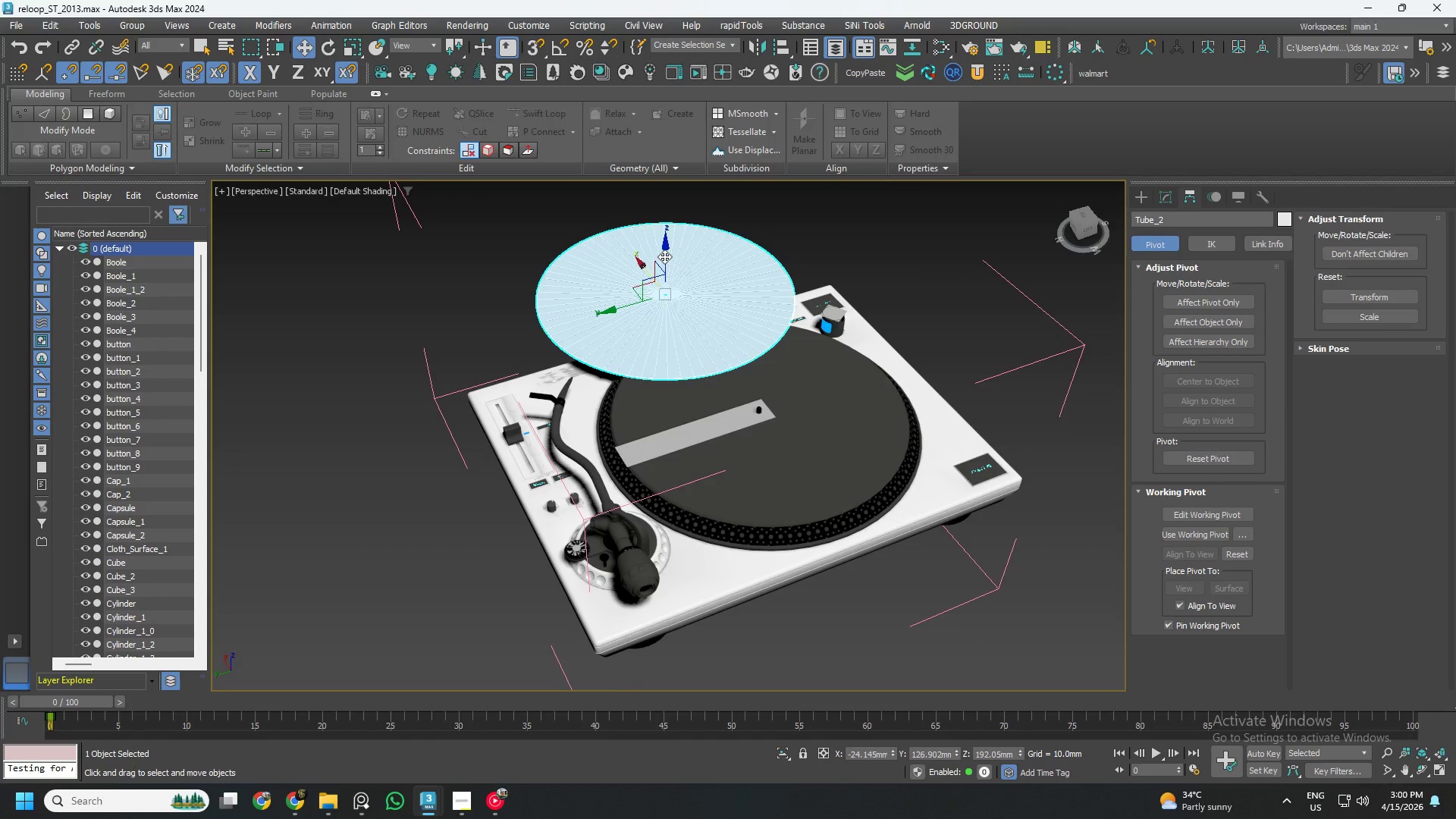 
key(Control+Z)
 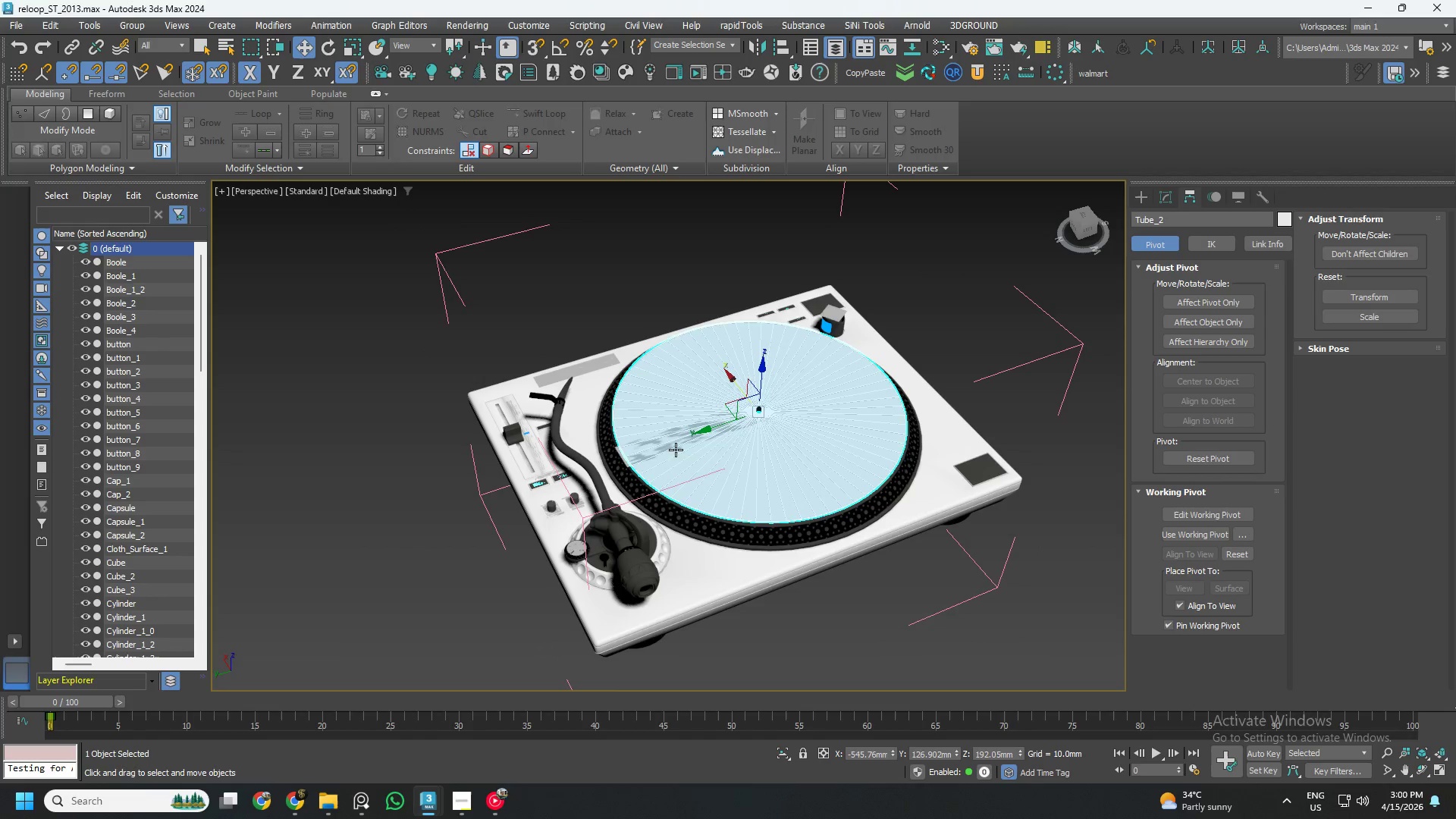 
left_click([666, 450])
 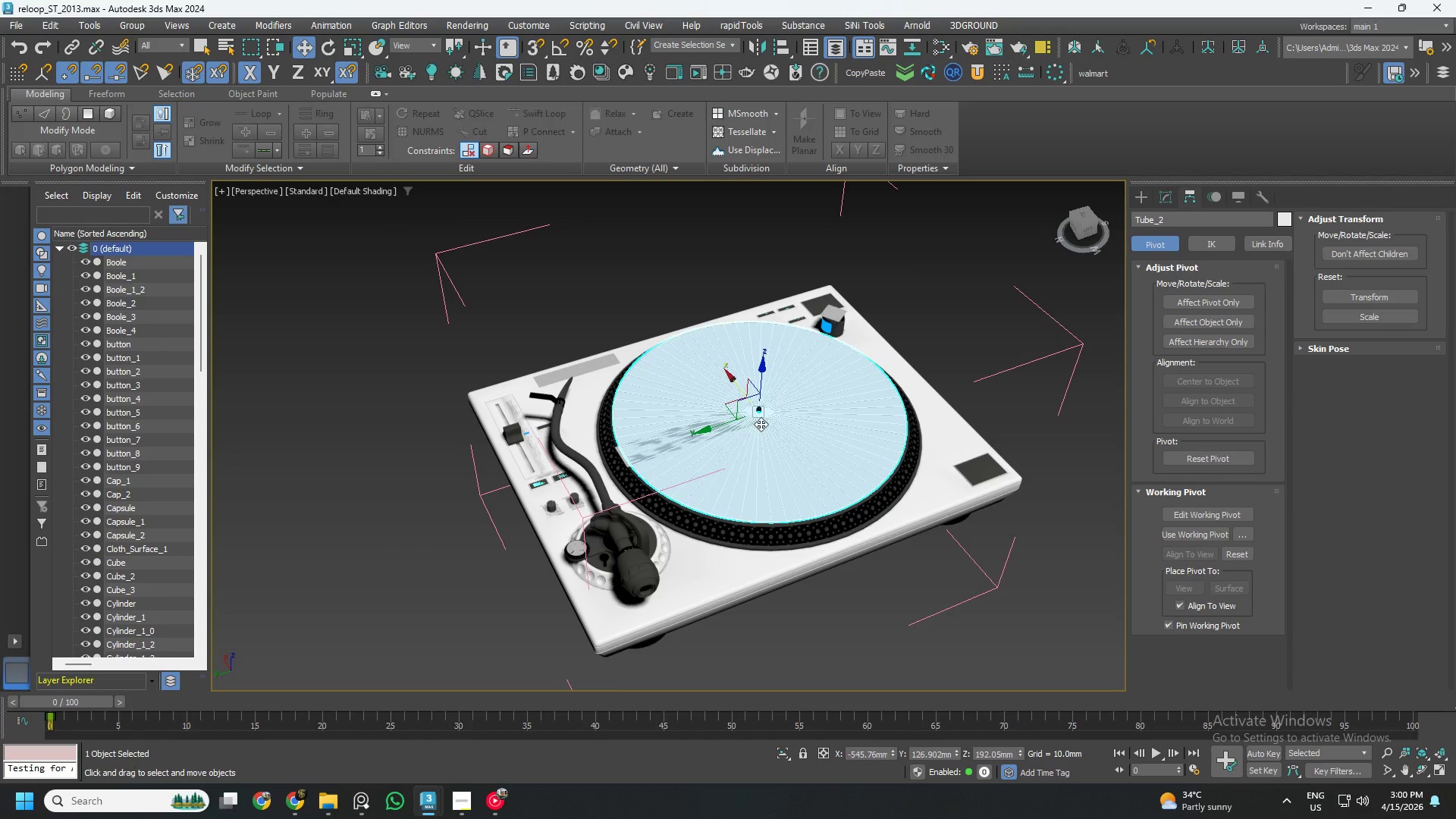 
left_click([758, 418])
 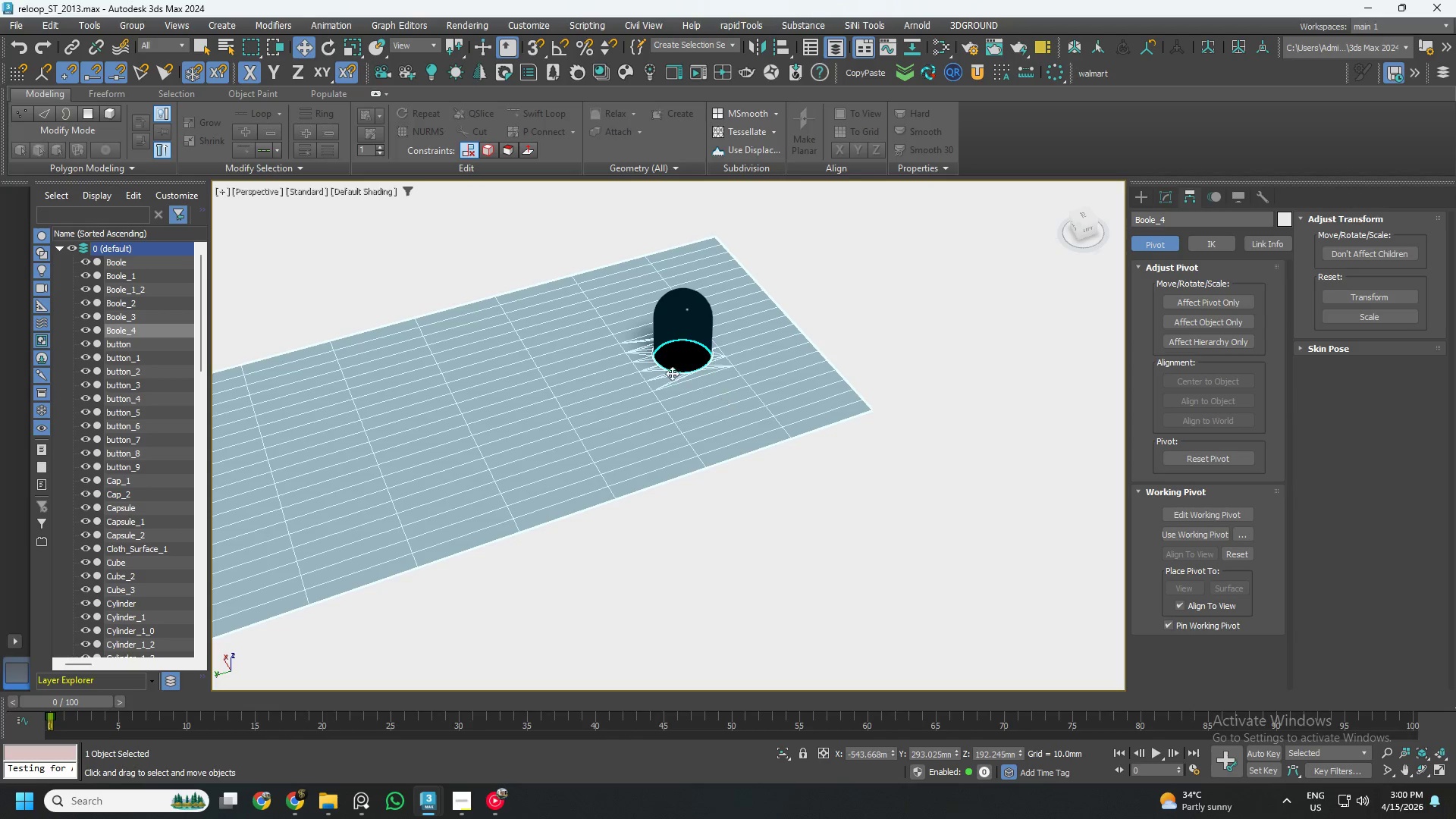 
scroll: coordinate [764, 418], scroll_direction: up, amount: 6.0
 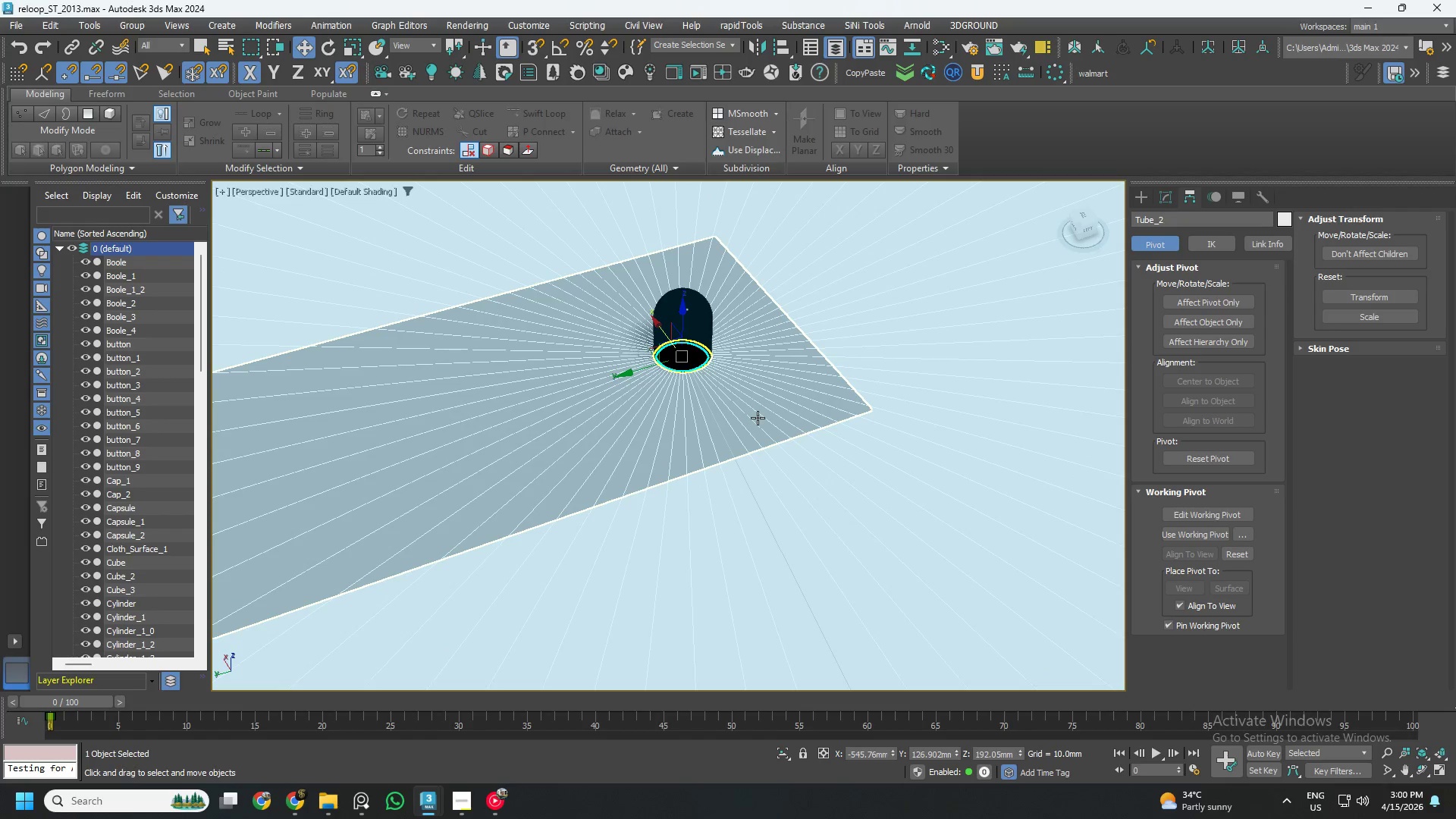 
scroll: coordinate [668, 374], scroll_direction: down, amount: 4.0
 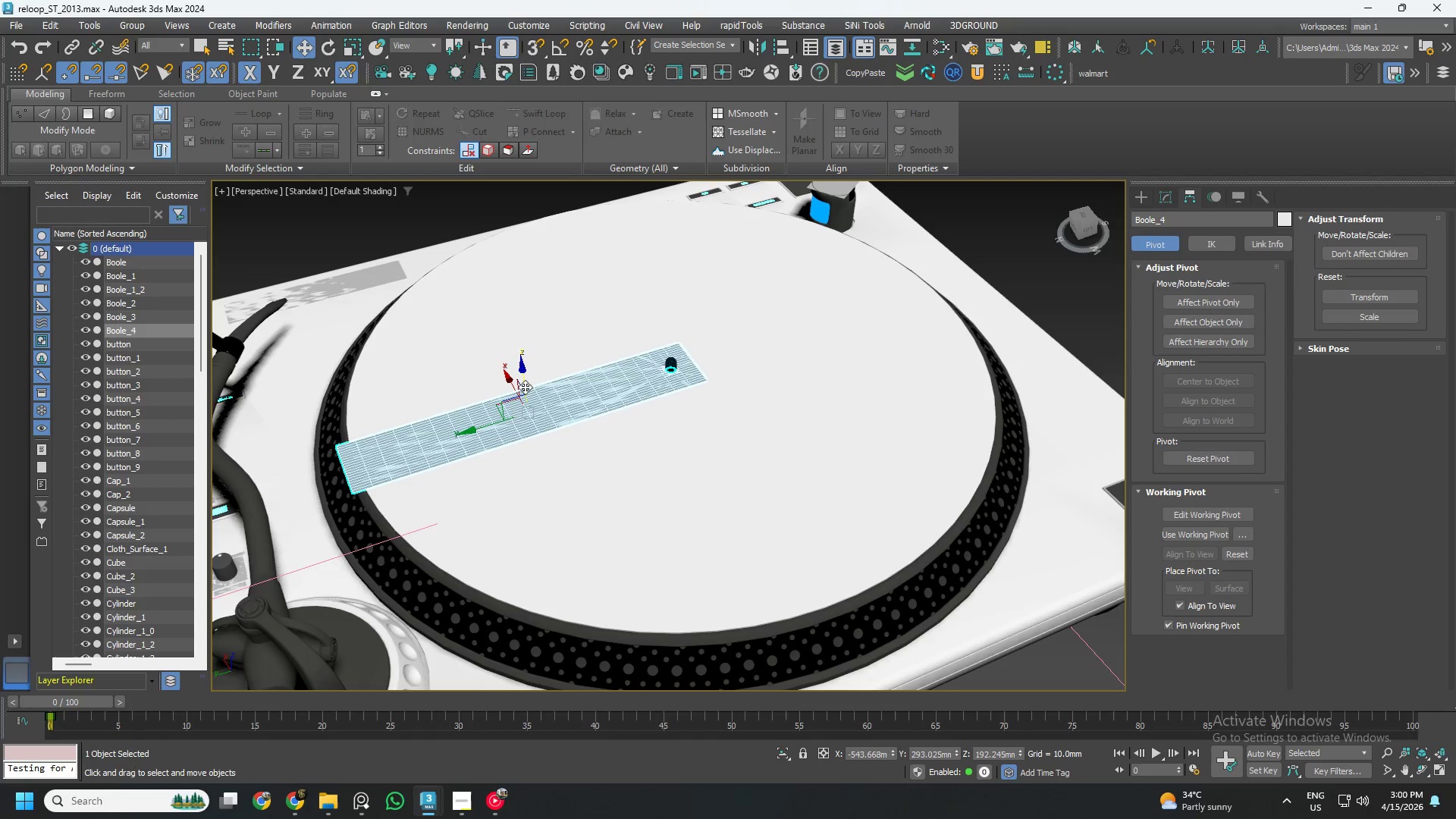 
left_click_drag(start_coordinate=[523, 385], to_coordinate=[521, 381])
 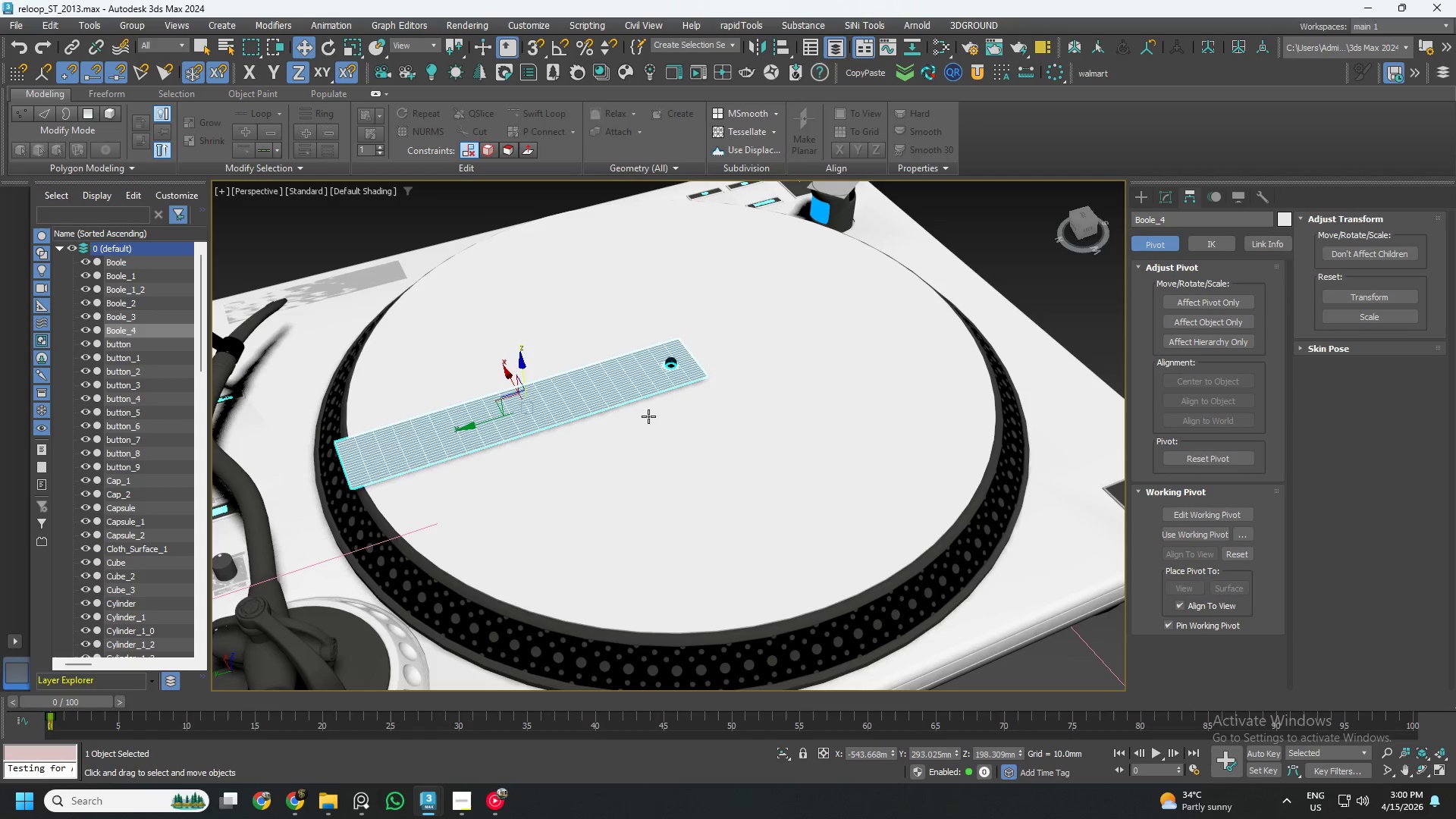 
hold_key(key=AltLeft, duration=0.59)
 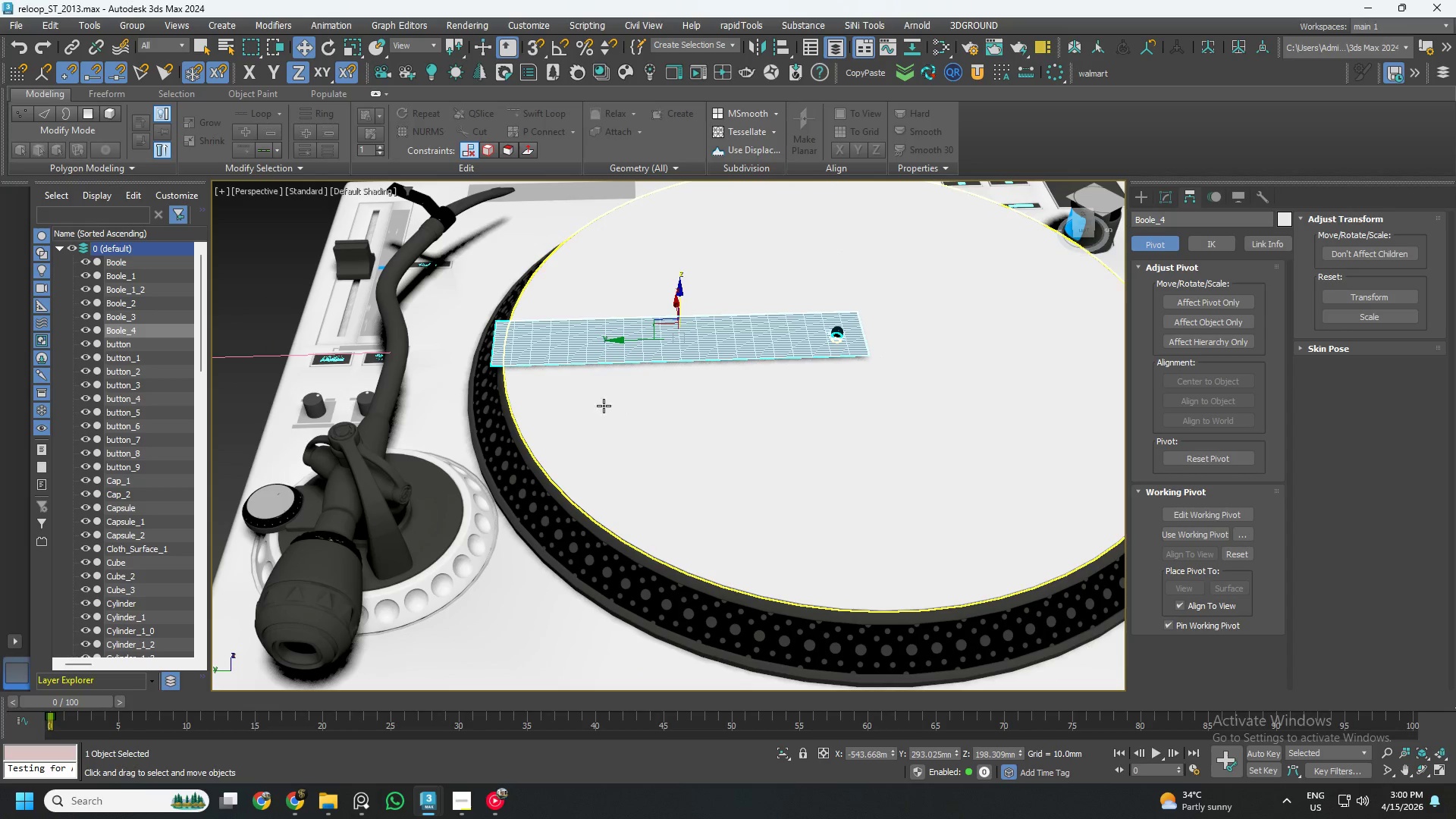 
hold_key(key=AltLeft, duration=2.27)
 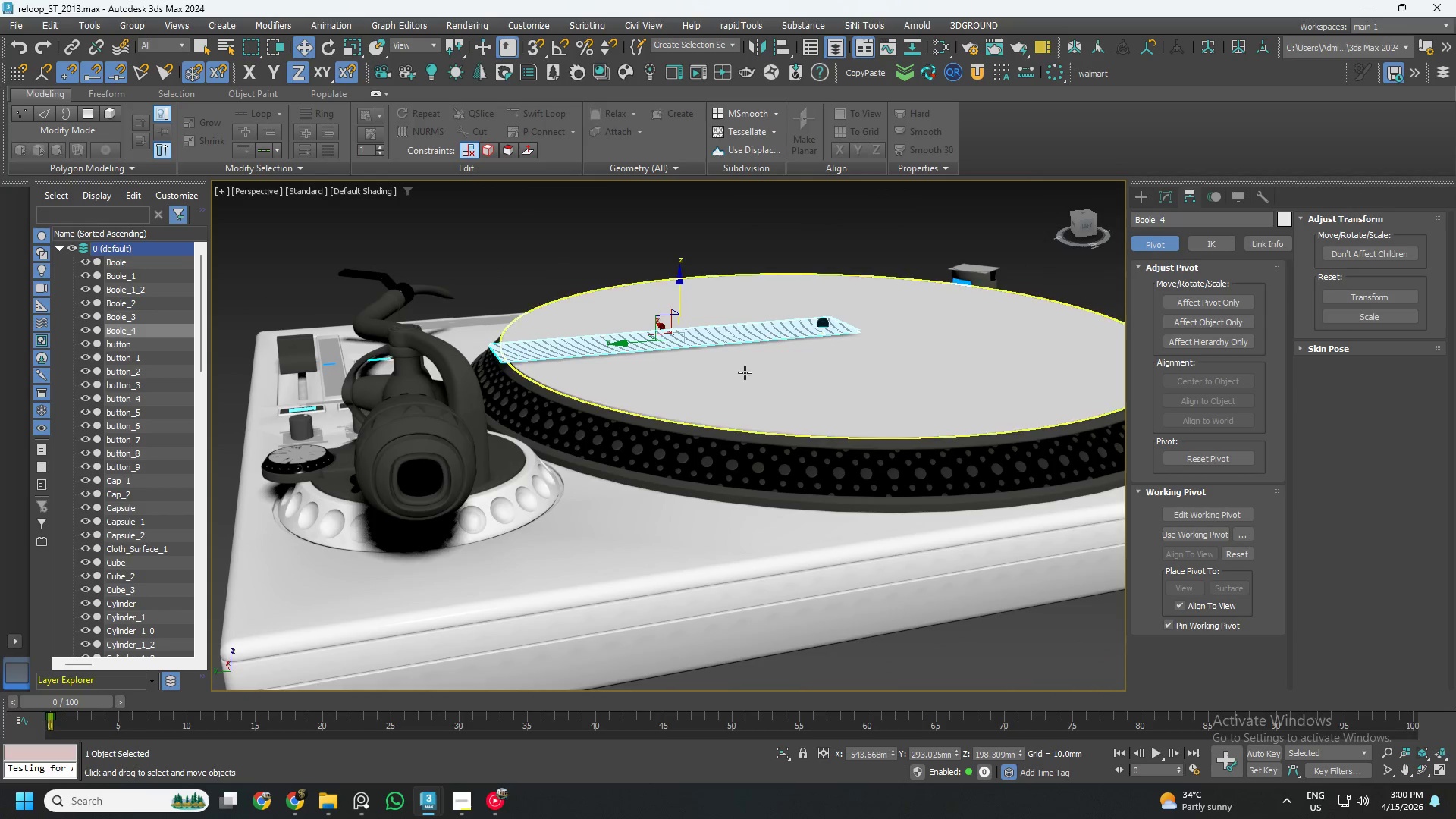 
key(Alt+C)
 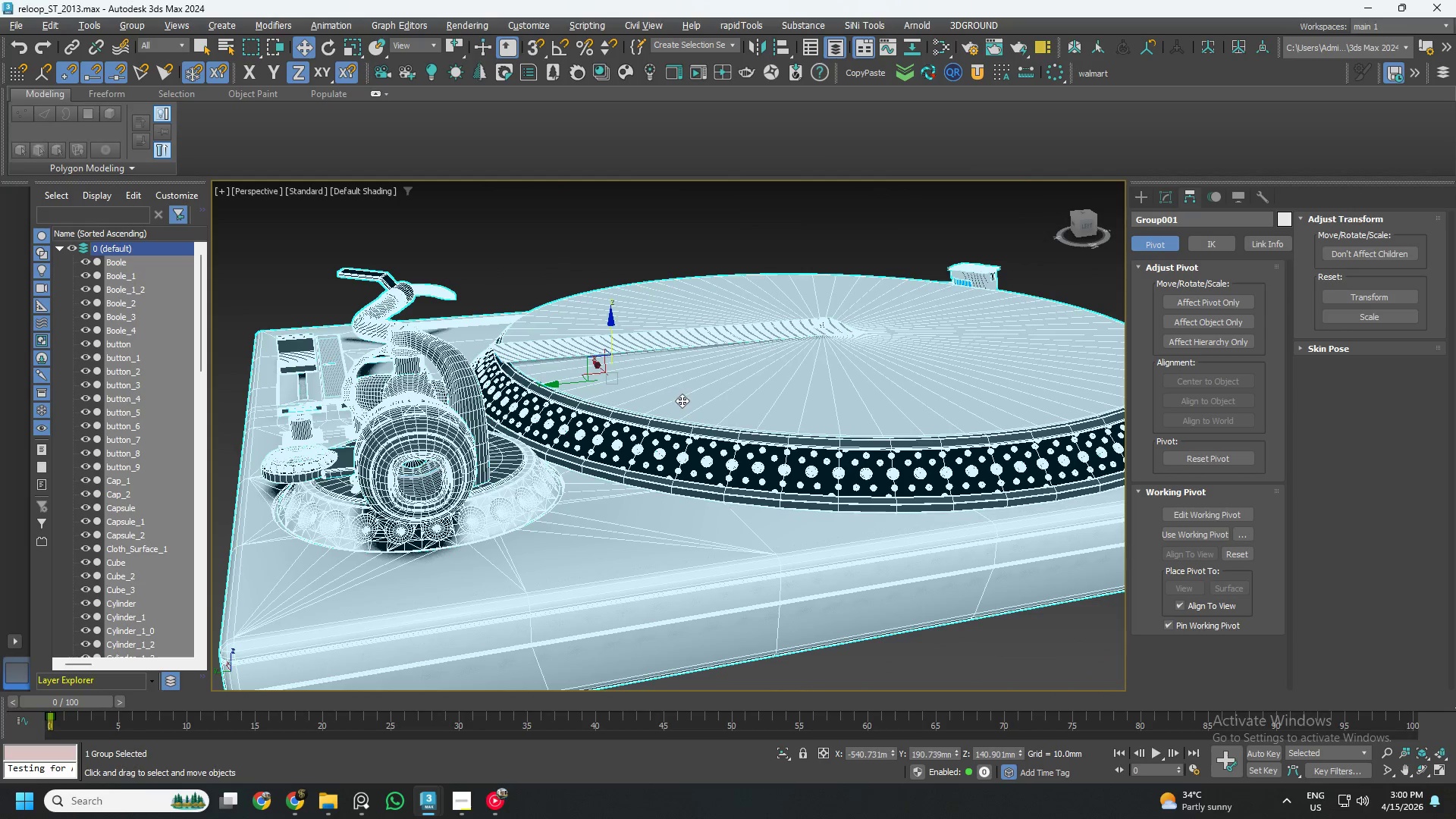 
scroll: coordinate [682, 400], scroll_direction: down, amount: 1.0
 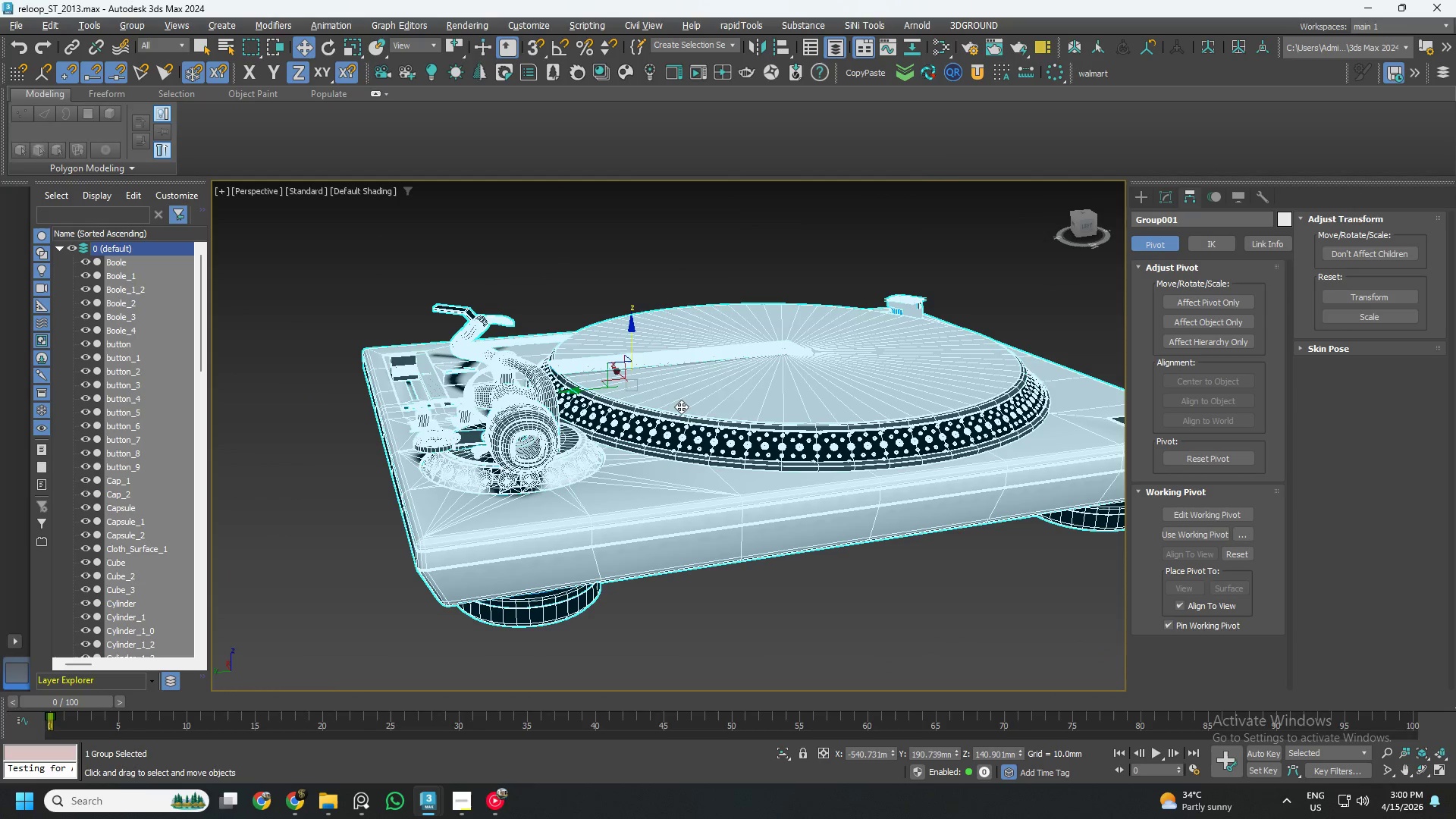 
key(Control+ControlLeft)
 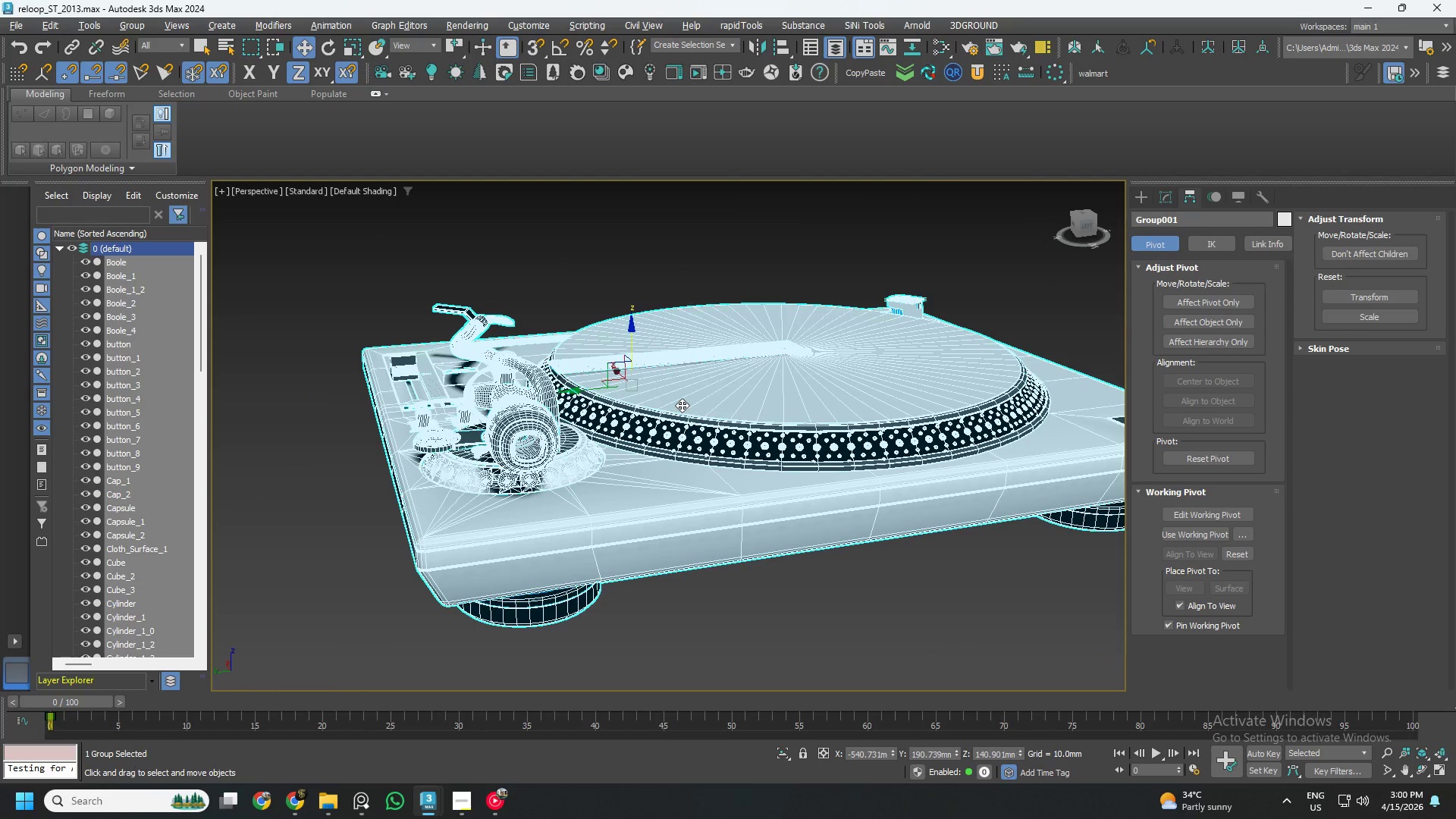 
key(Control+S)
 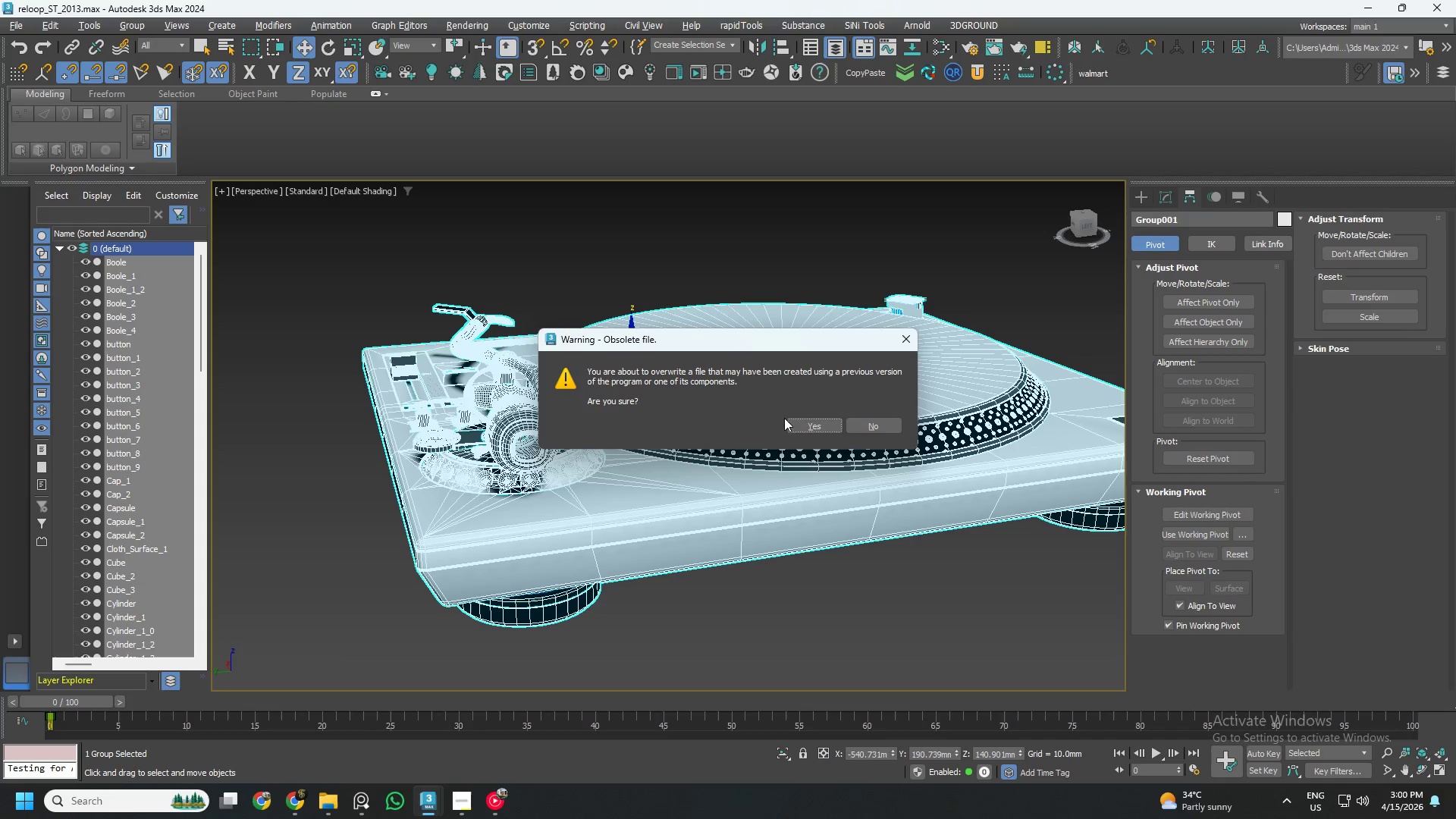 
left_click([809, 425])
 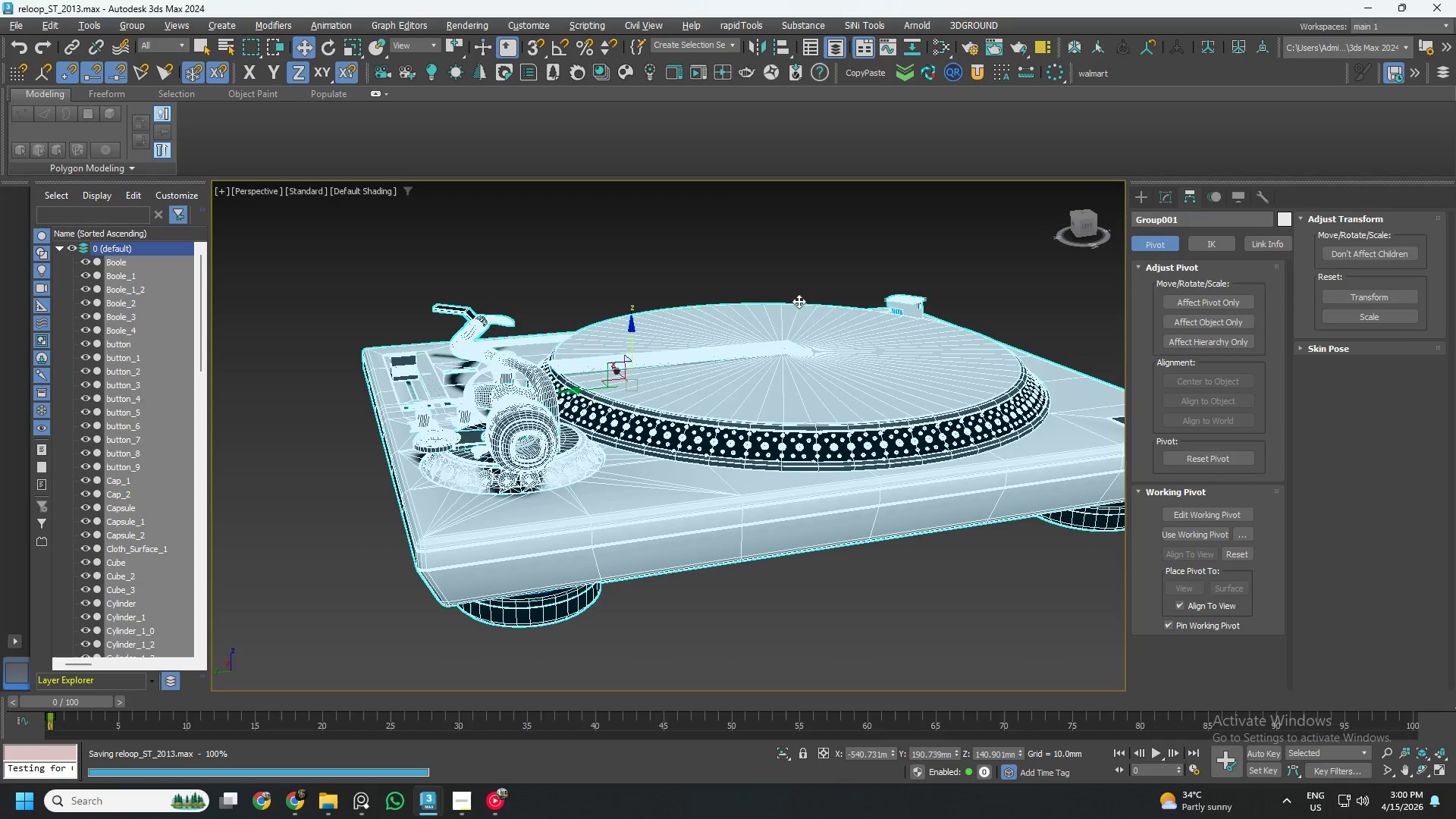 
left_click([1187, 218])
 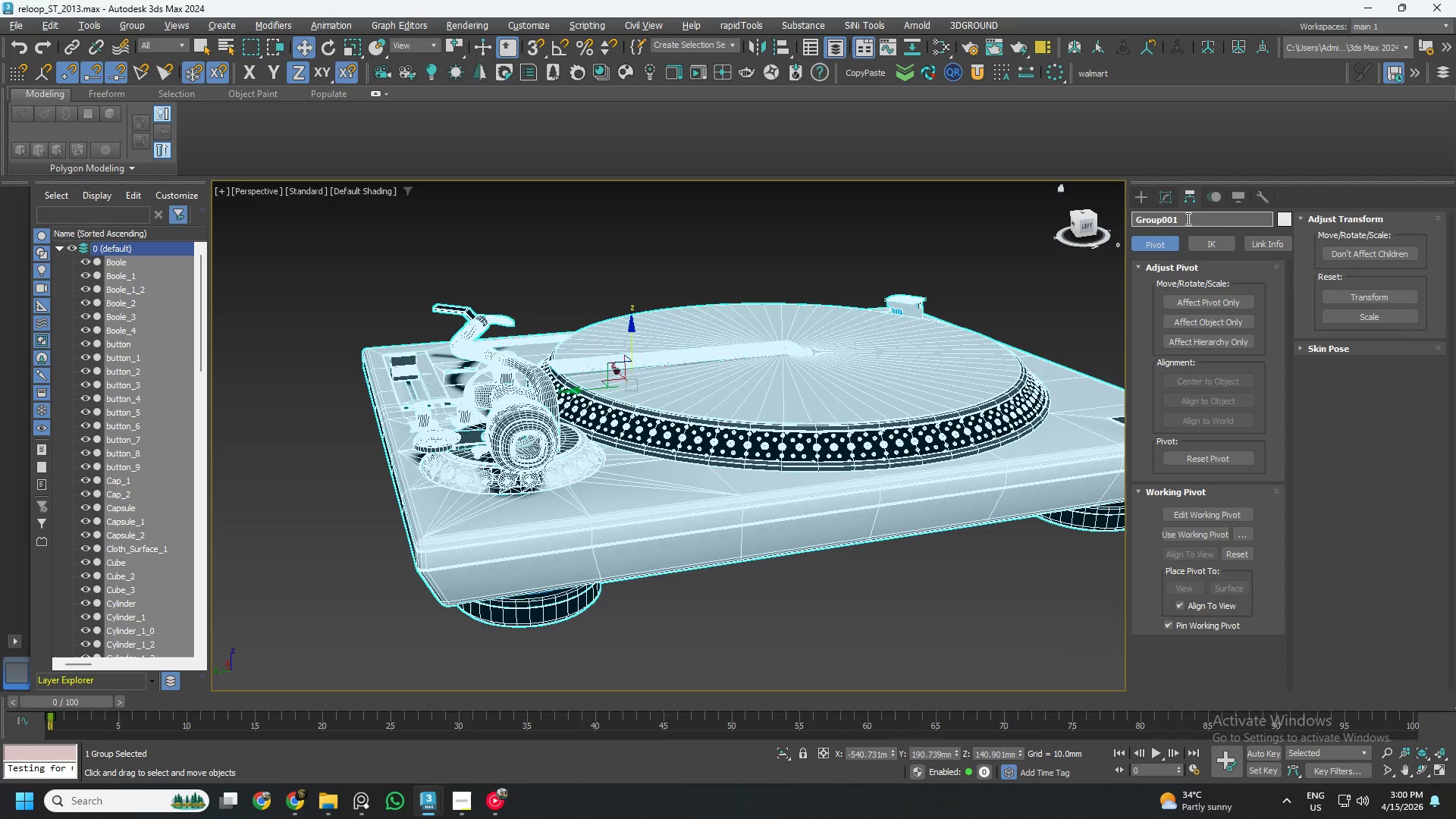 
hold_key(key=Backspace, duration=1.06)
 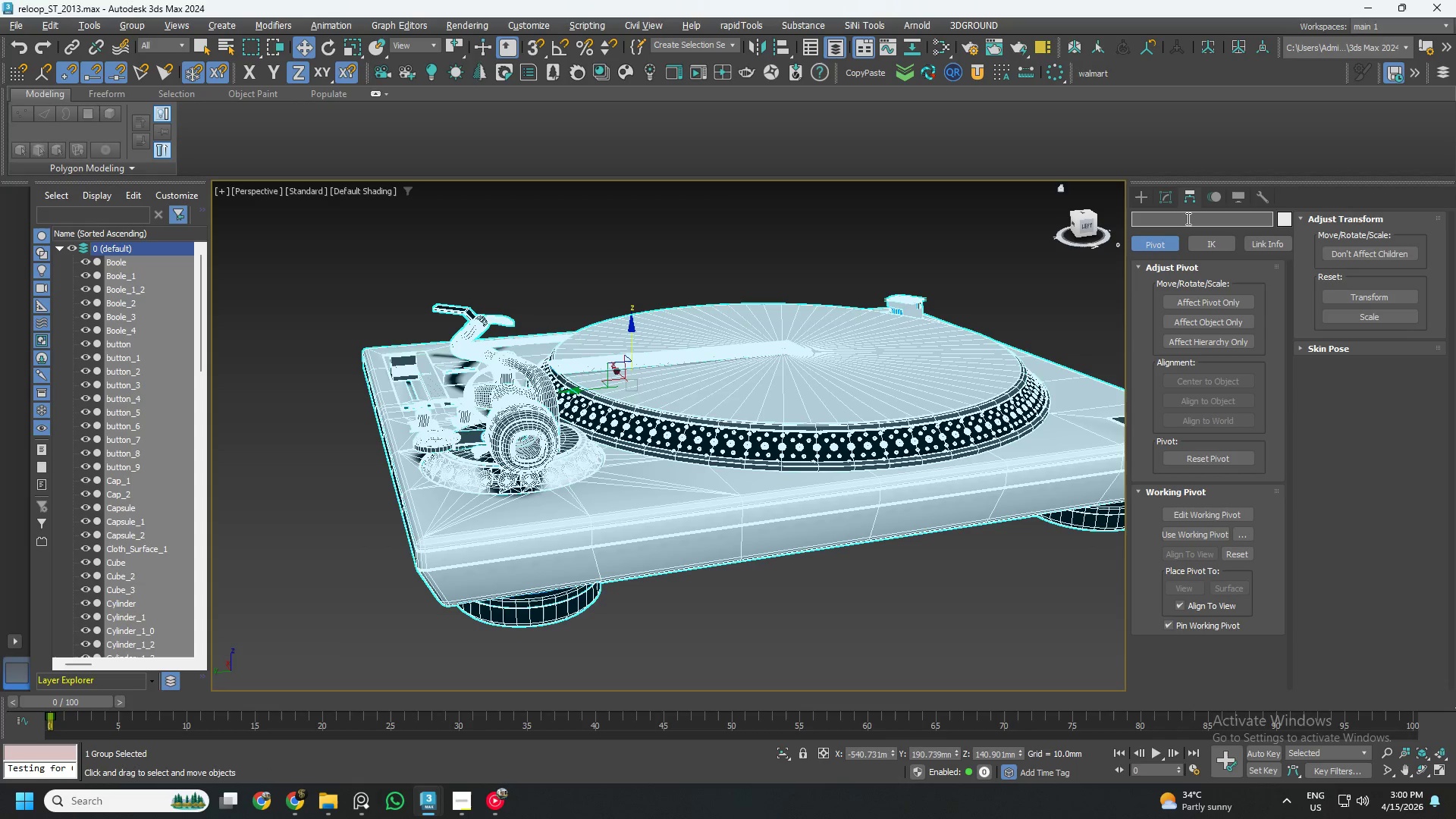 
type(strio)
 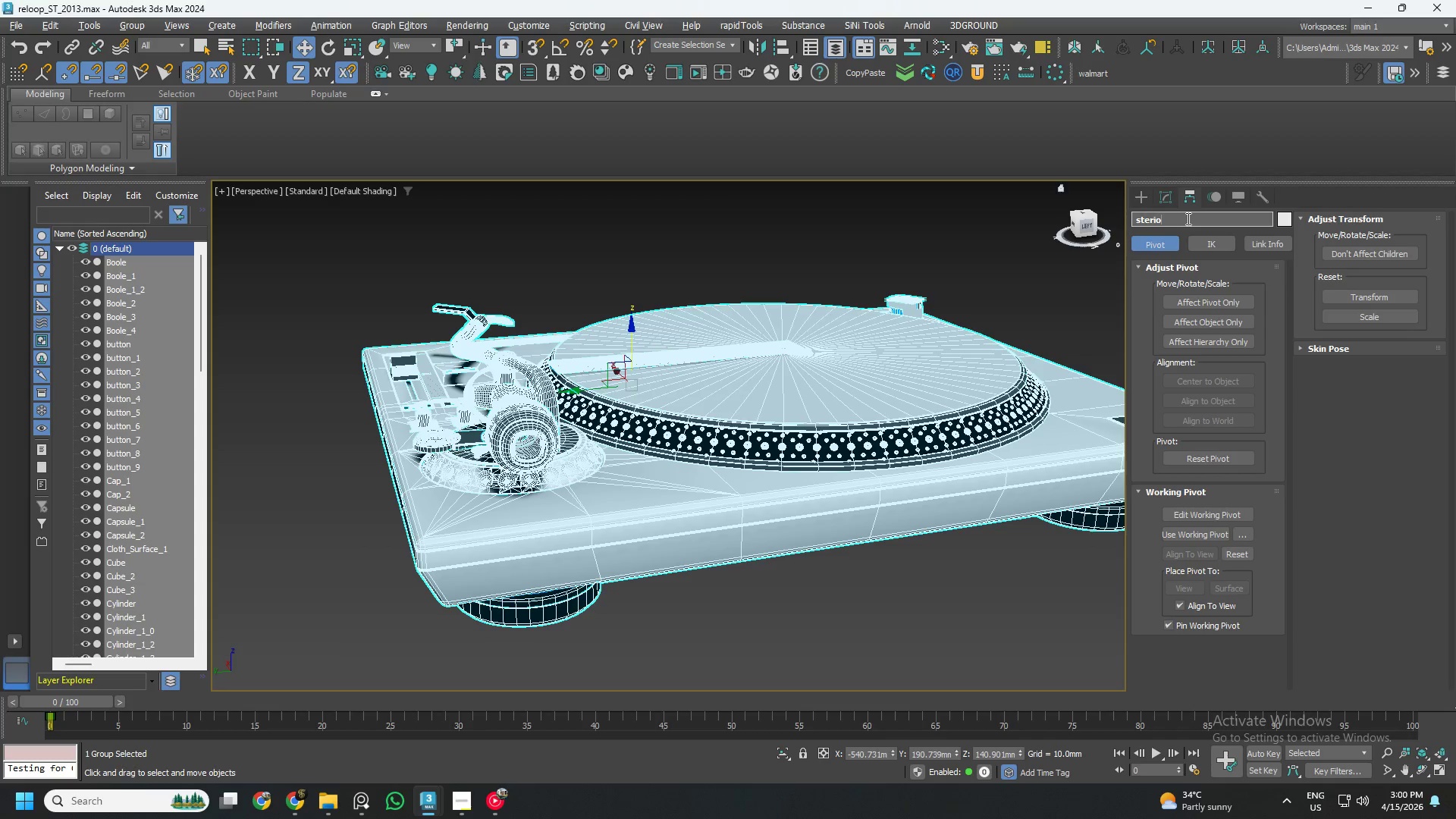 
hold_key(key=E, duration=0.33)
 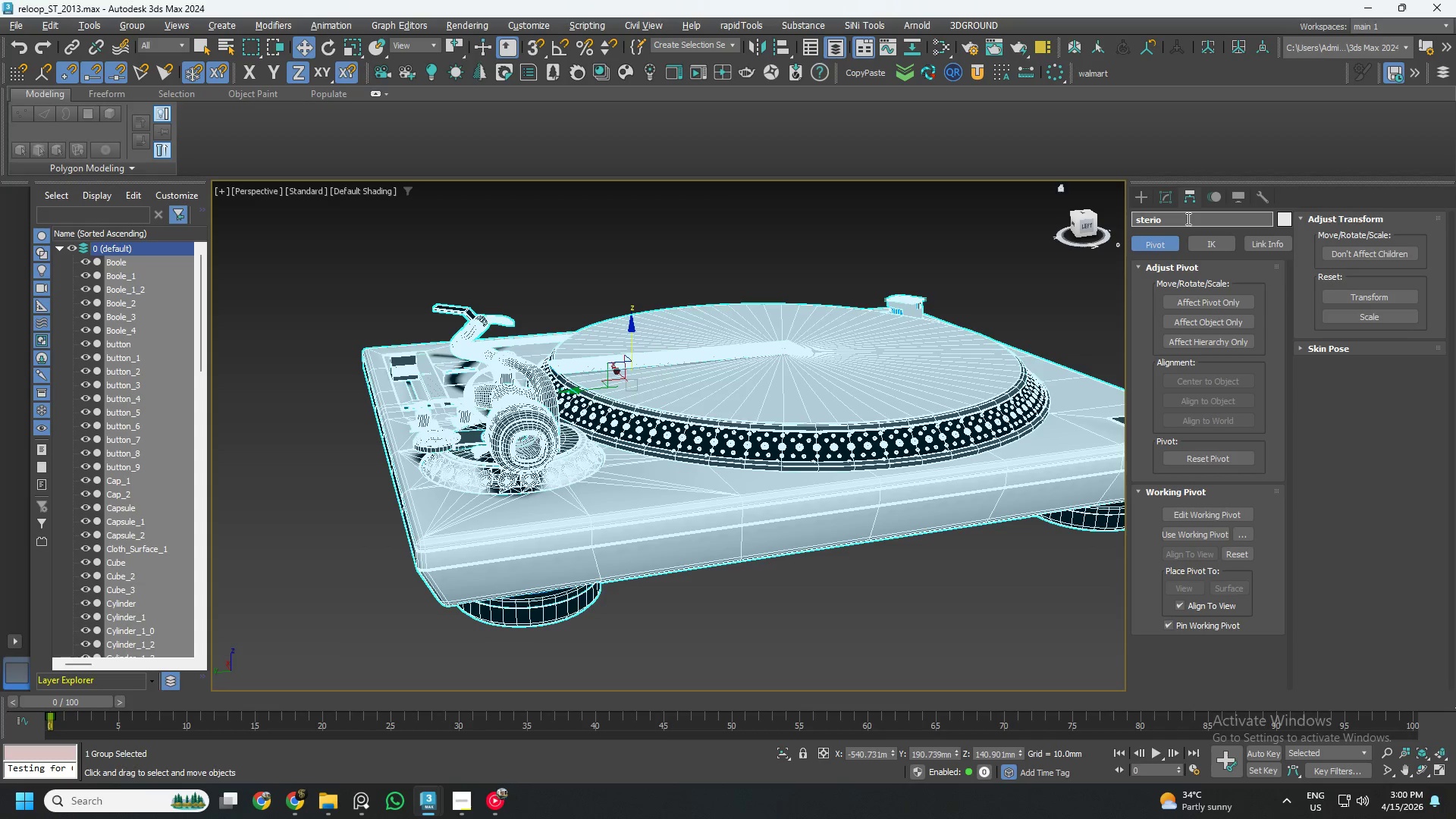 
key(Enter)
 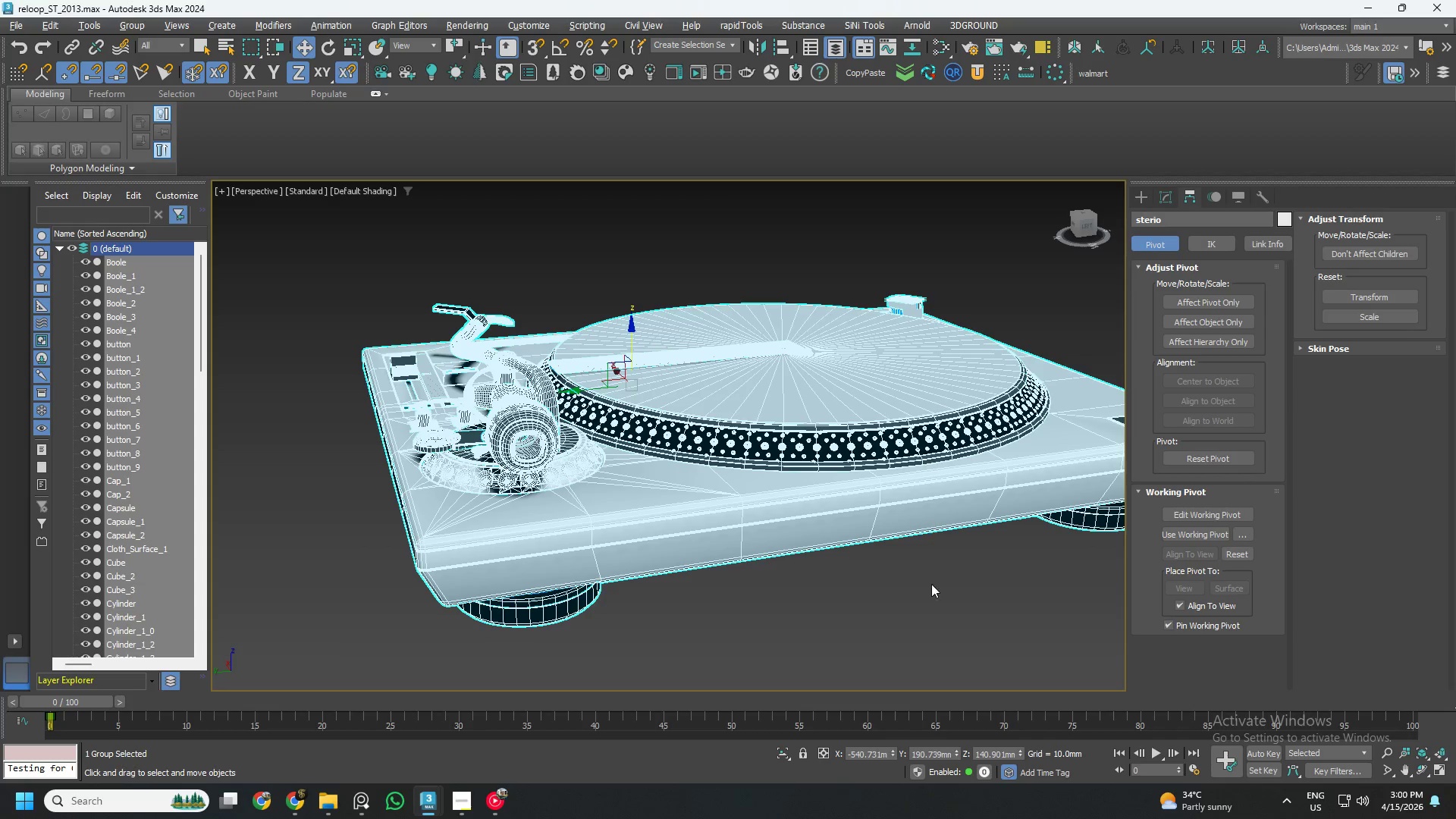 
left_click([910, 555])
 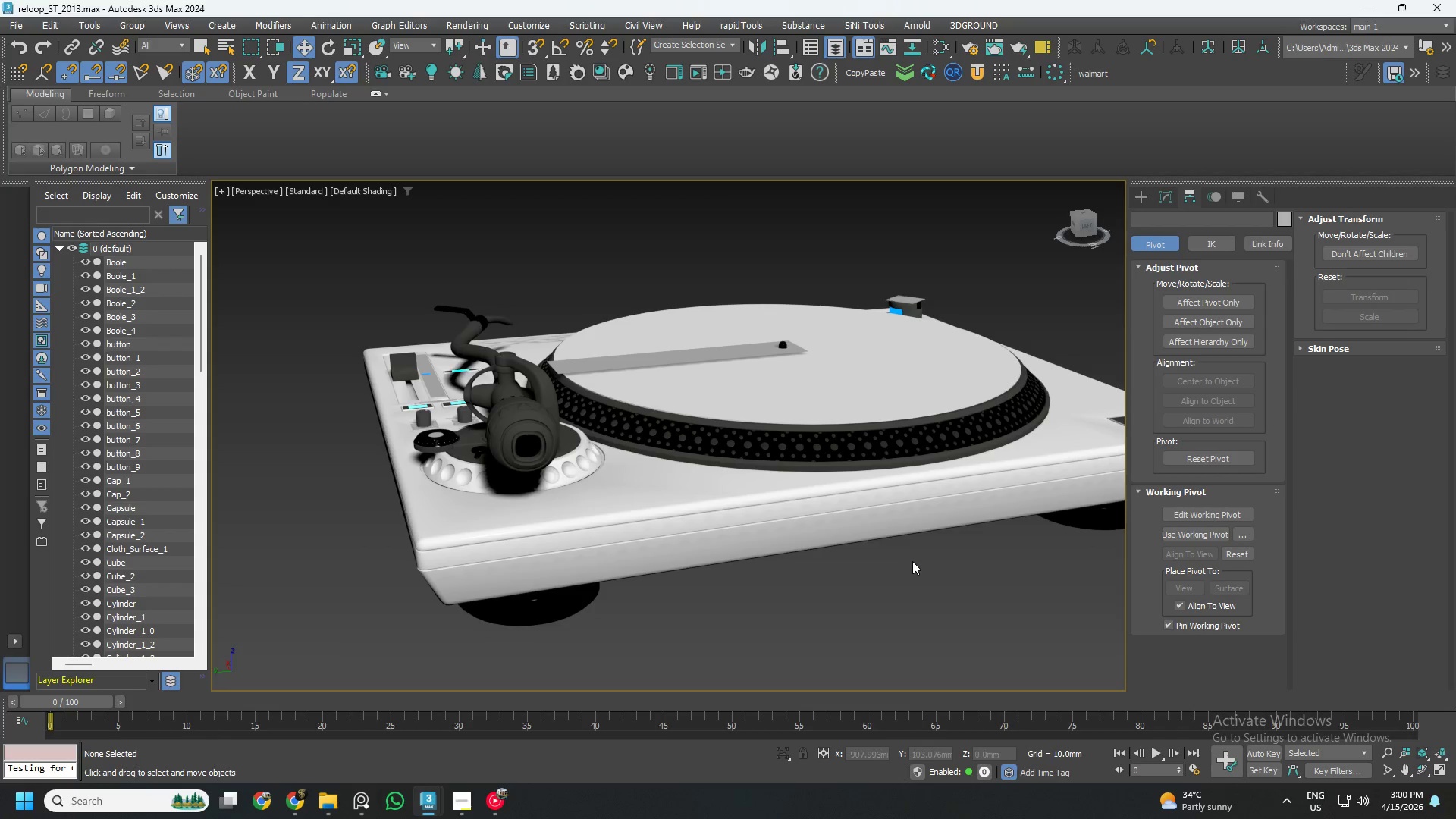 
key(Control+S)
 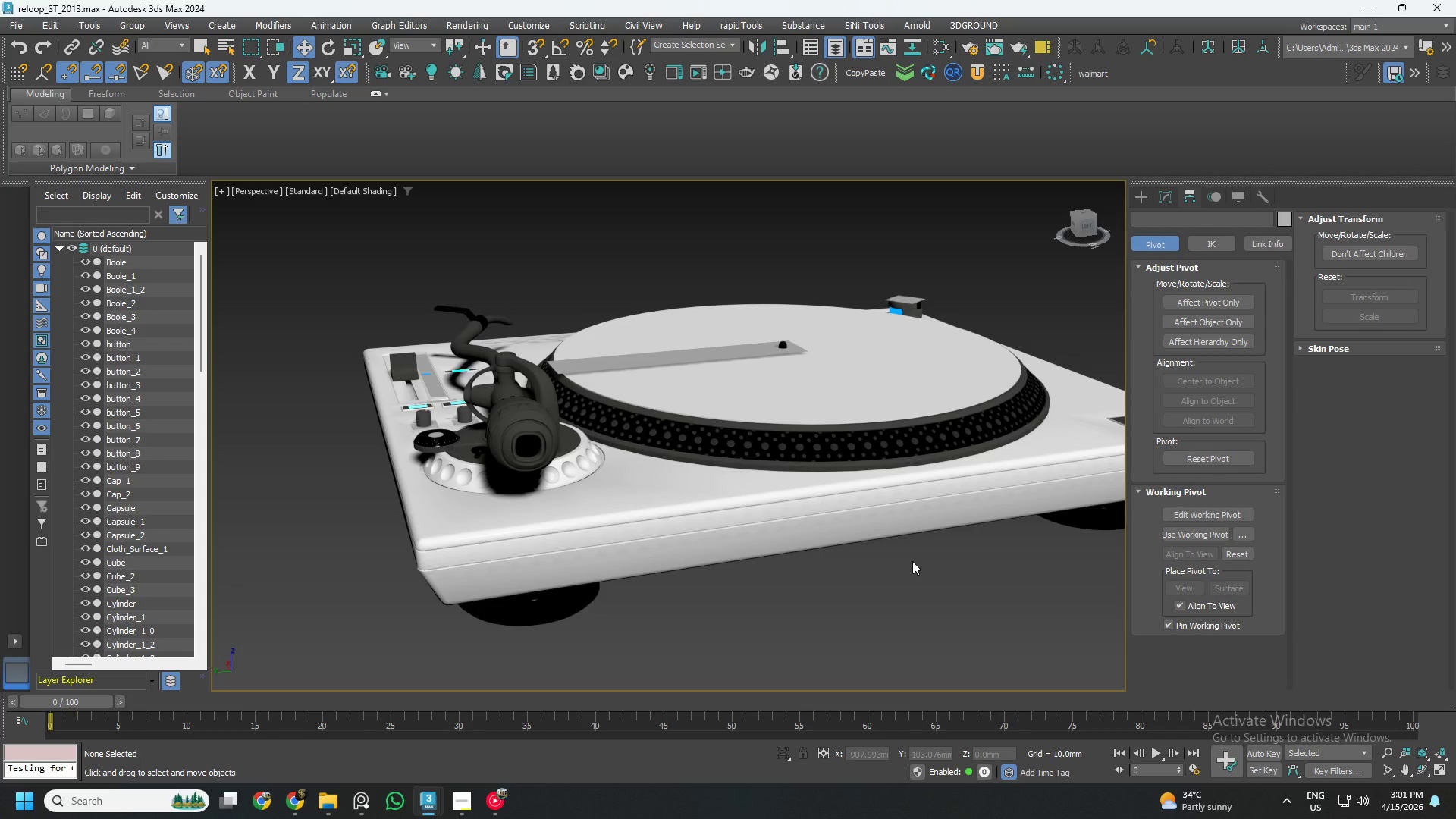 
wait(9.48)
 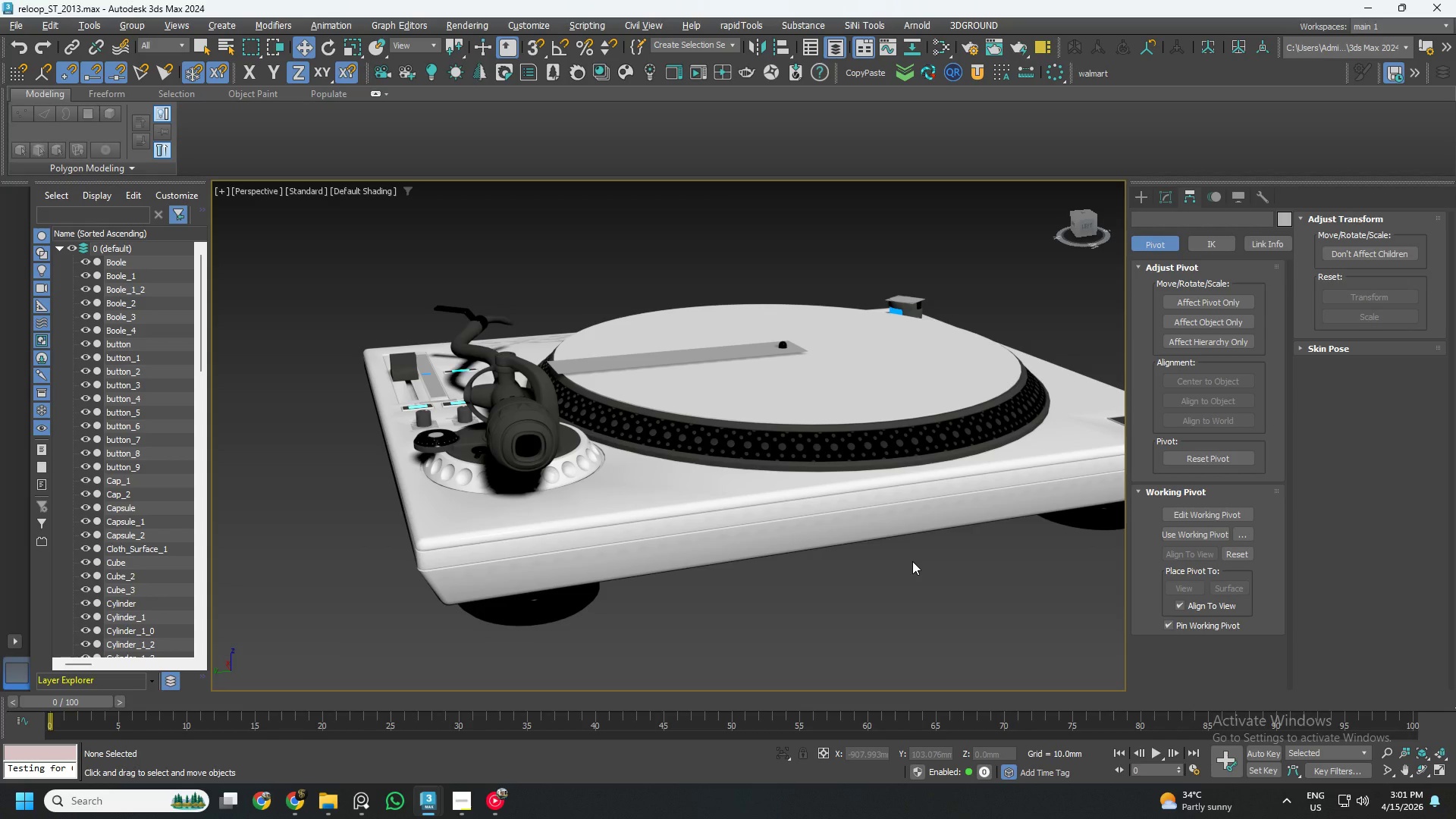 
left_click([382, 737])
 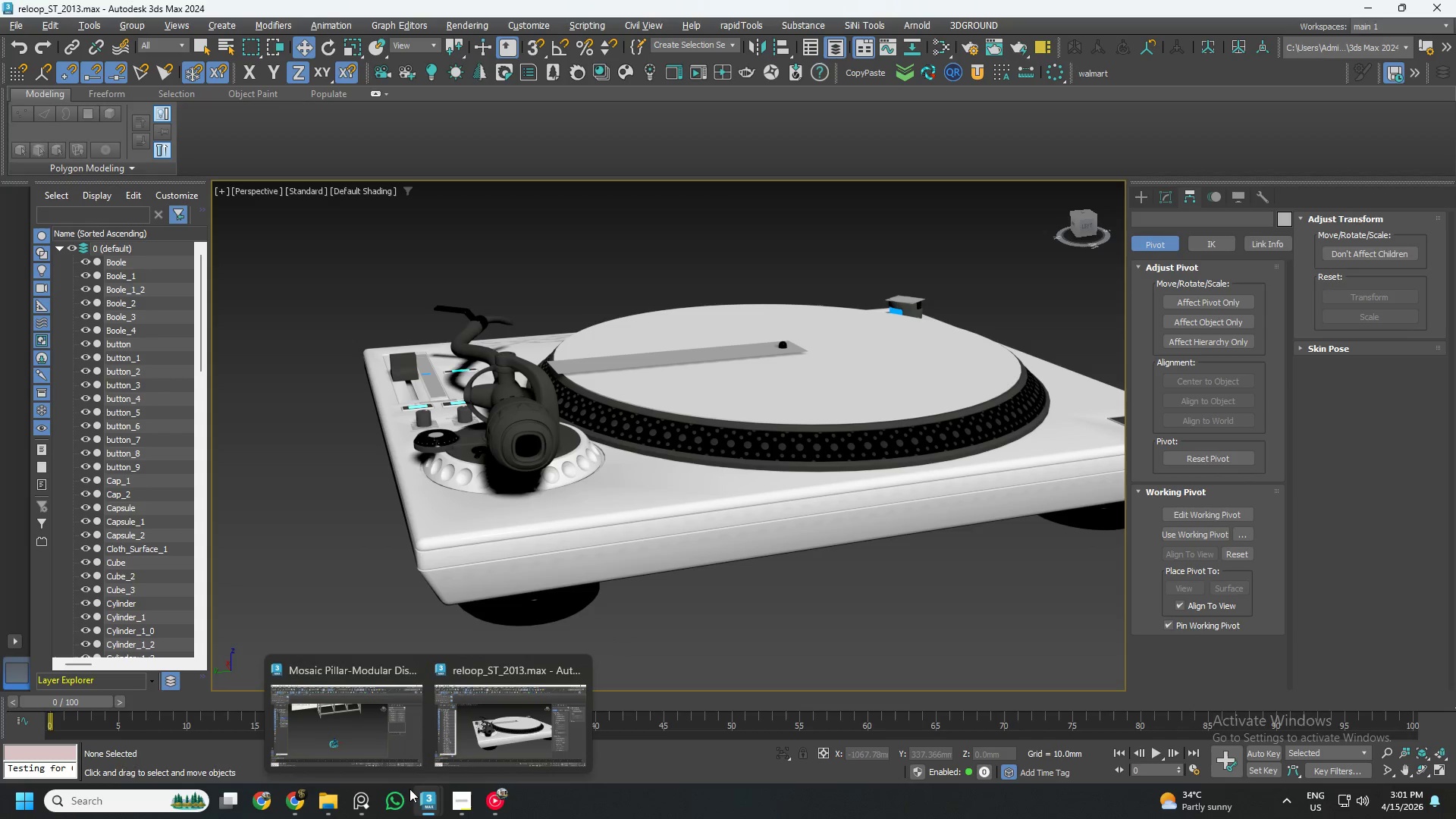 
left_click([362, 746])
 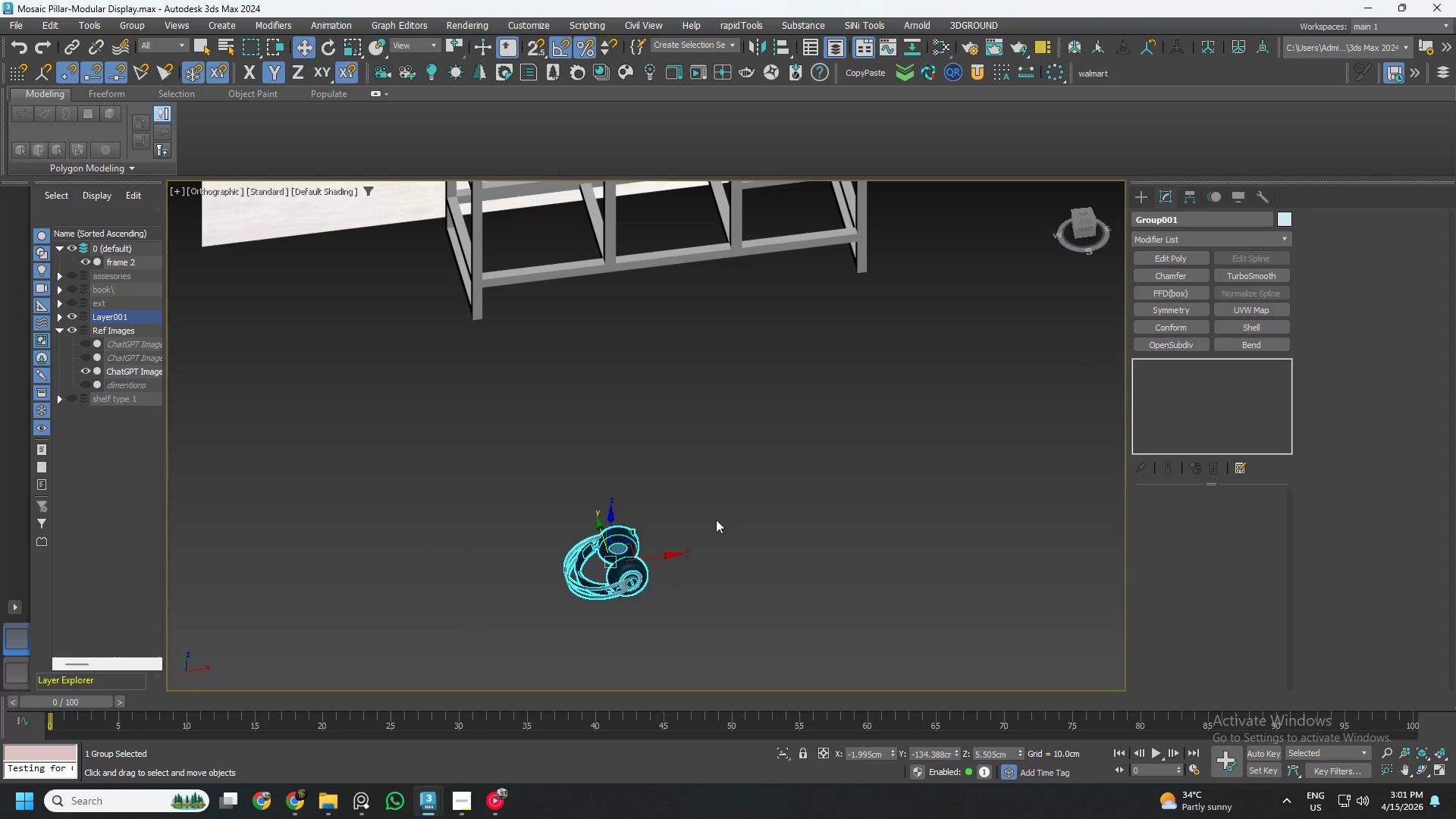 
left_click([754, 509])
 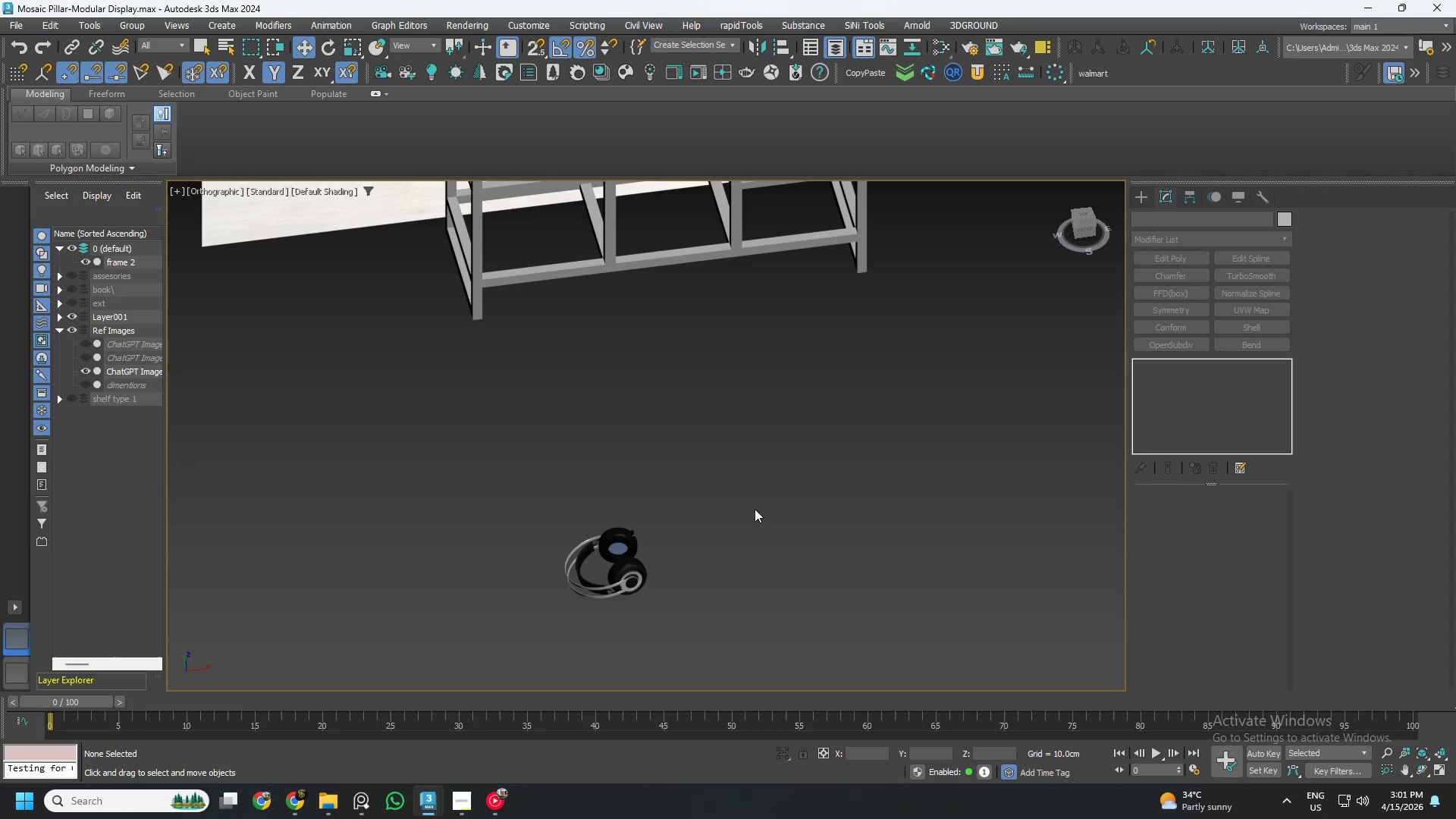 
scroll: coordinate [764, 524], scroll_direction: down, amount: 2.0
 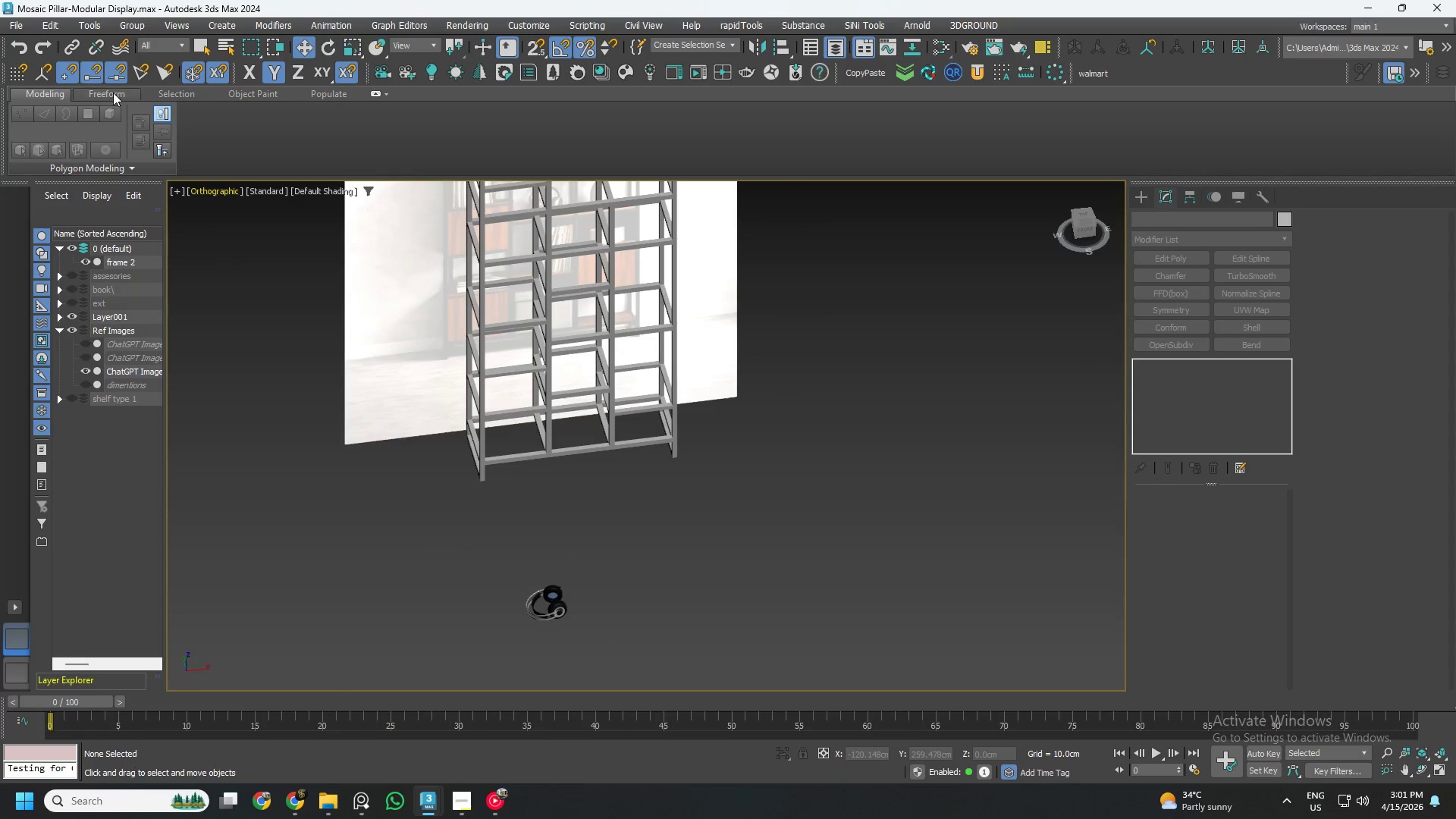 
left_click([16, 22])
 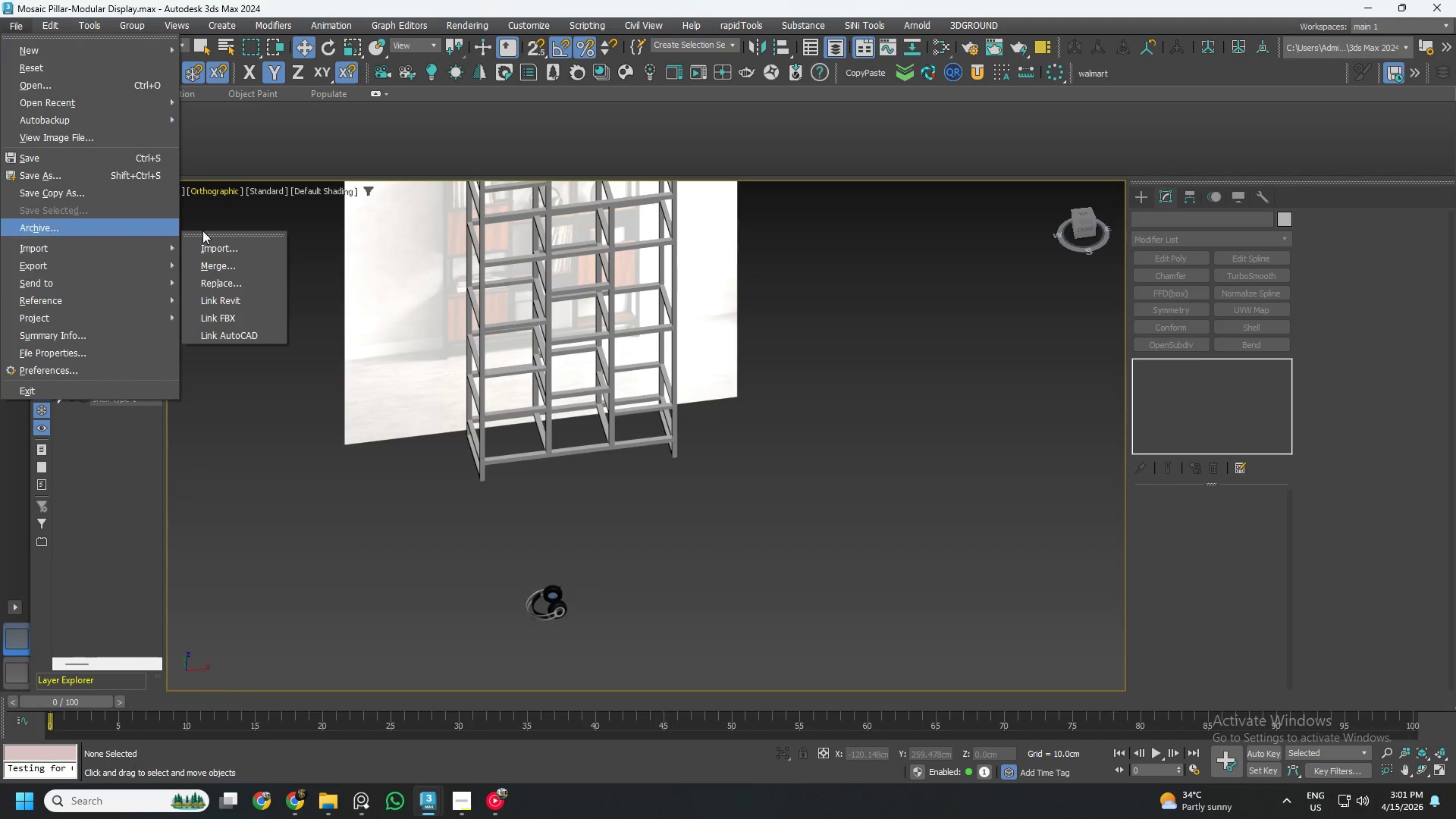 
left_click([228, 259])
 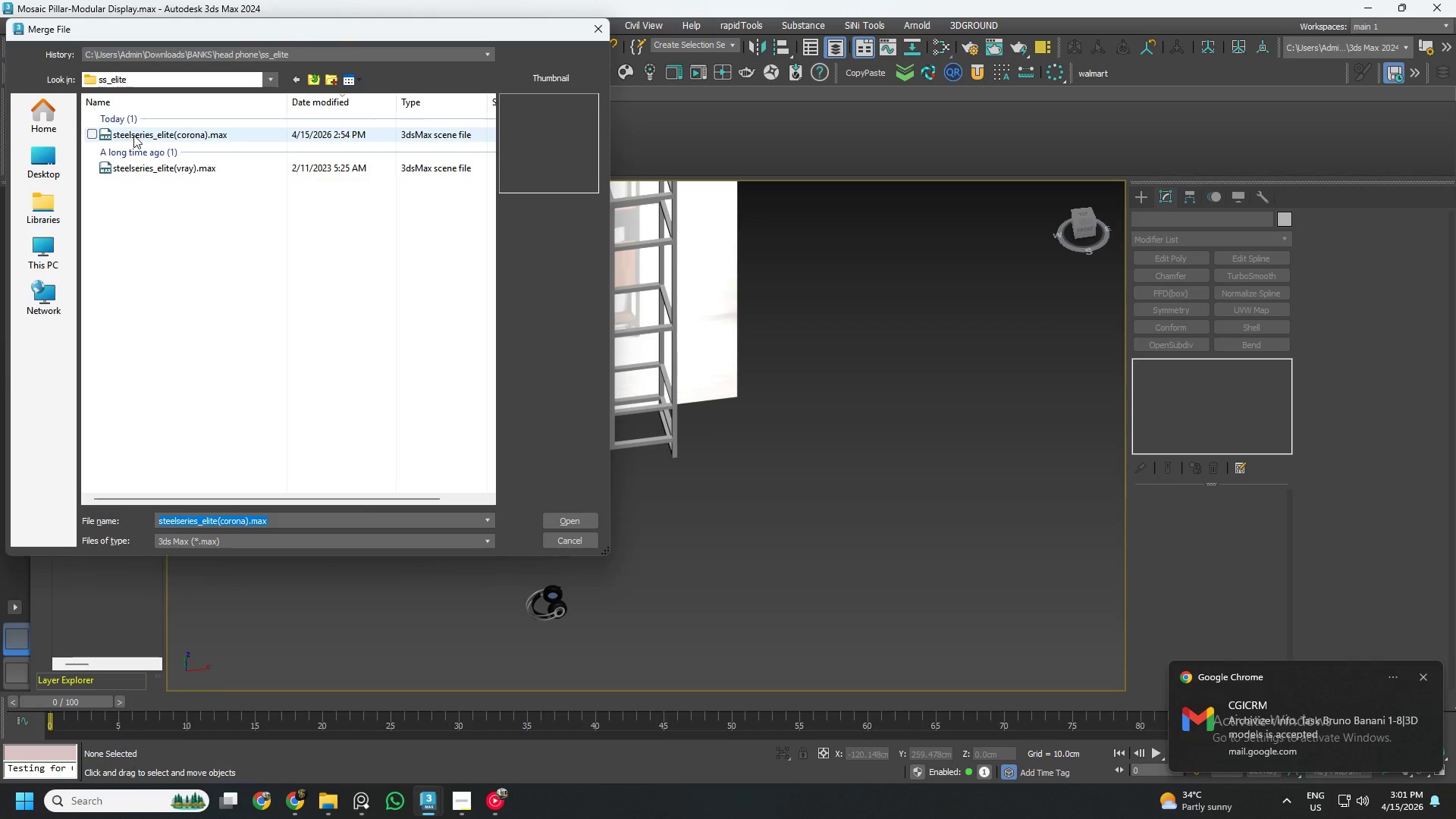 
left_click([313, 80])
 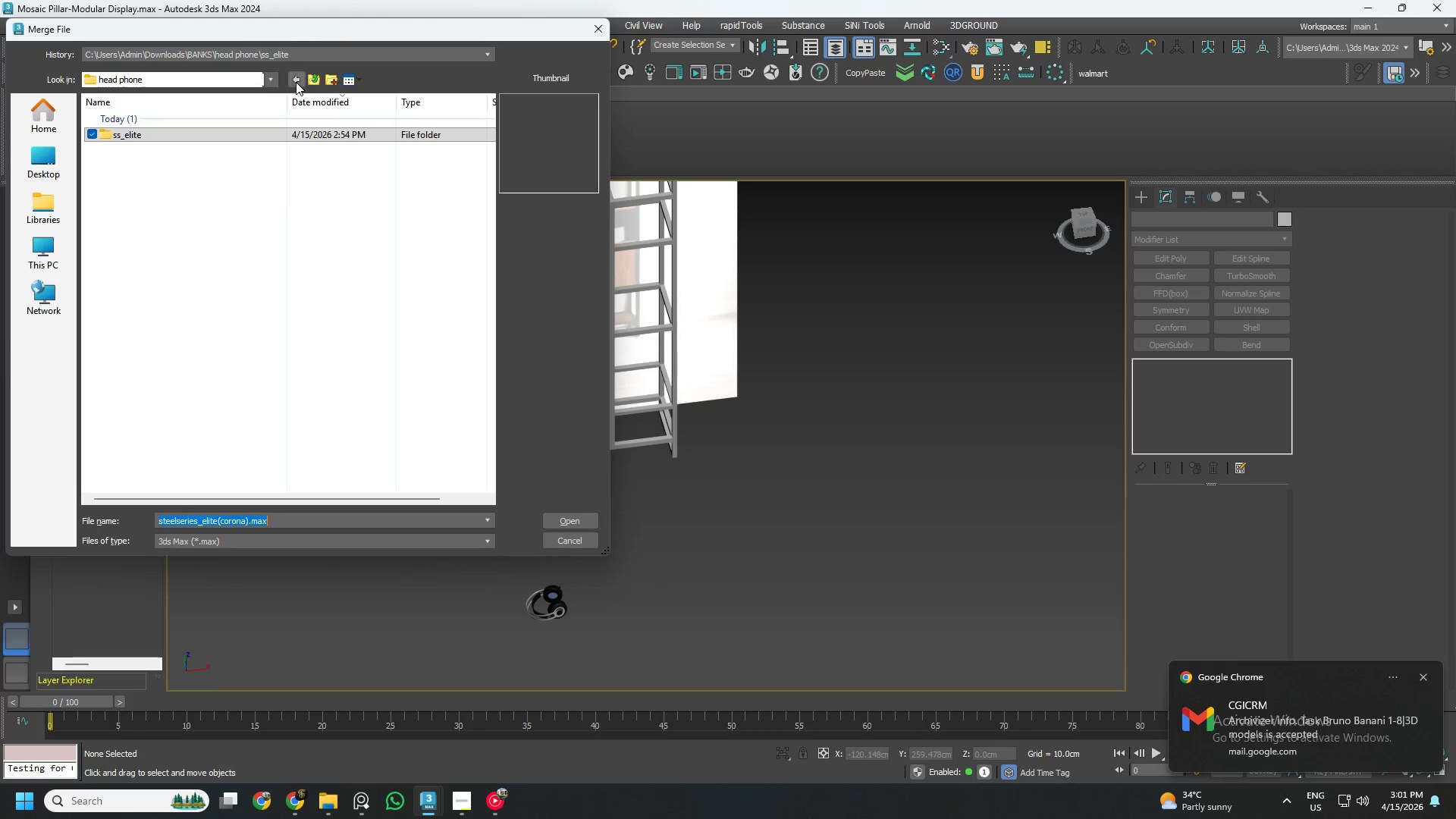 
left_click([315, 77])
 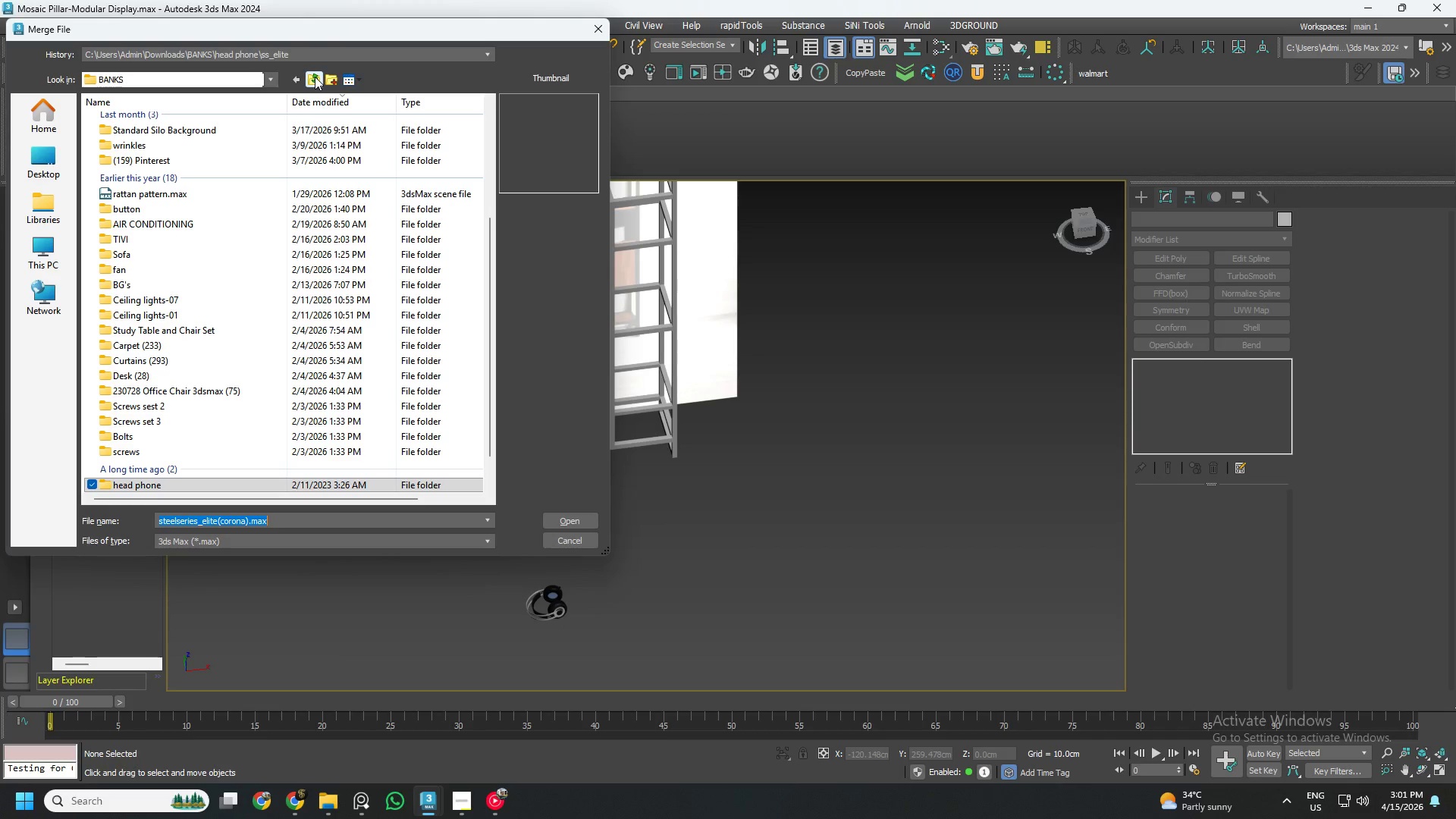 
scroll: coordinate [240, 342], scroll_direction: down, amount: 7.0
 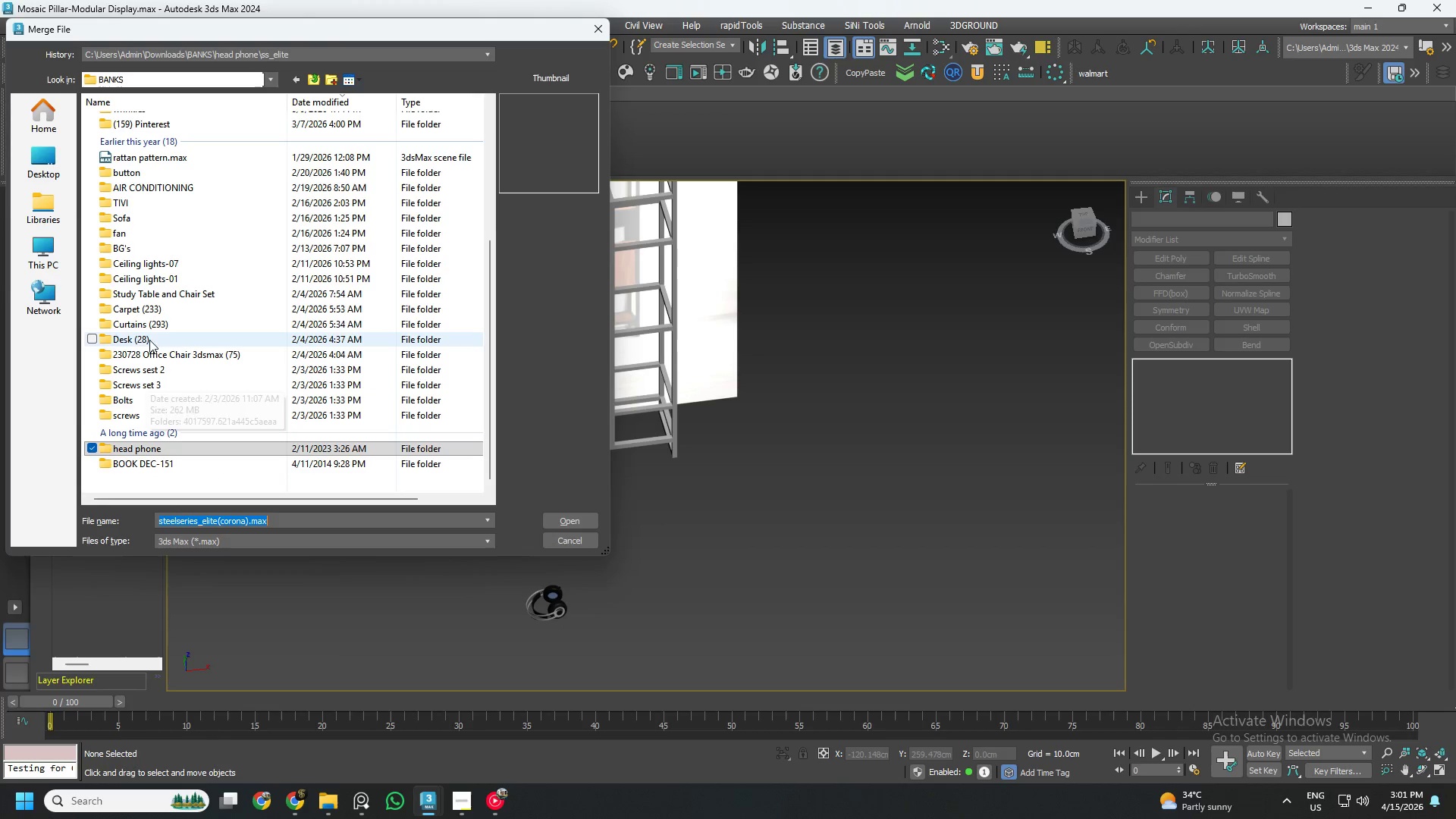 
wait(6.1)
 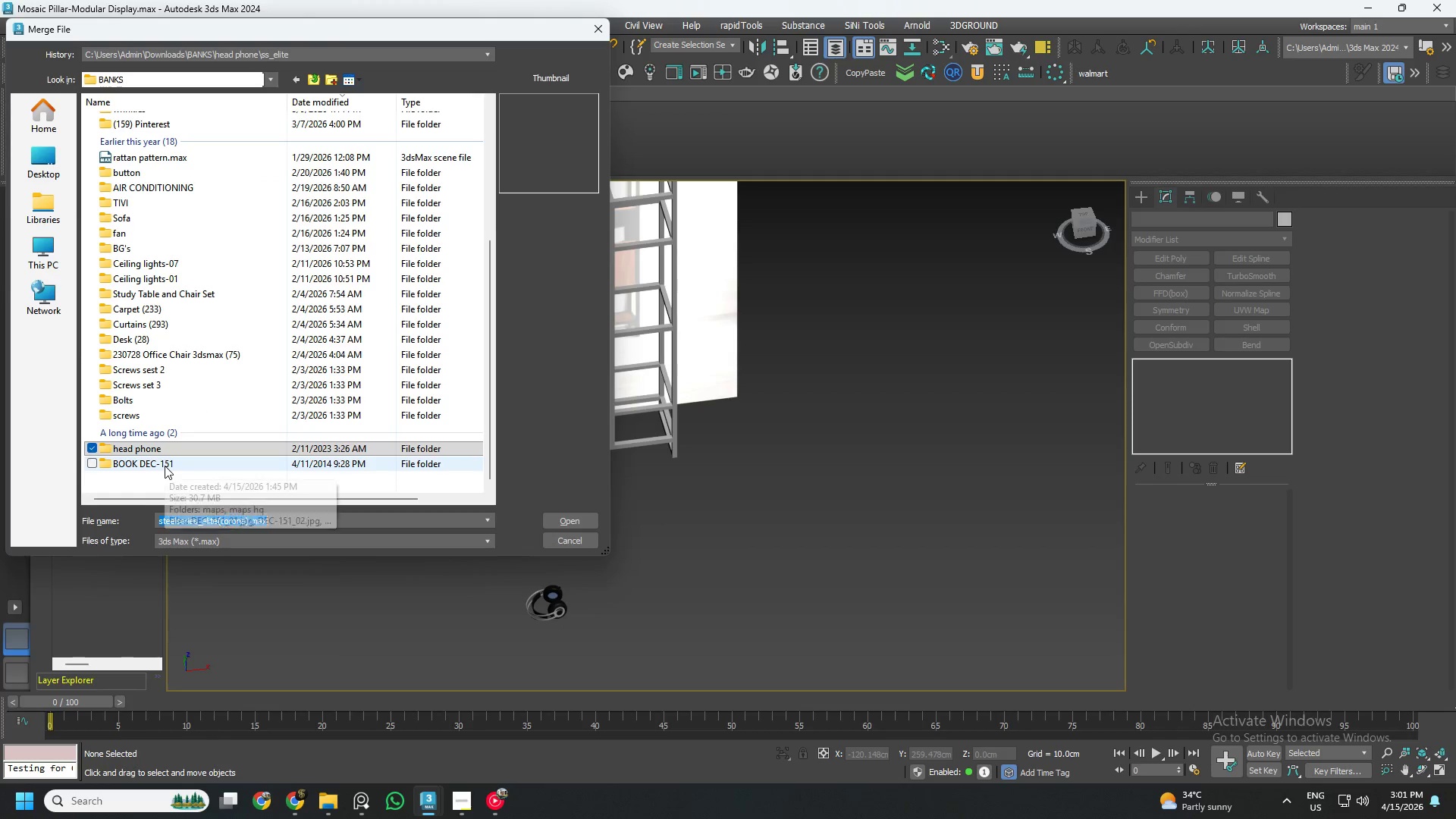 
scroll: coordinate [129, 237], scroll_direction: up, amount: 9.0
 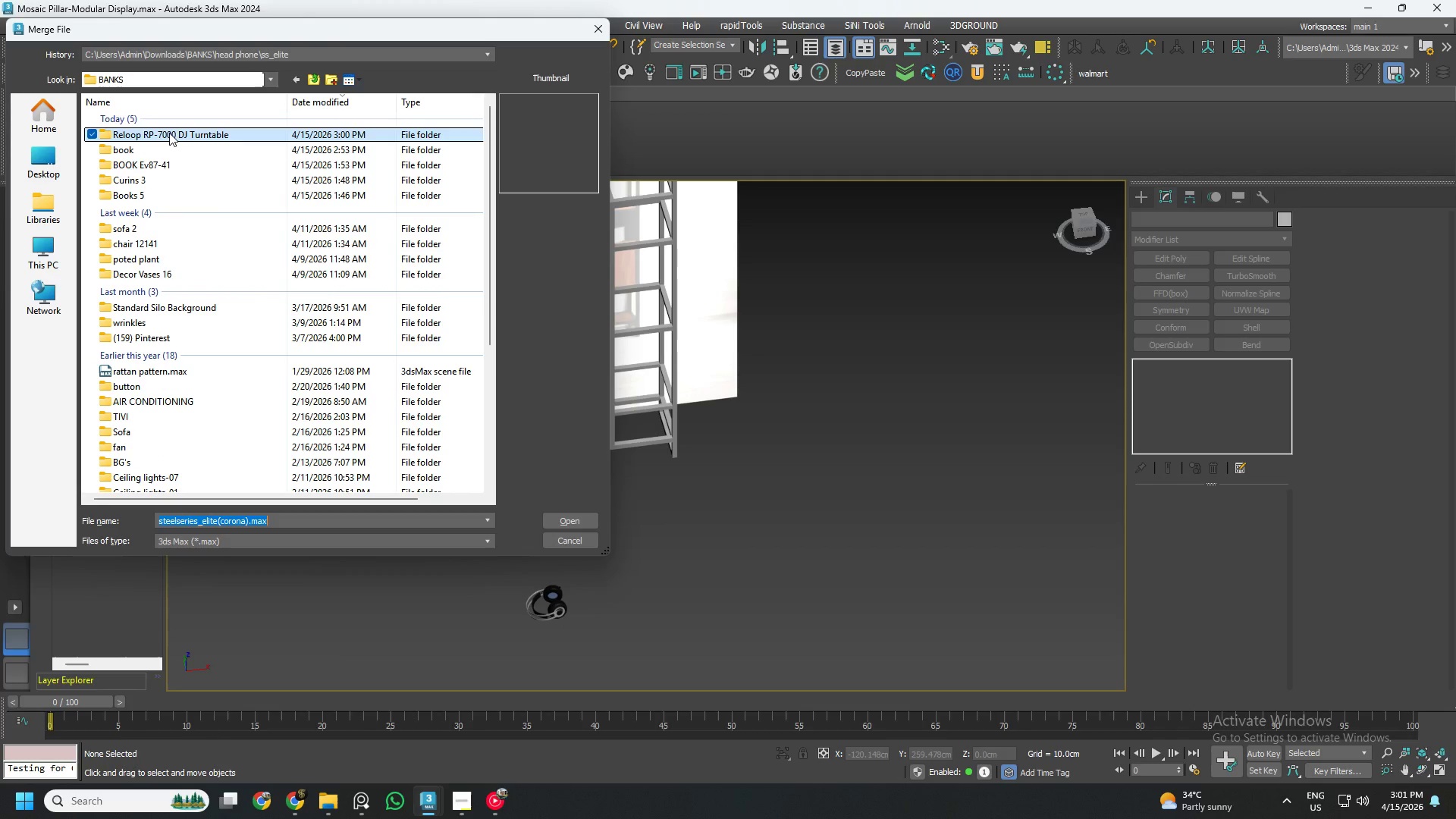 
double_click([169, 133])
 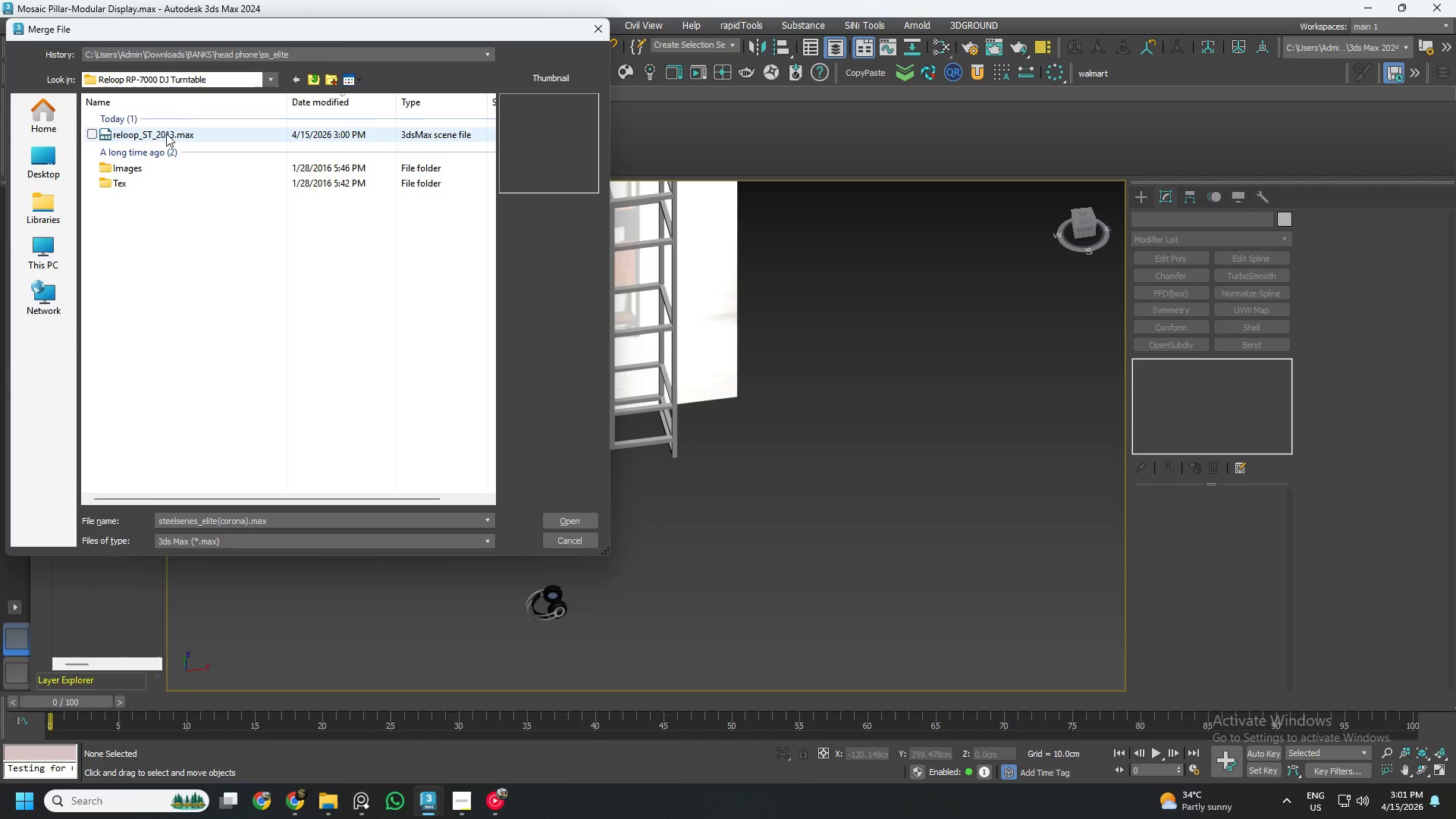 
left_click([165, 134])
 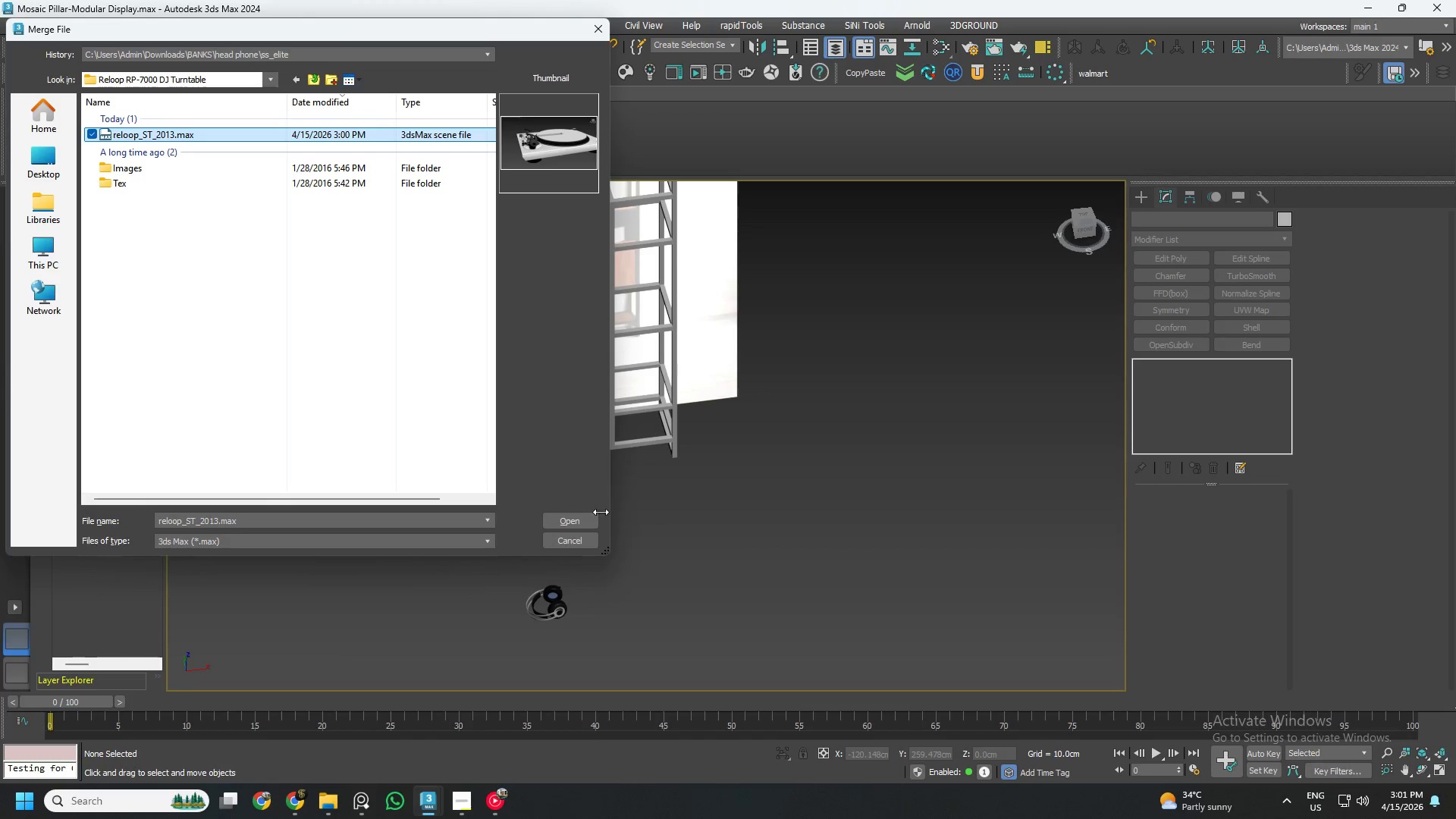 
left_click([582, 523])
 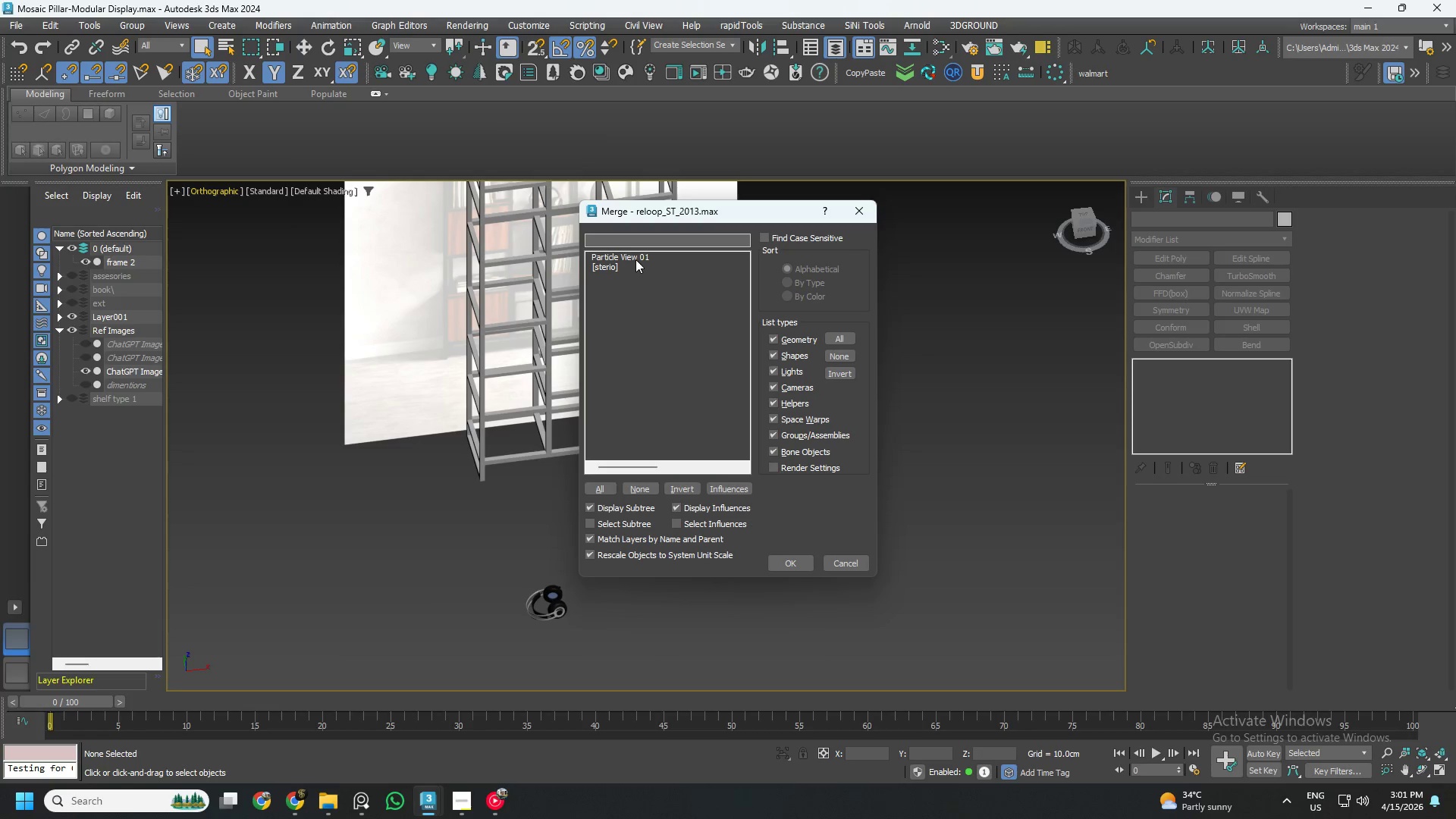 
left_click([613, 264])
 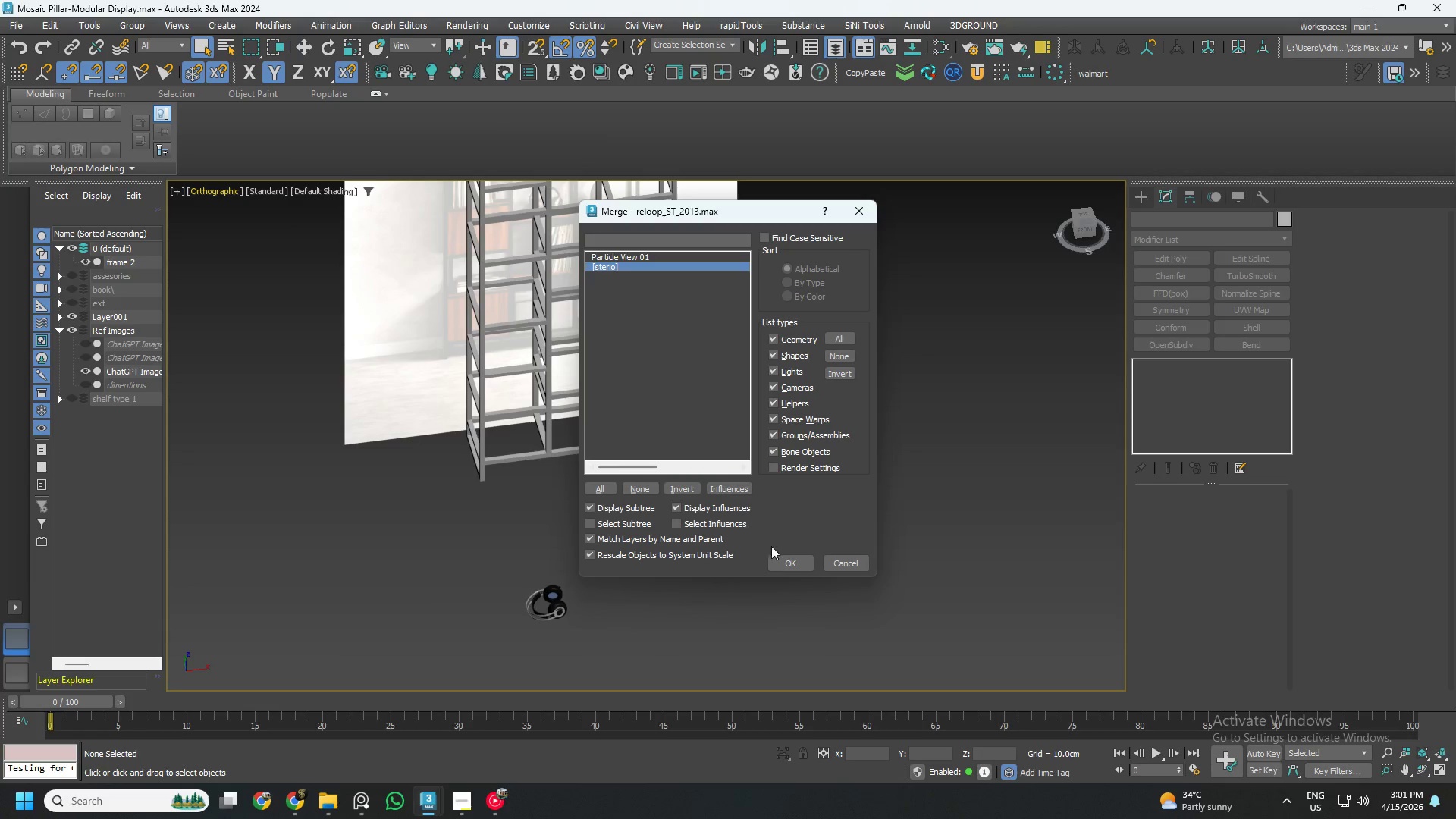 
left_click([787, 565])
 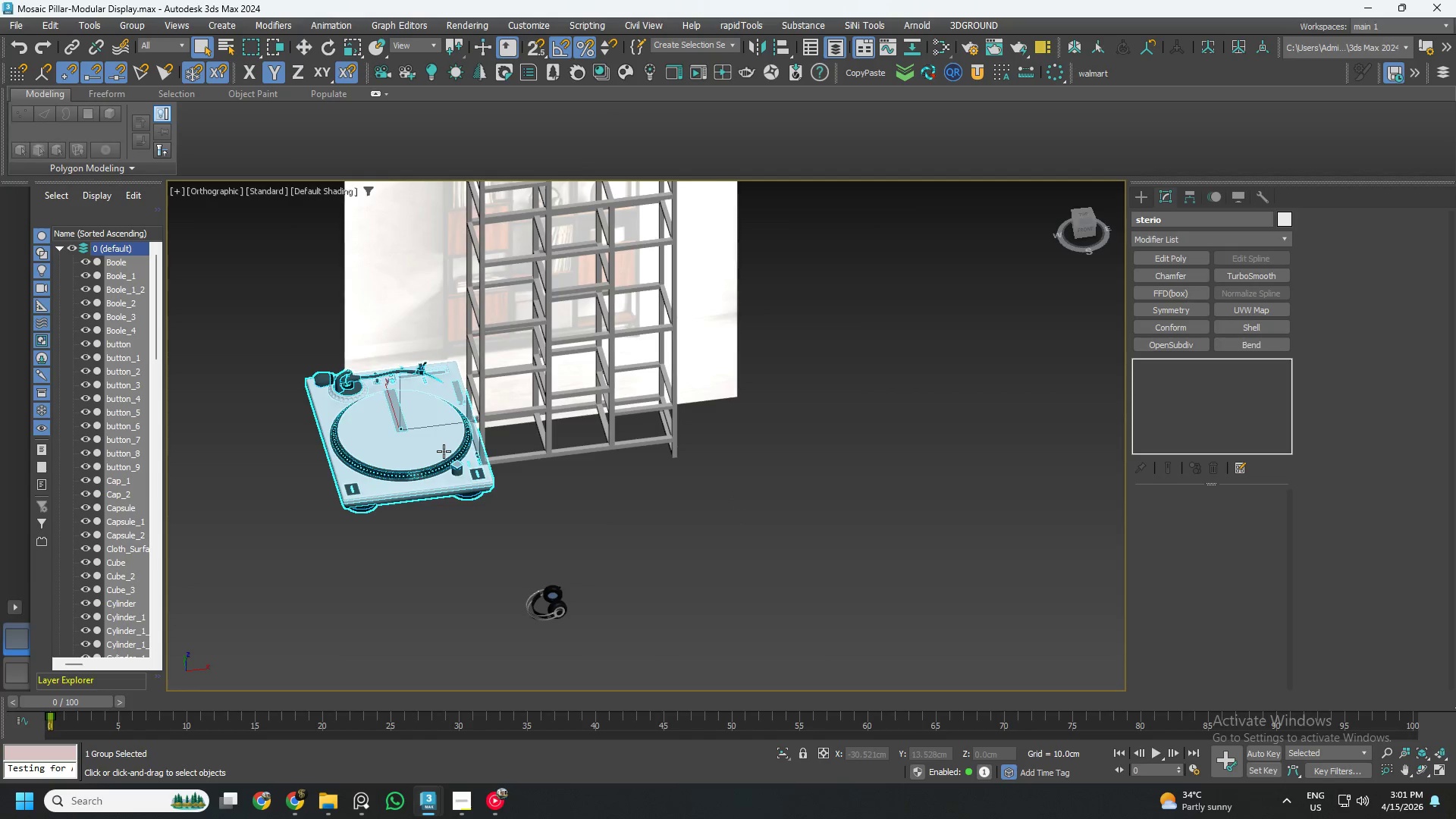 
key(R)
 